 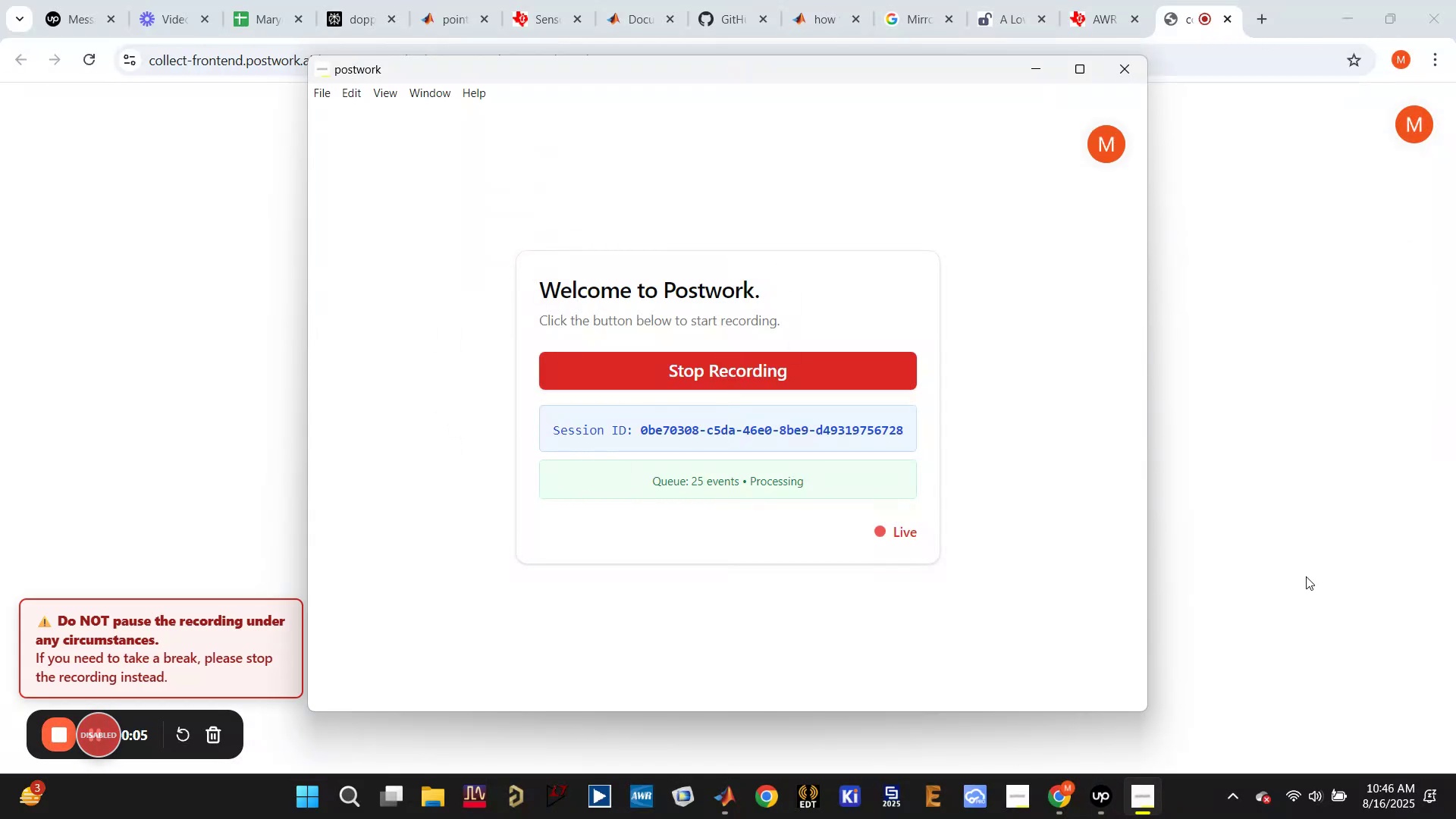 
left_click([1097, 17])
 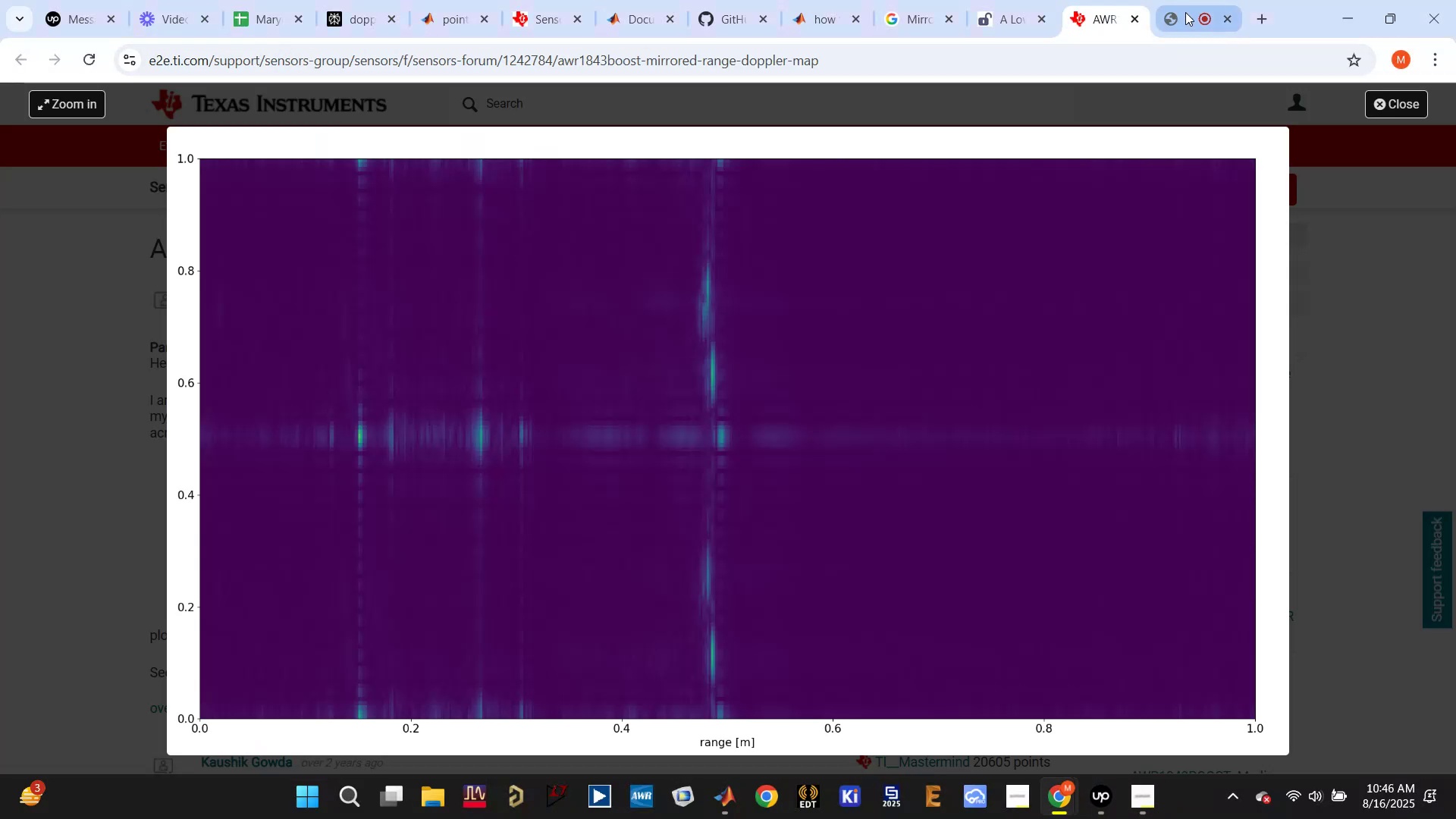 
left_click([1185, 12])
 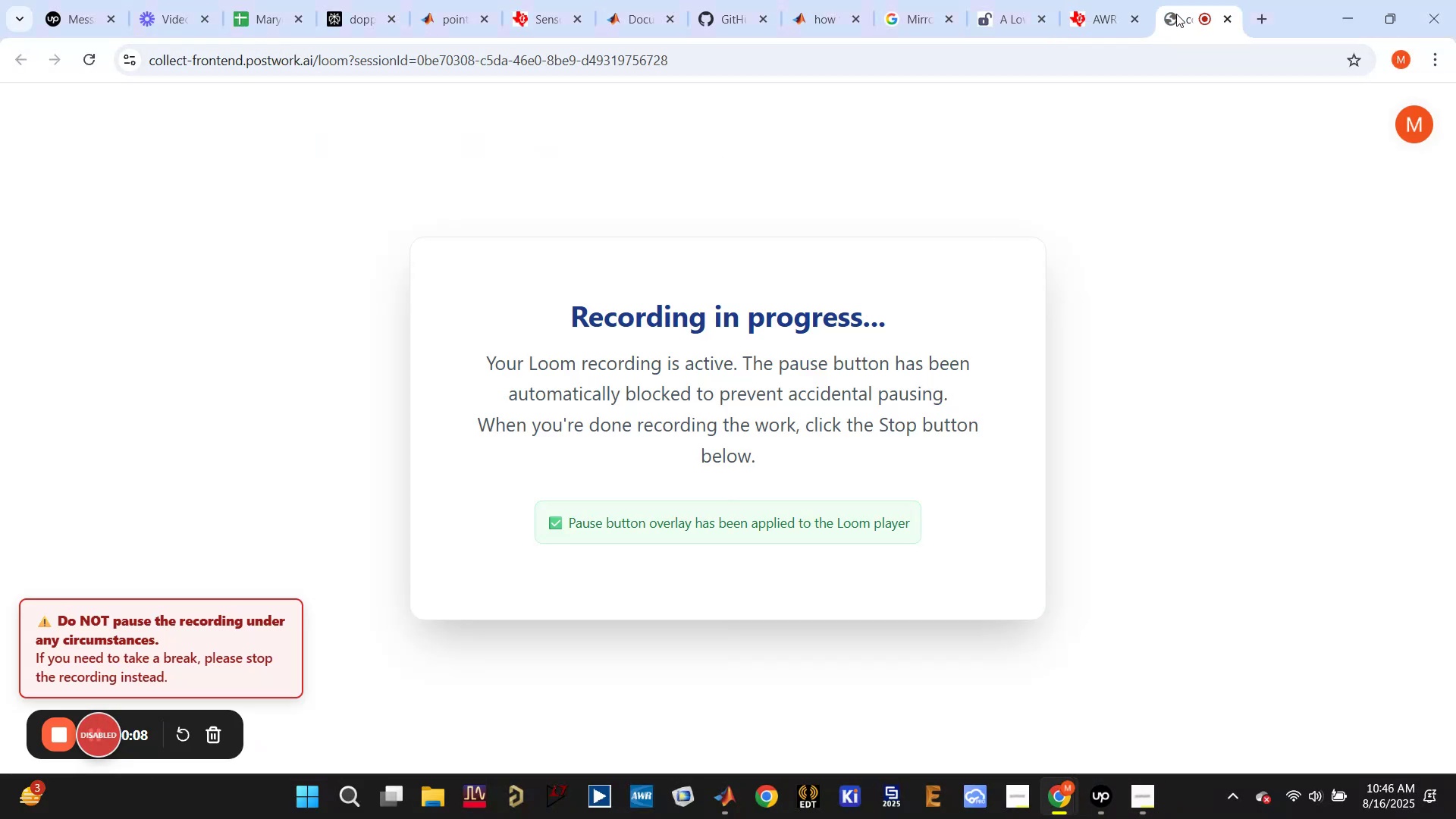 
left_click([1091, 10])
 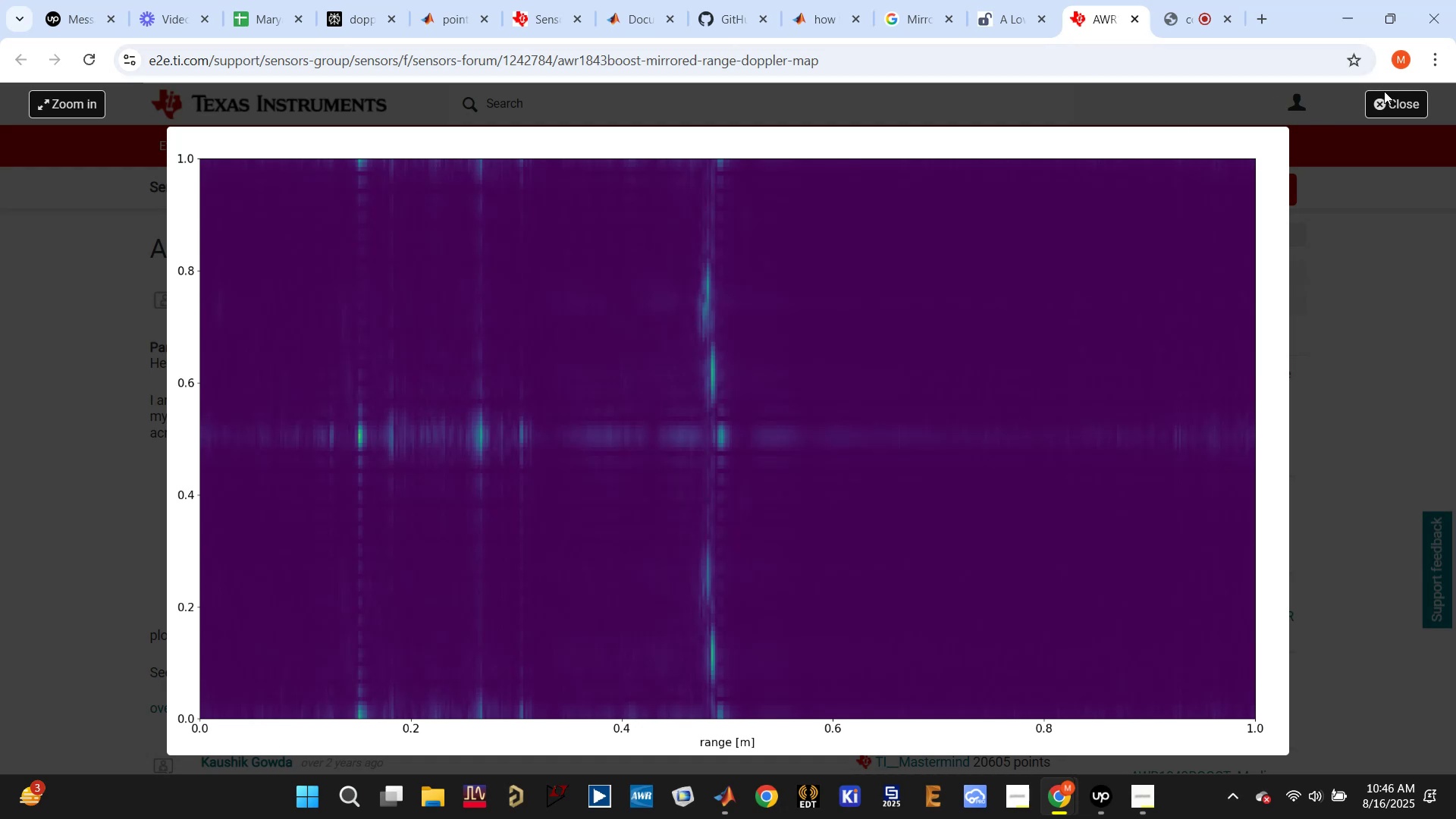 
left_click([1391, 106])
 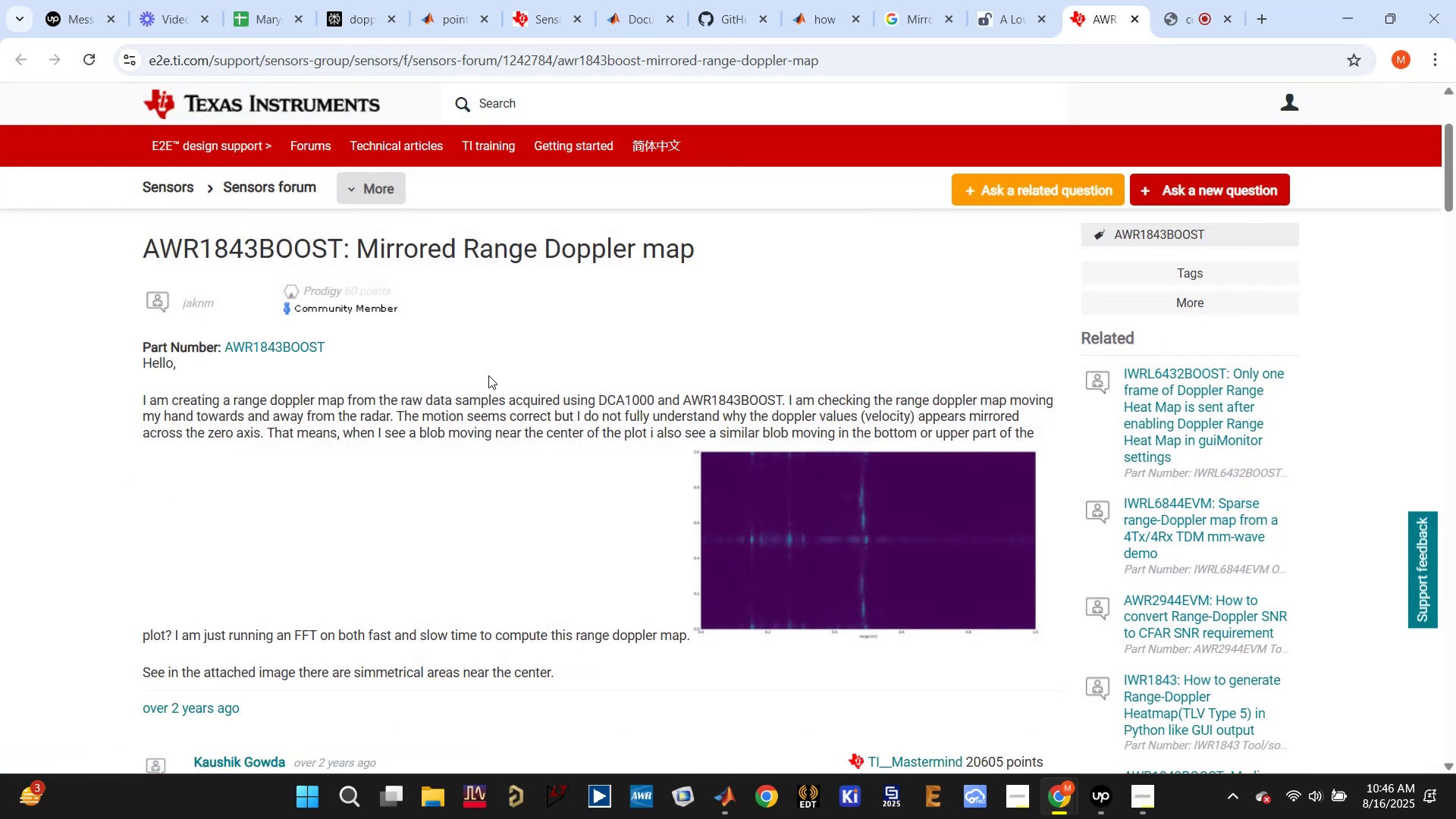 
scroll: coordinate [479, 388], scroll_direction: down, amount: 7.0
 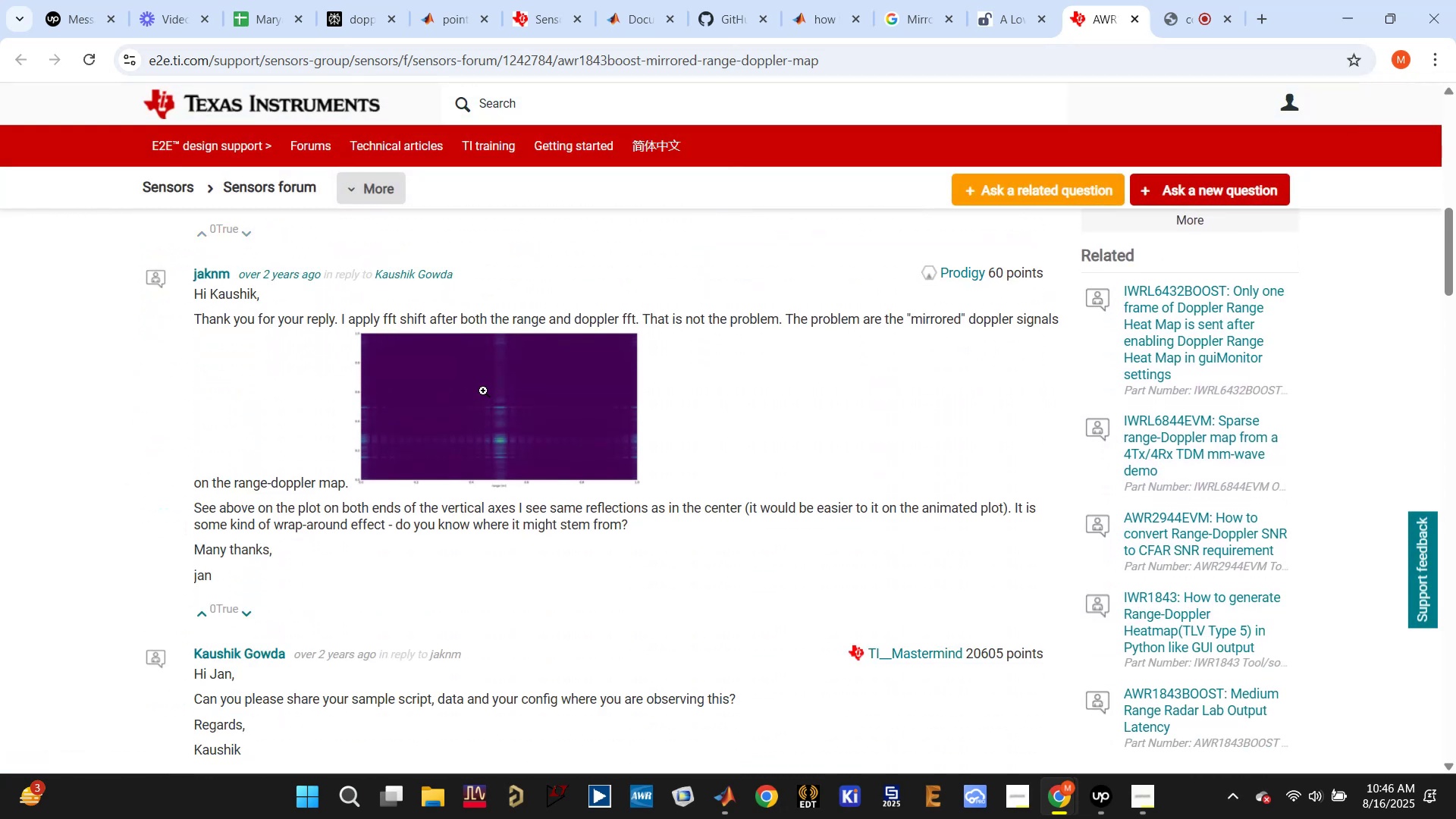 
left_click([483, 391])
 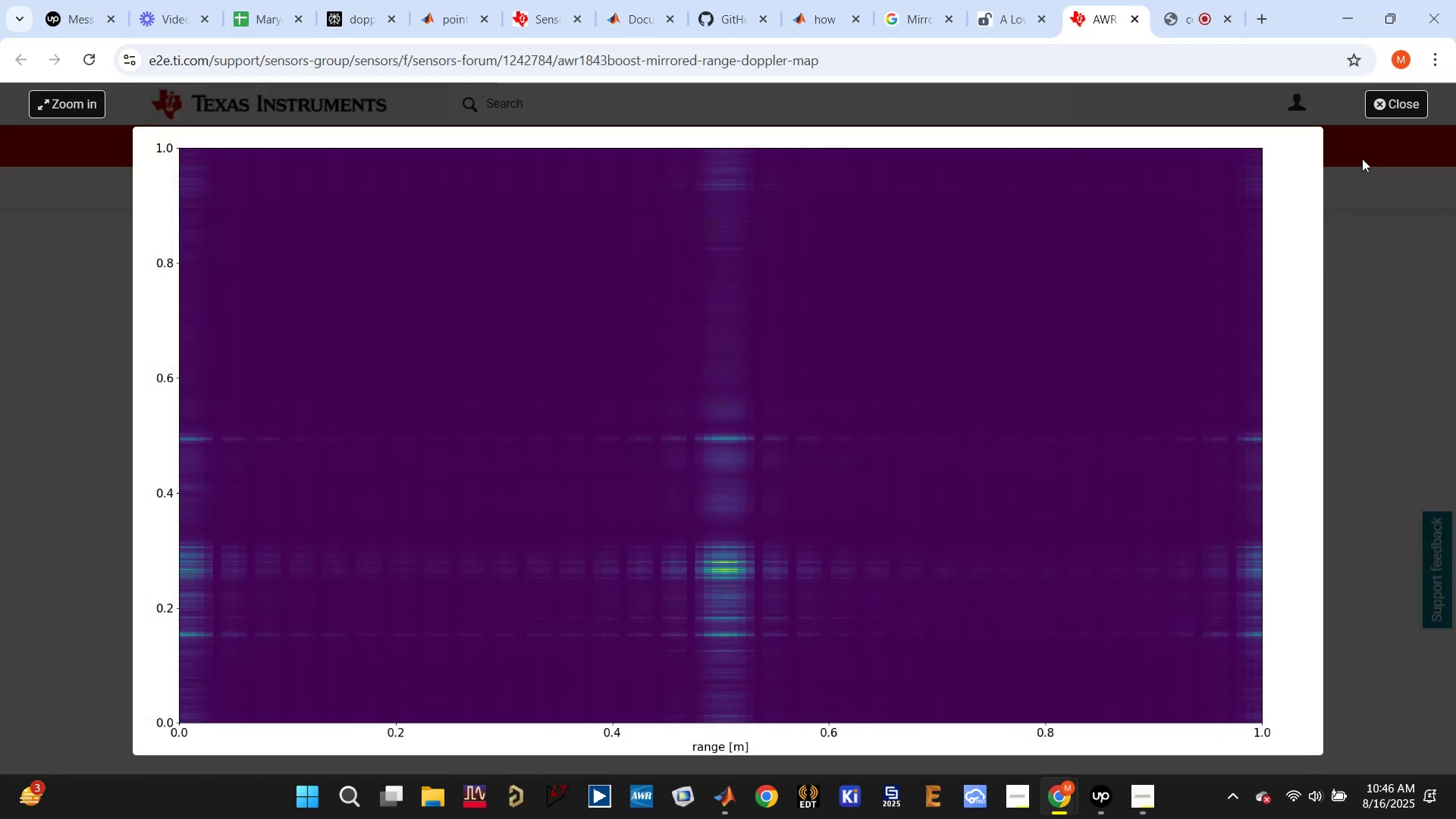 
left_click([1382, 105])
 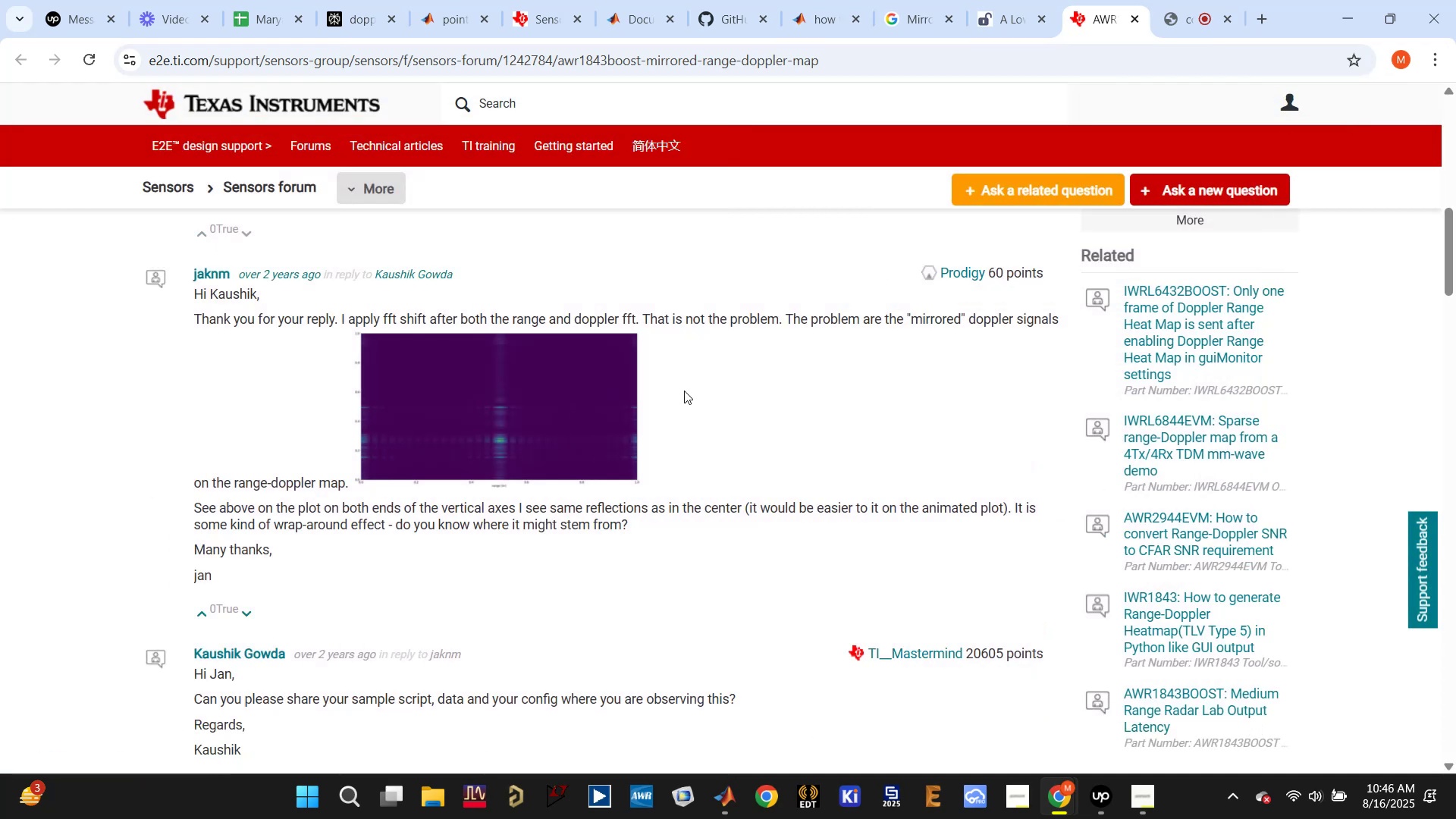 
scroll: coordinate [639, 401], scroll_direction: down, amount: 2.0
 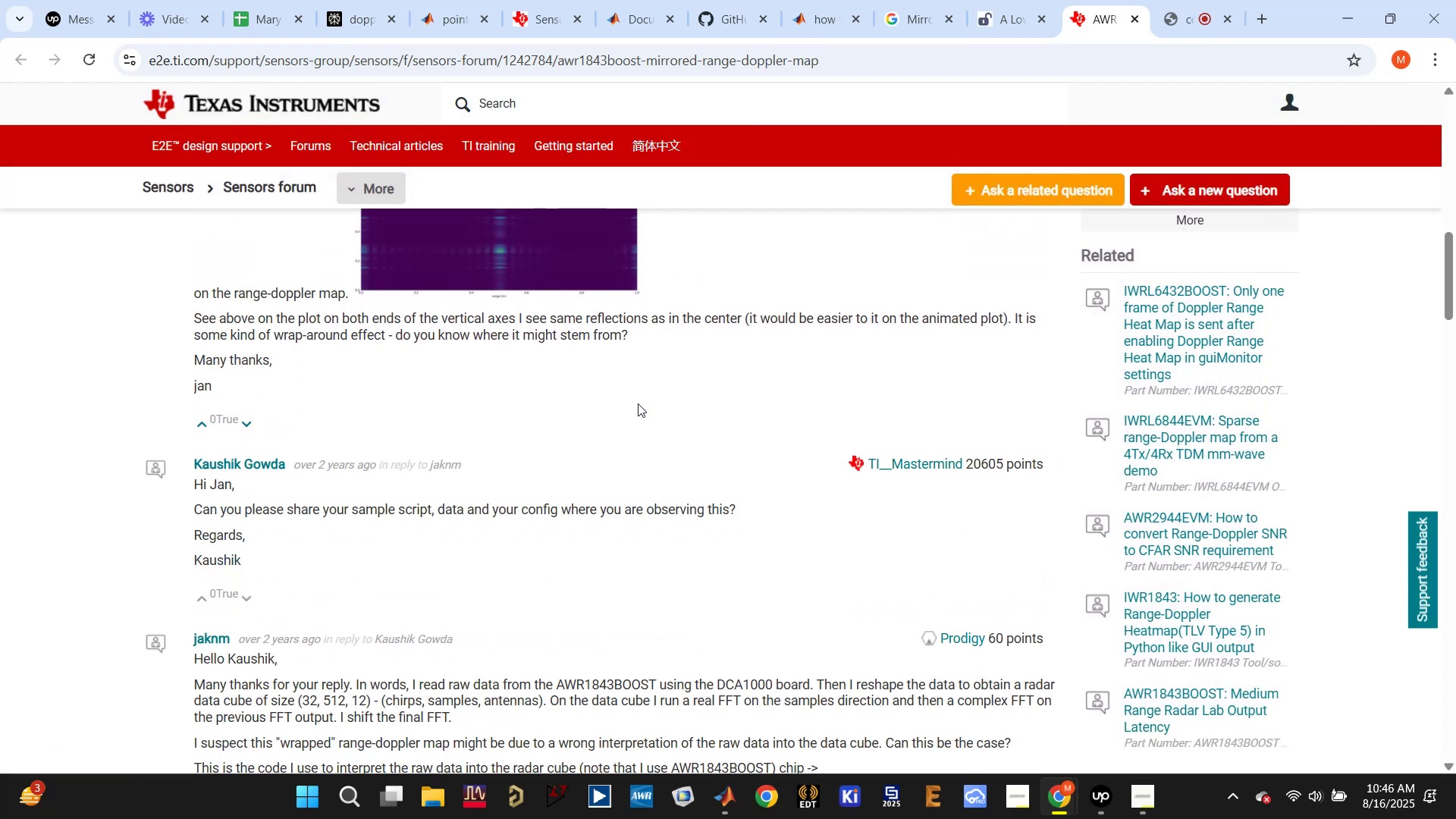 
scroll: coordinate [638, 405], scroll_direction: up, amount: 15.0
 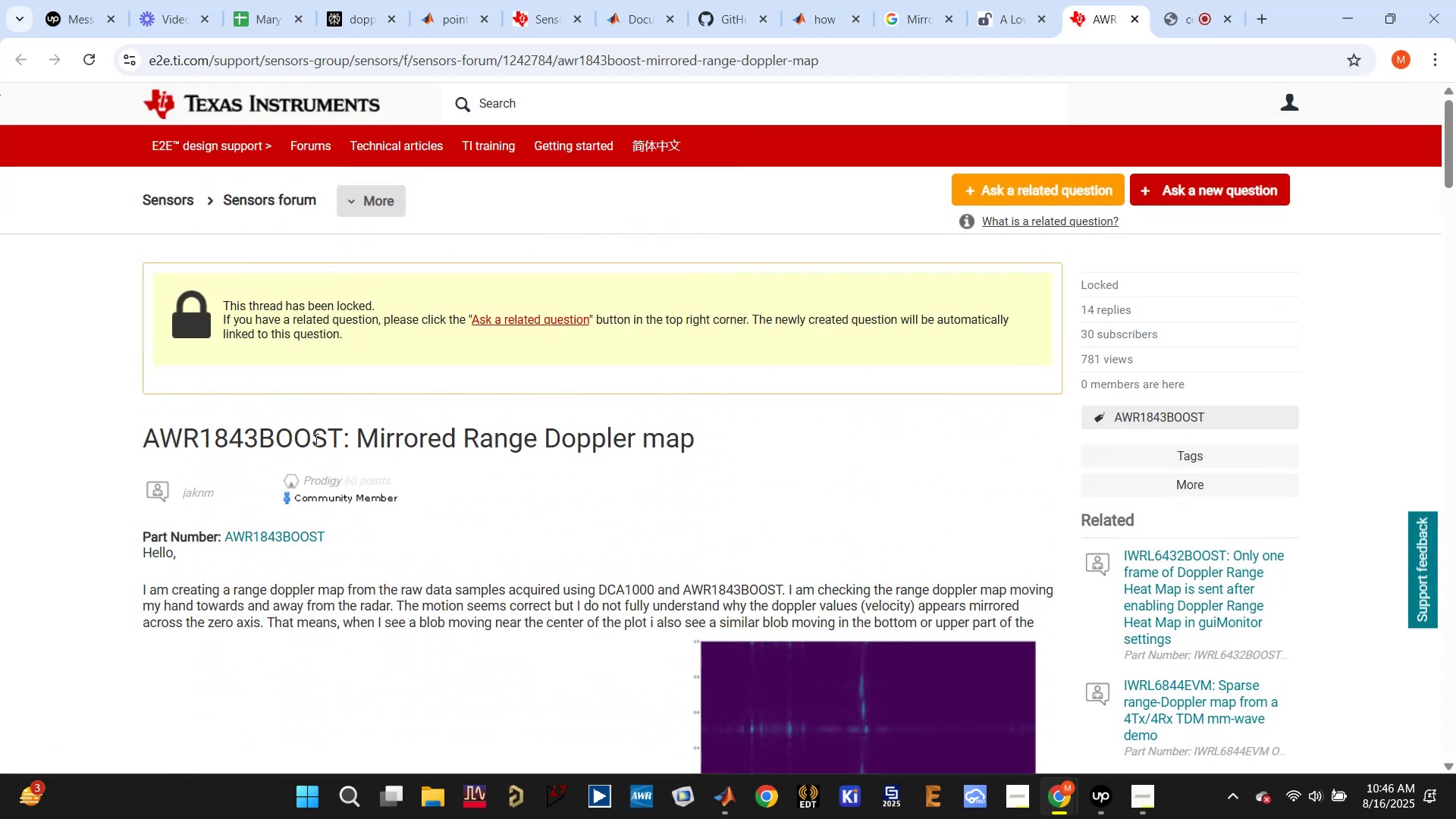 
left_click_drag(start_coordinate=[352, 435], to_coordinate=[717, 431])
 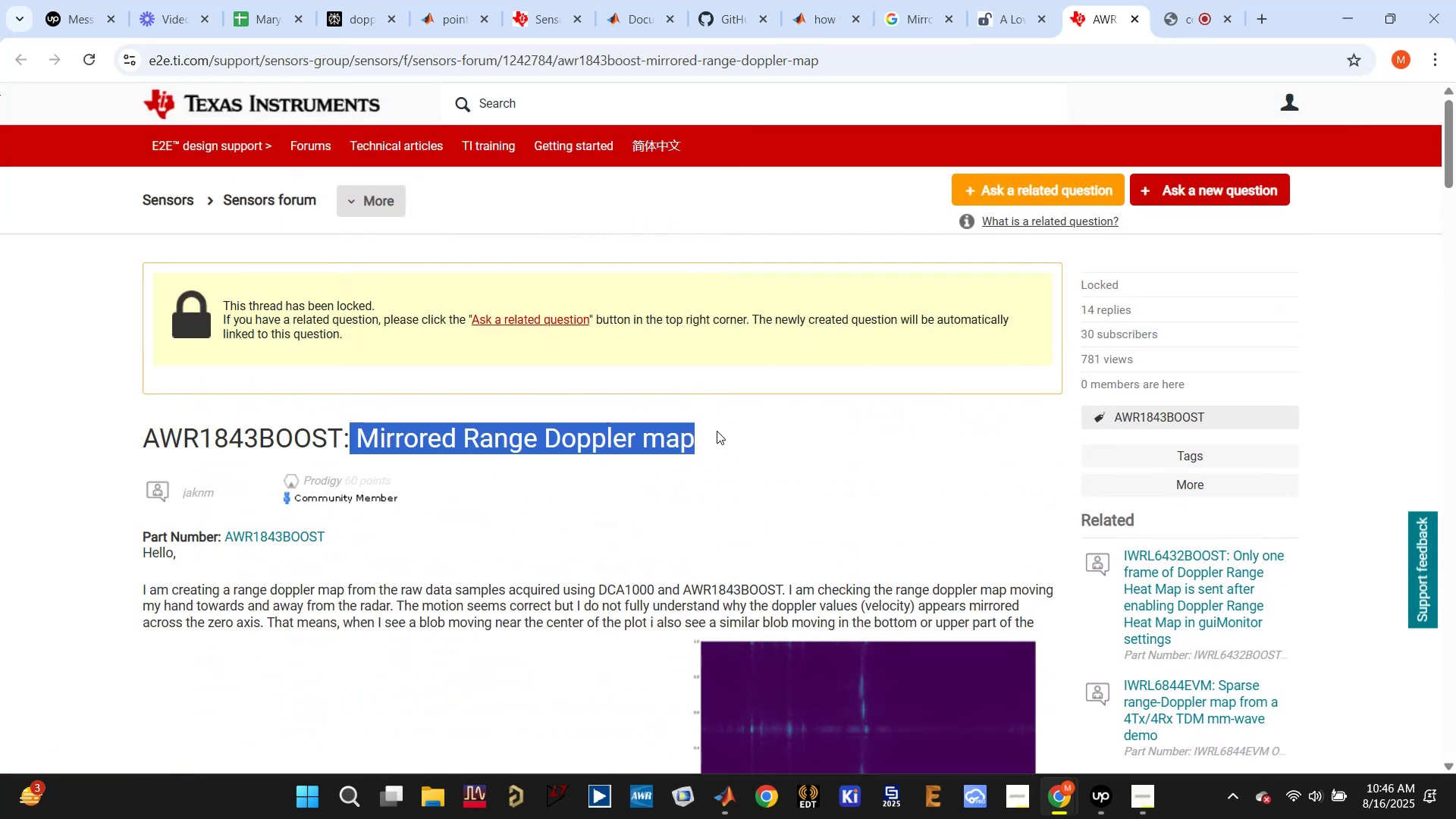 
key(Control+C)
 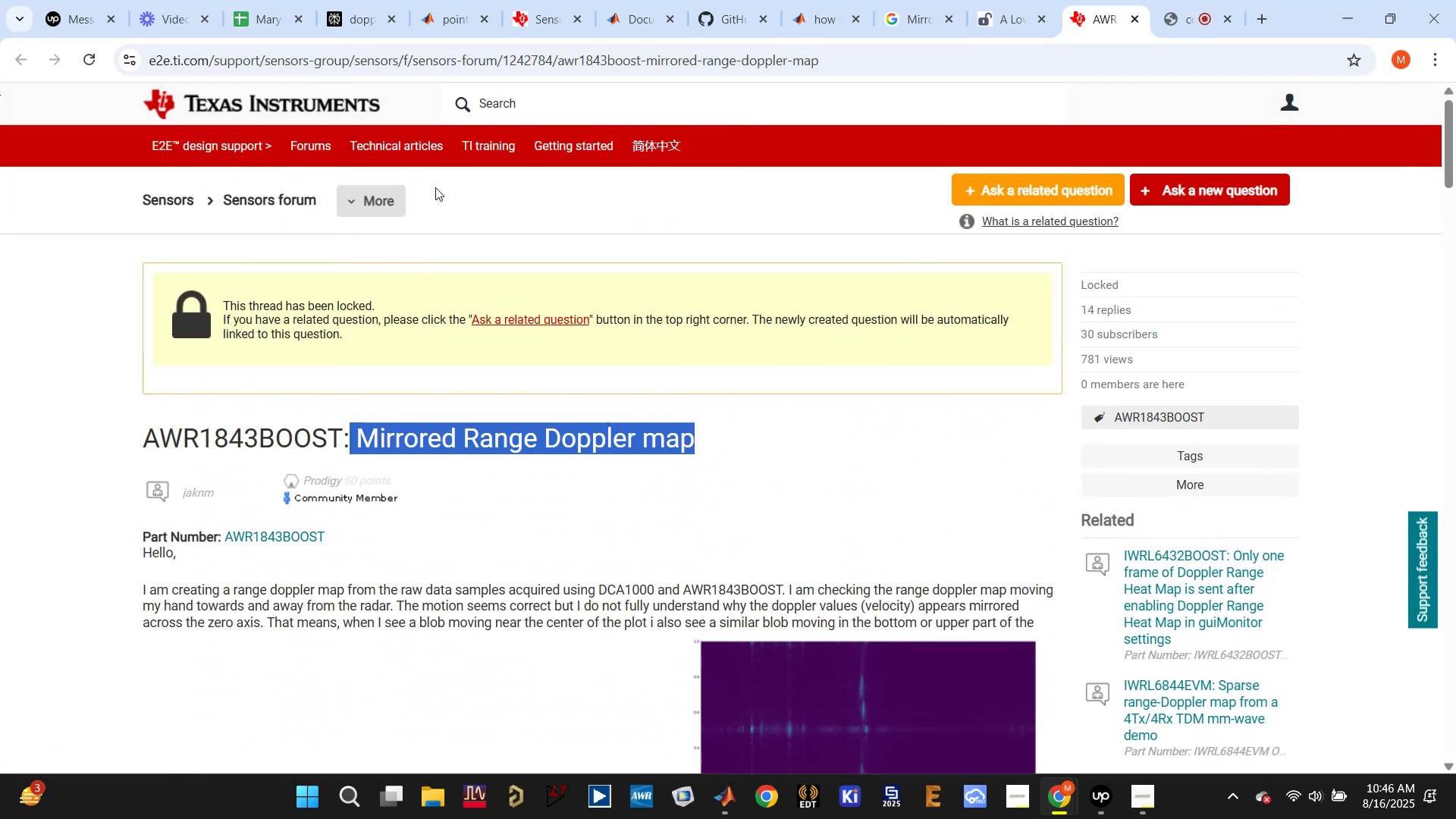 
left_click([487, 108])
 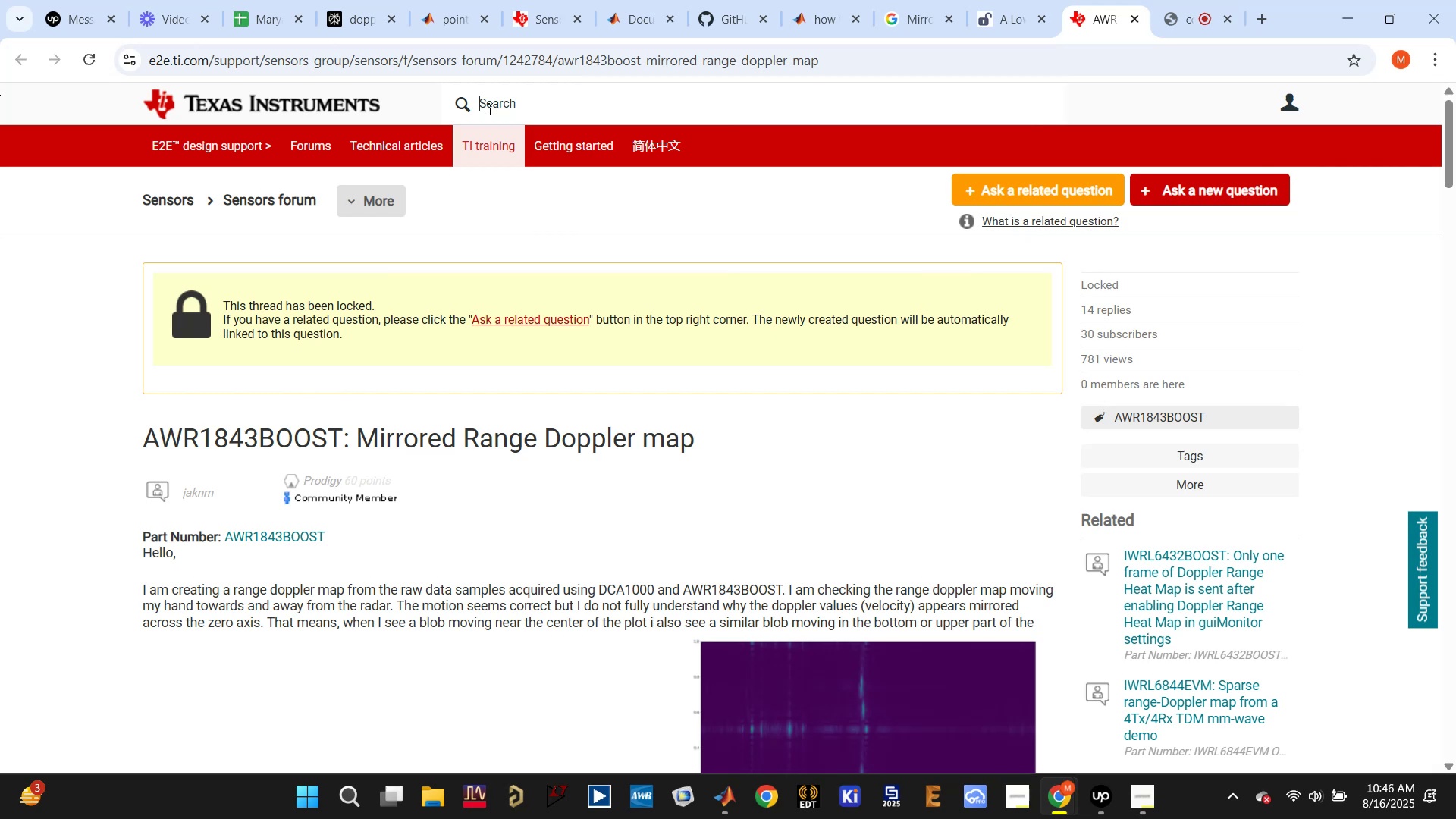 
key(Control+V)
 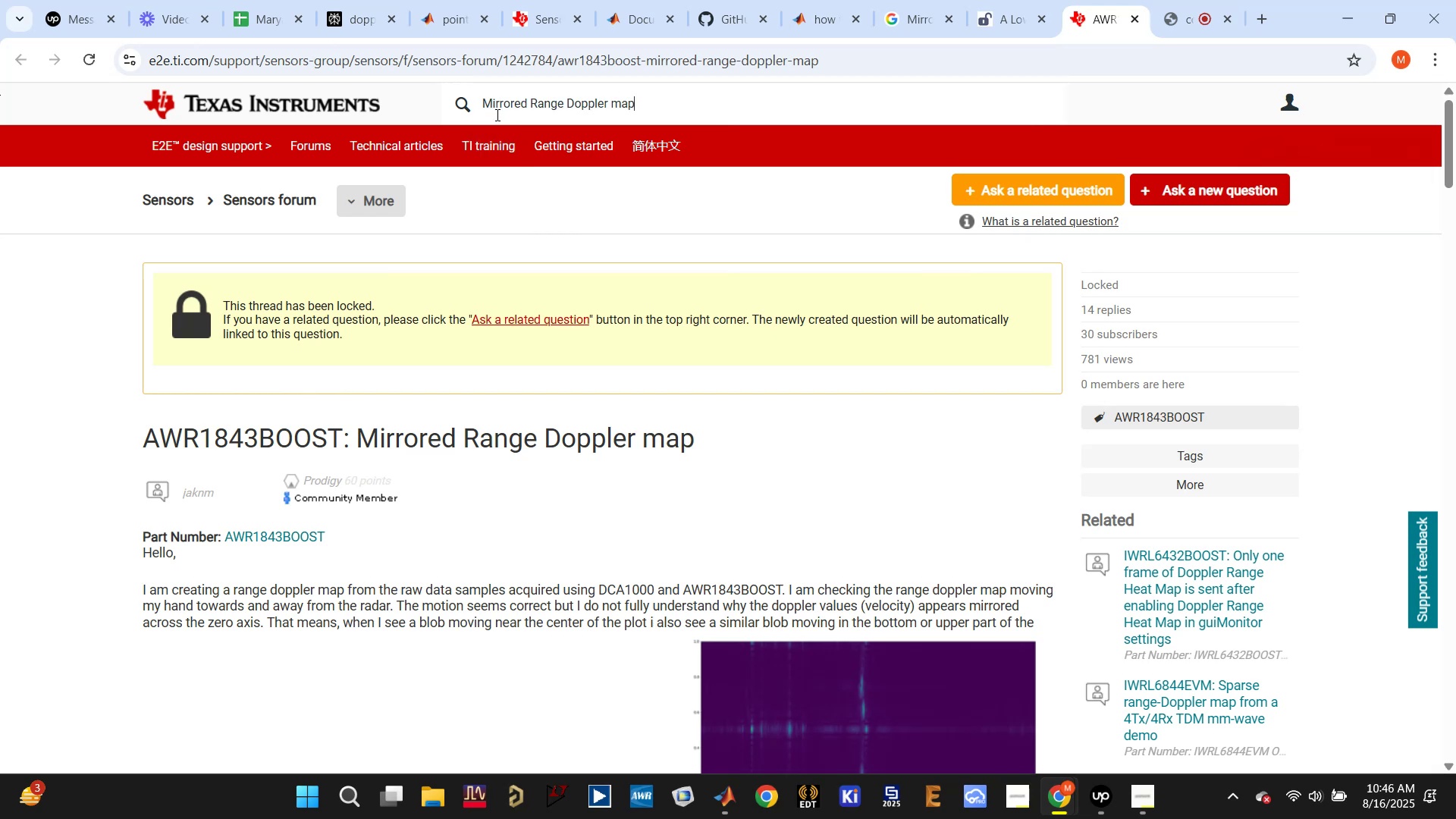 
key(Enter)
 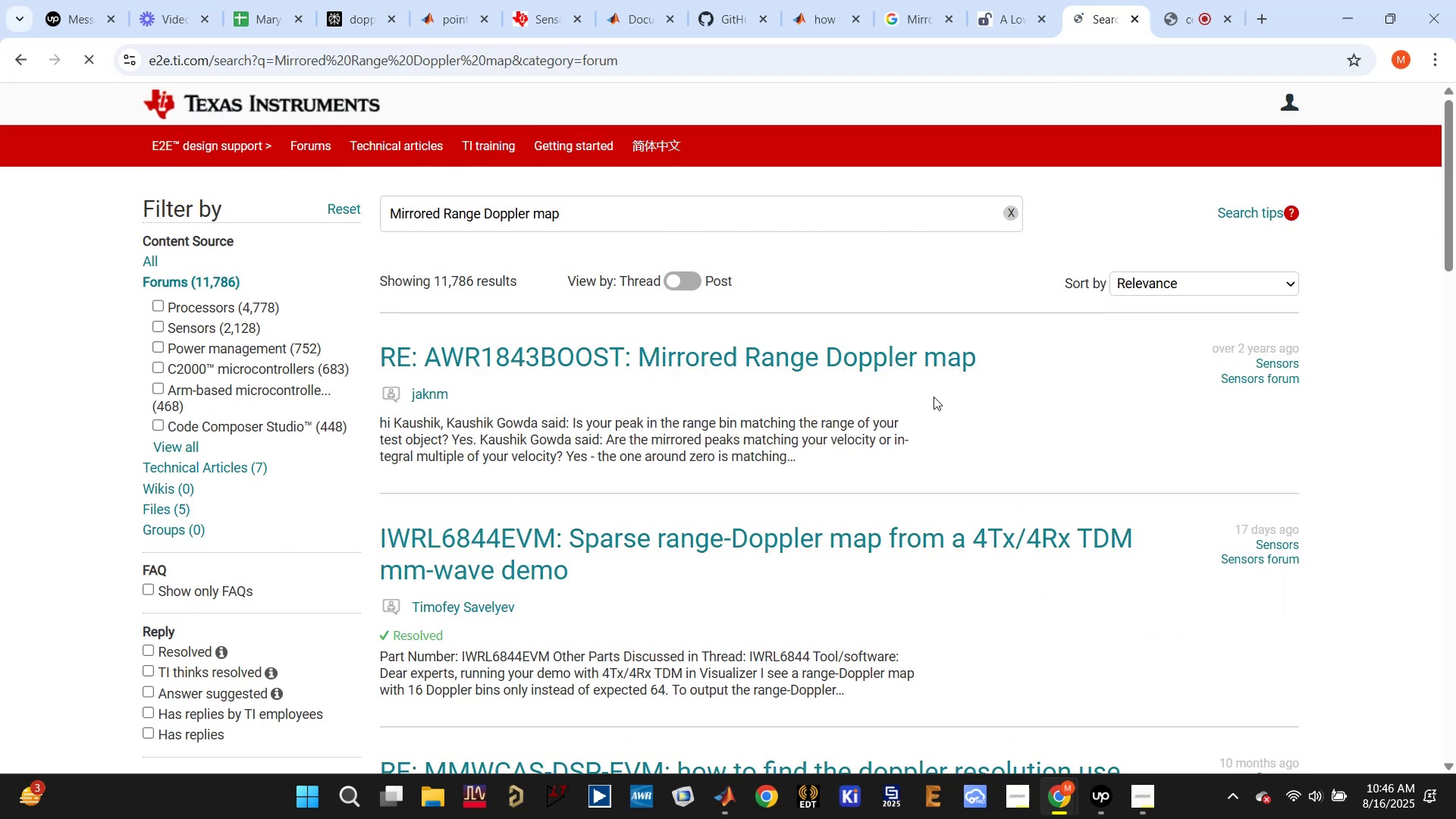 
scroll: coordinate [886, 435], scroll_direction: down, amount: 2.0
 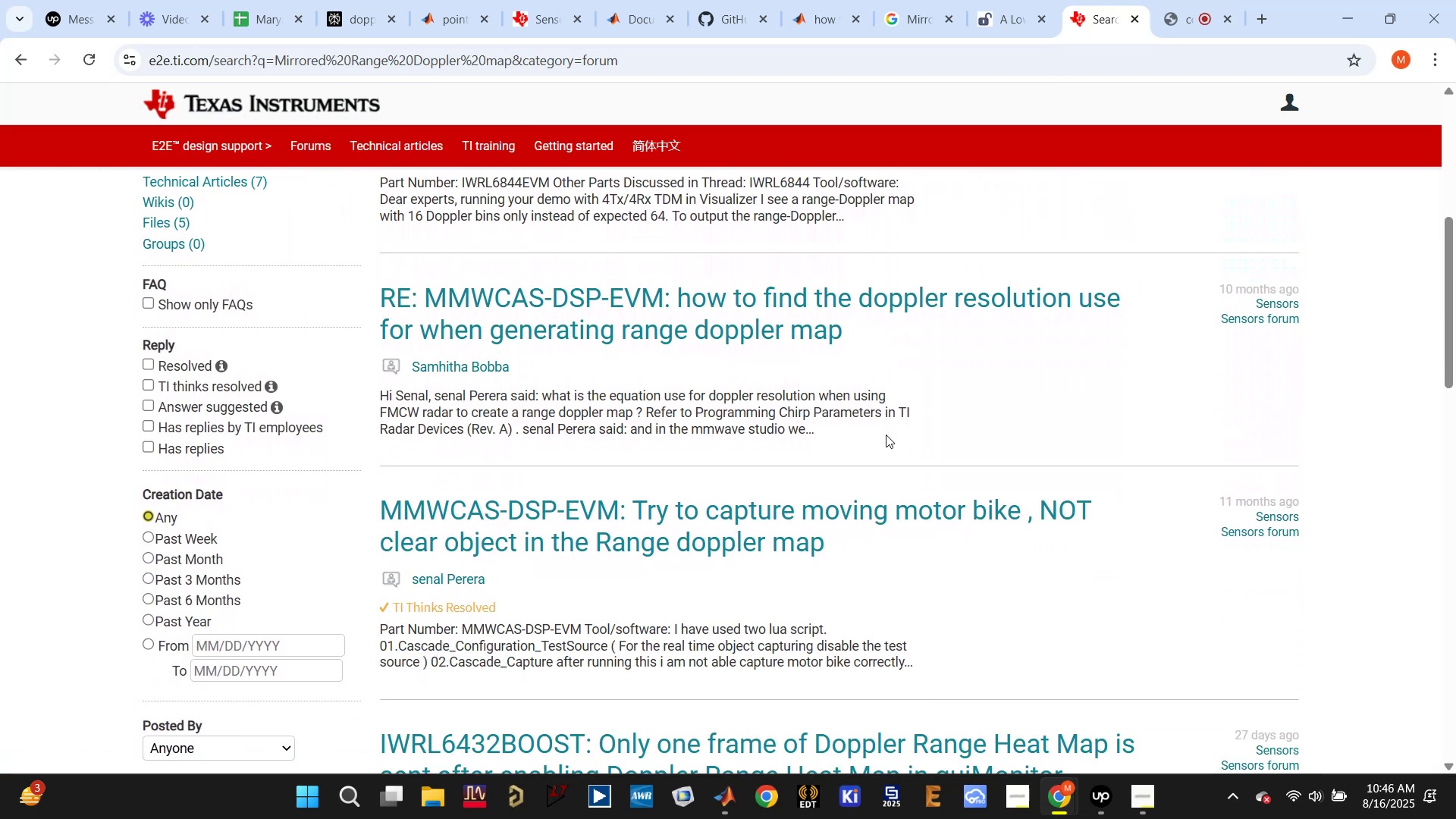 
scroll: coordinate [735, 324], scroll_direction: up, amount: 12.0
 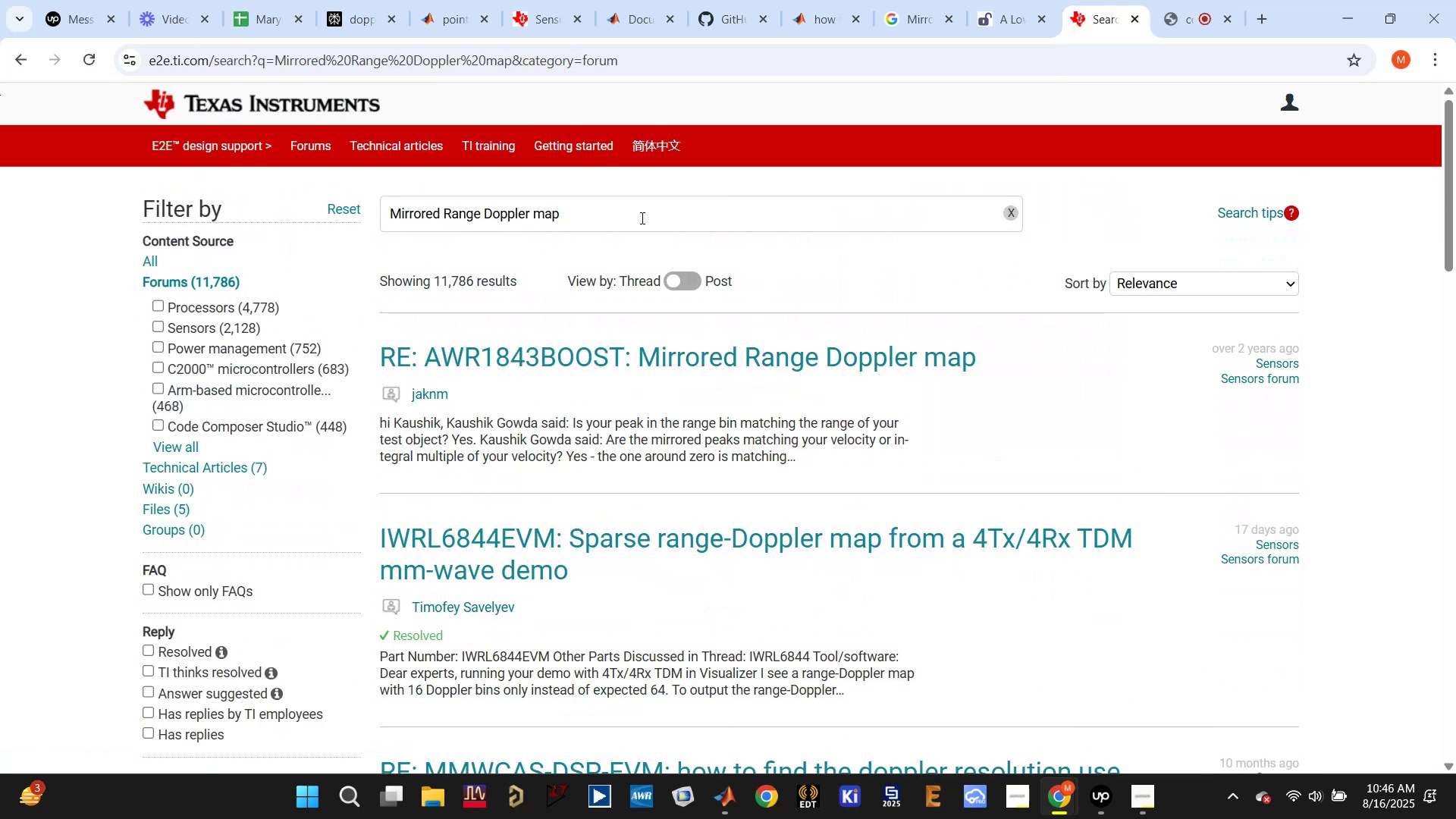 
double_click([642, 212])
 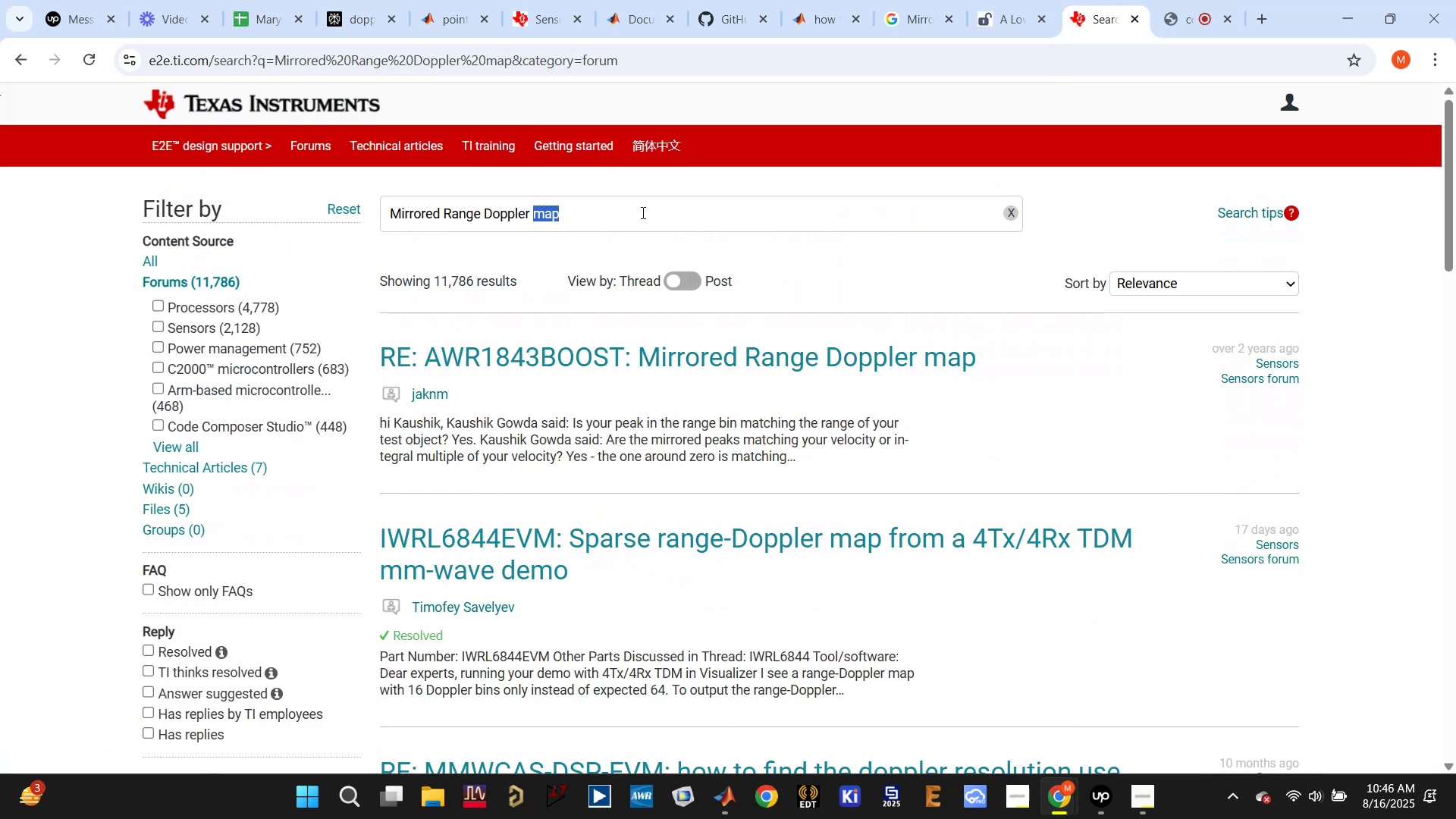 
triple_click([642, 212])
 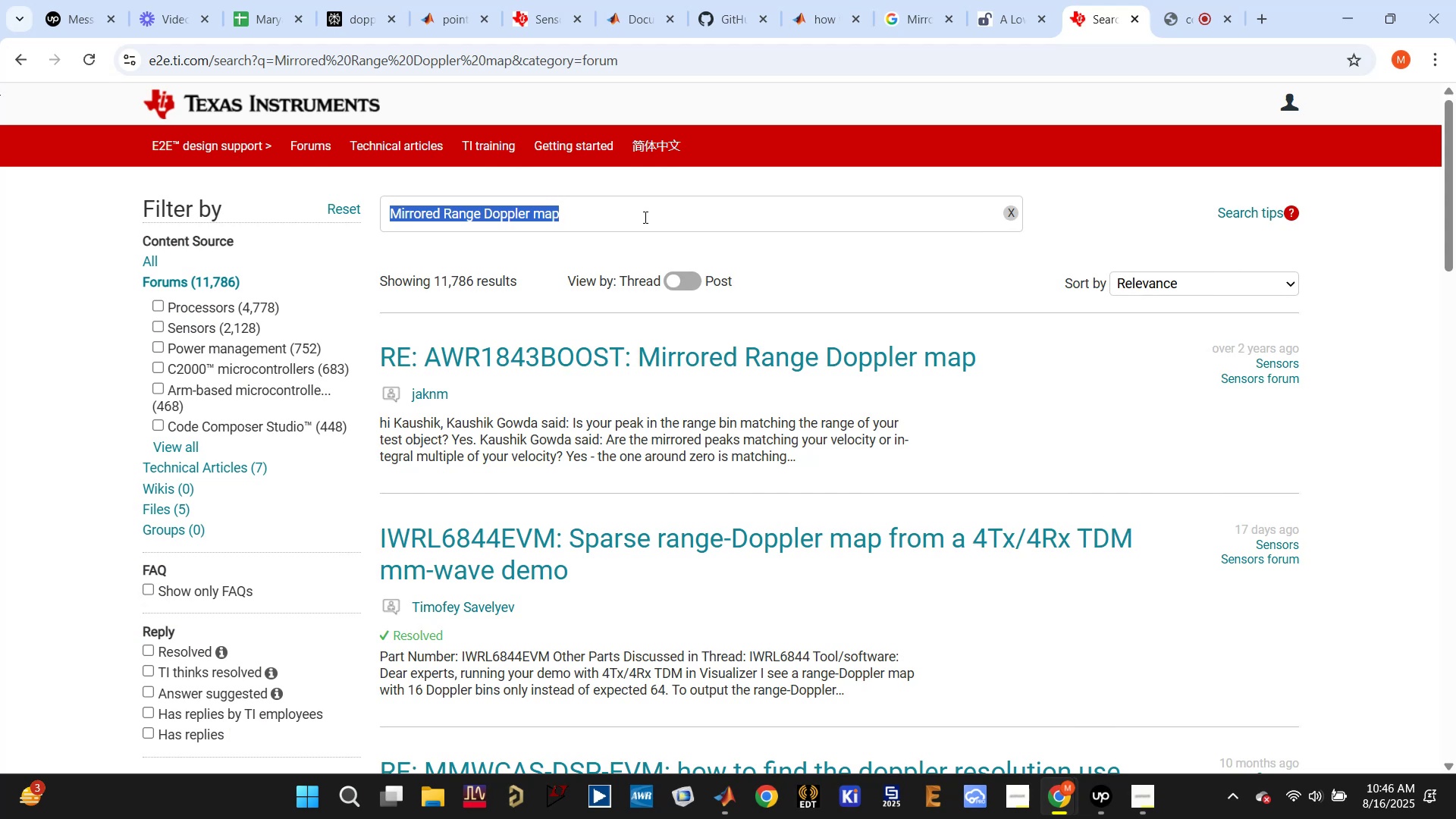 
type(Doppler aliasing )
 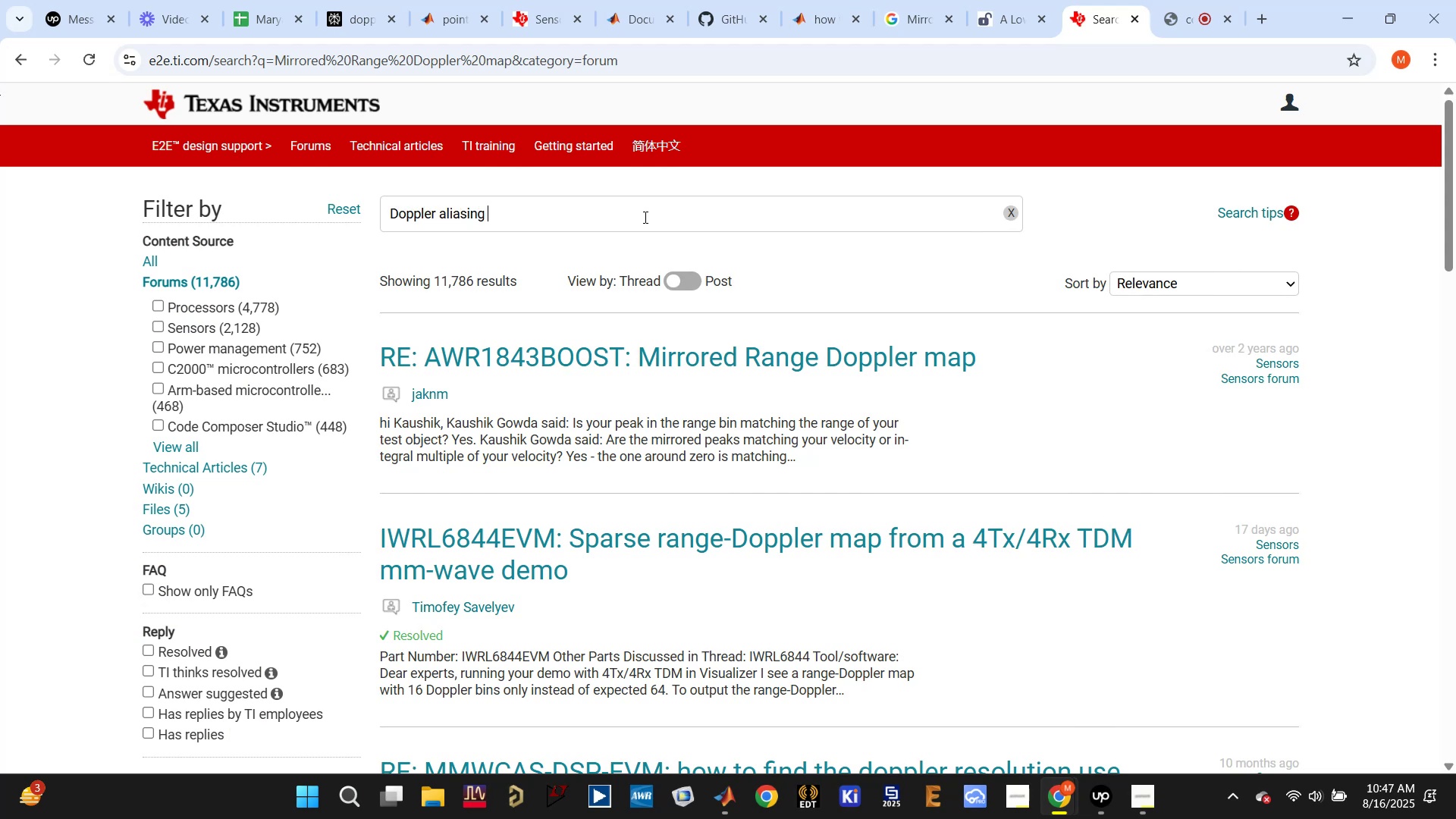 
key(Enter)
 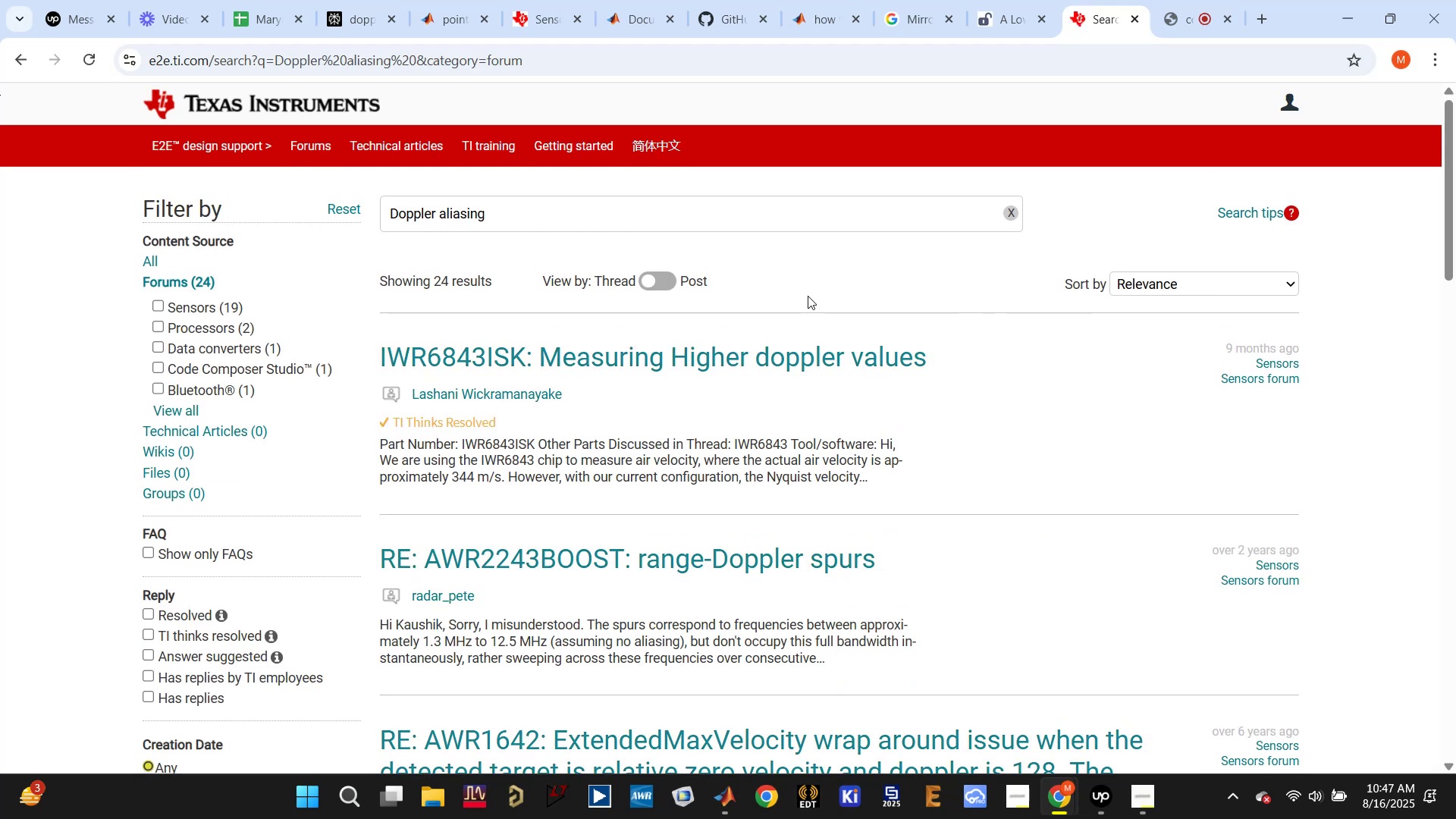 
scroll: coordinate [805, 300], scroll_direction: down, amount: 6.0
 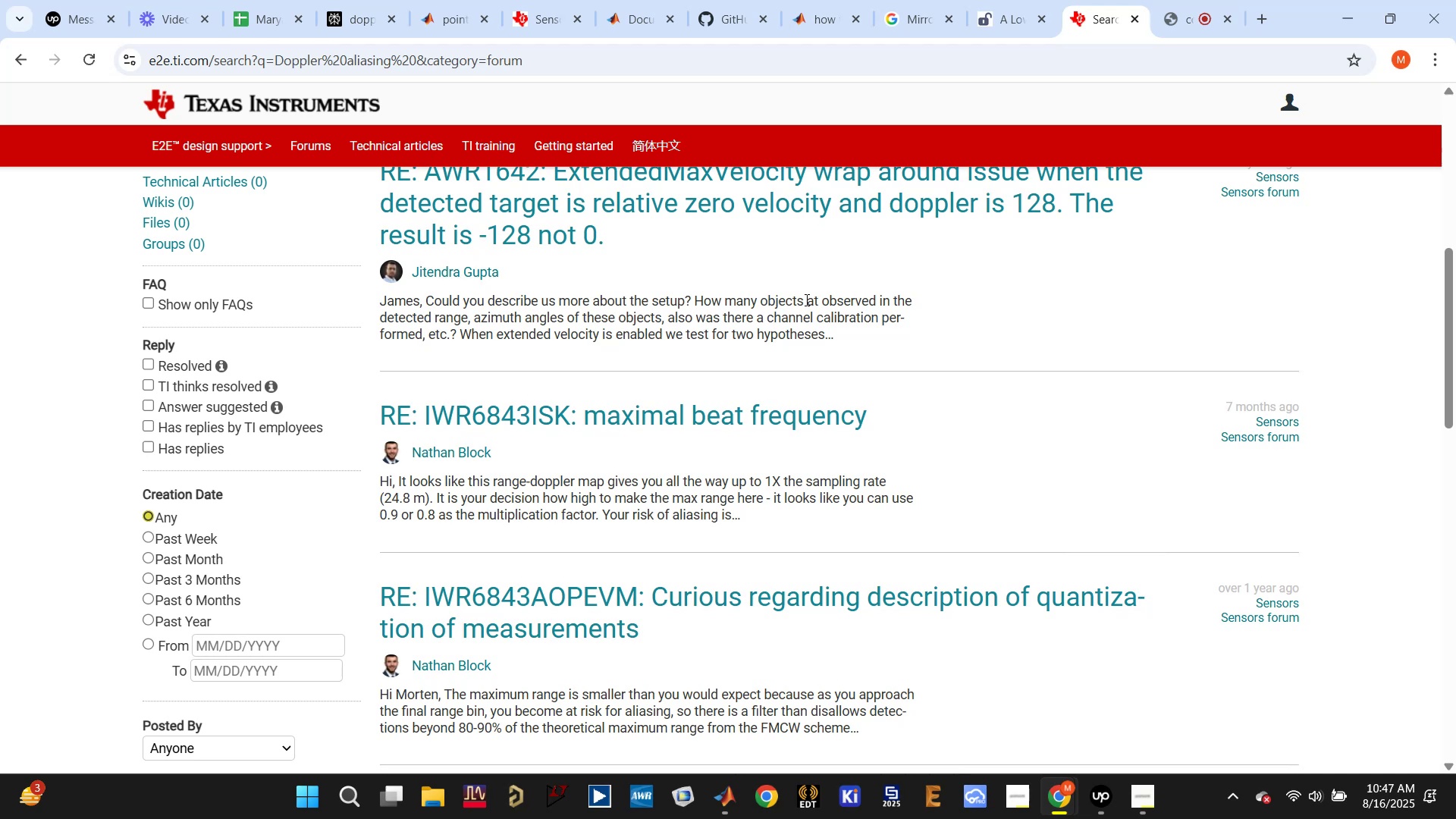 
scroll: coordinate [613, 261], scroll_direction: up, amount: 12.0
 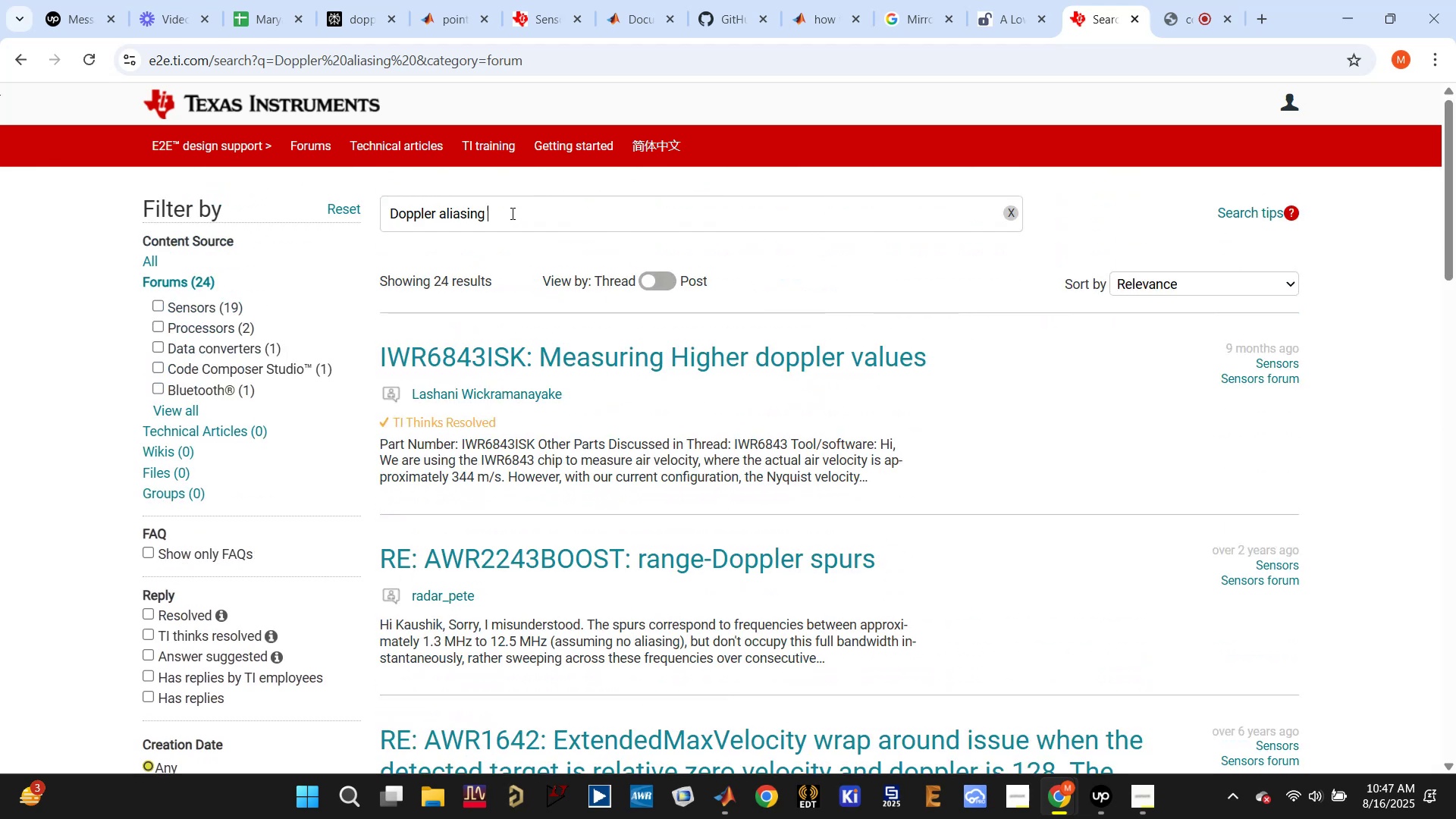 
double_click([510, 212])
 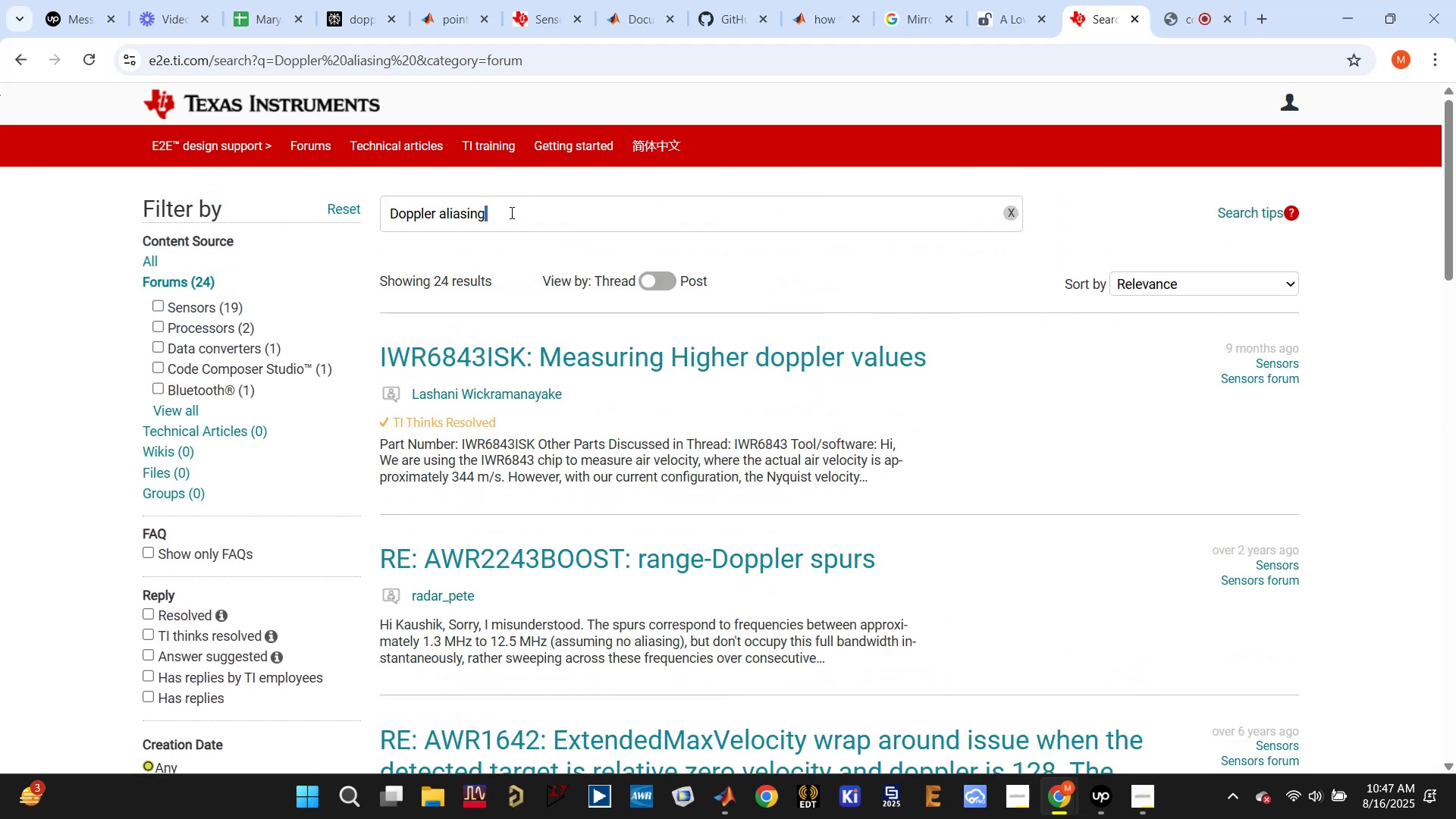 
triple_click([510, 212])
 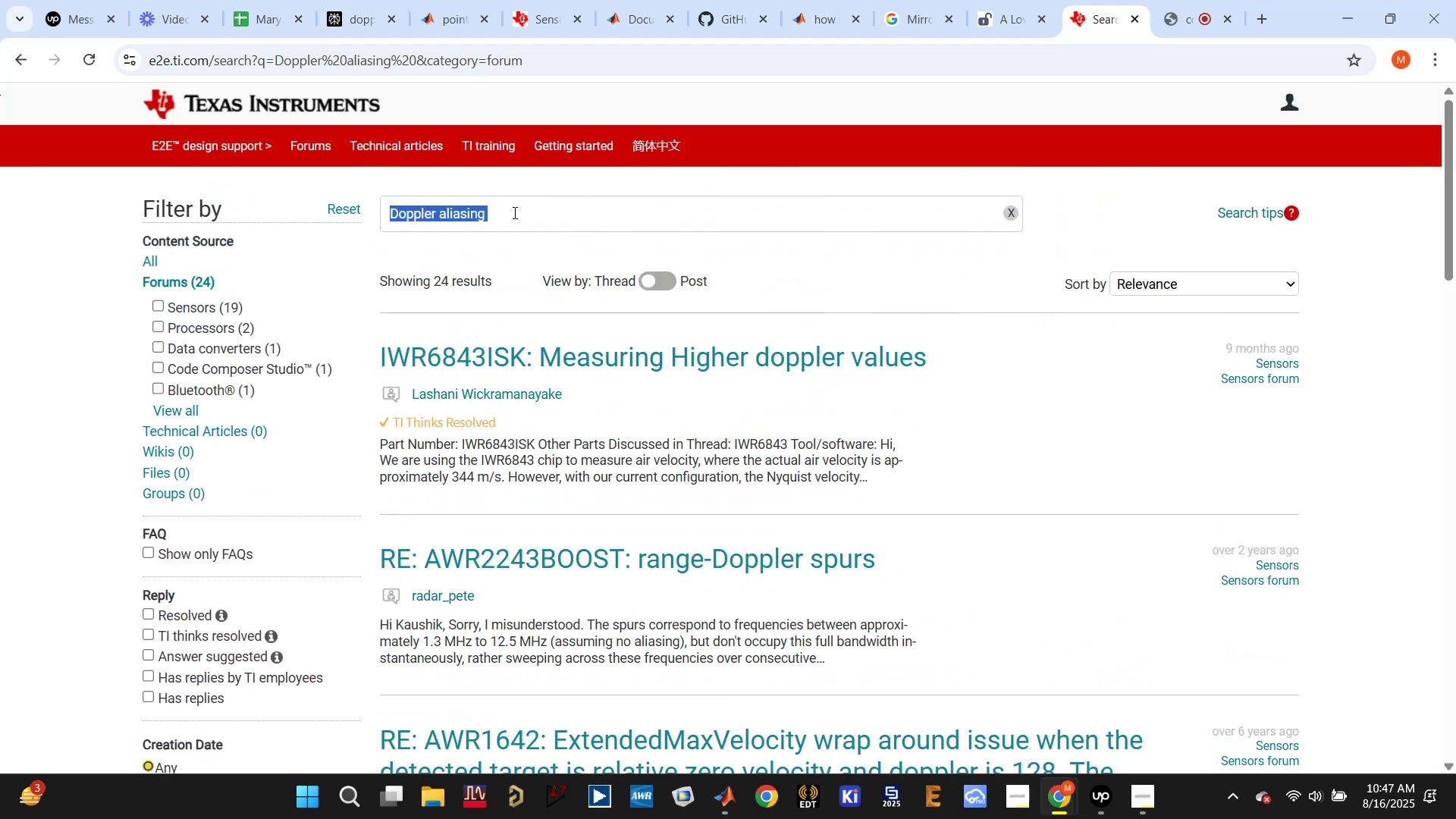 
type(point cloud data)
 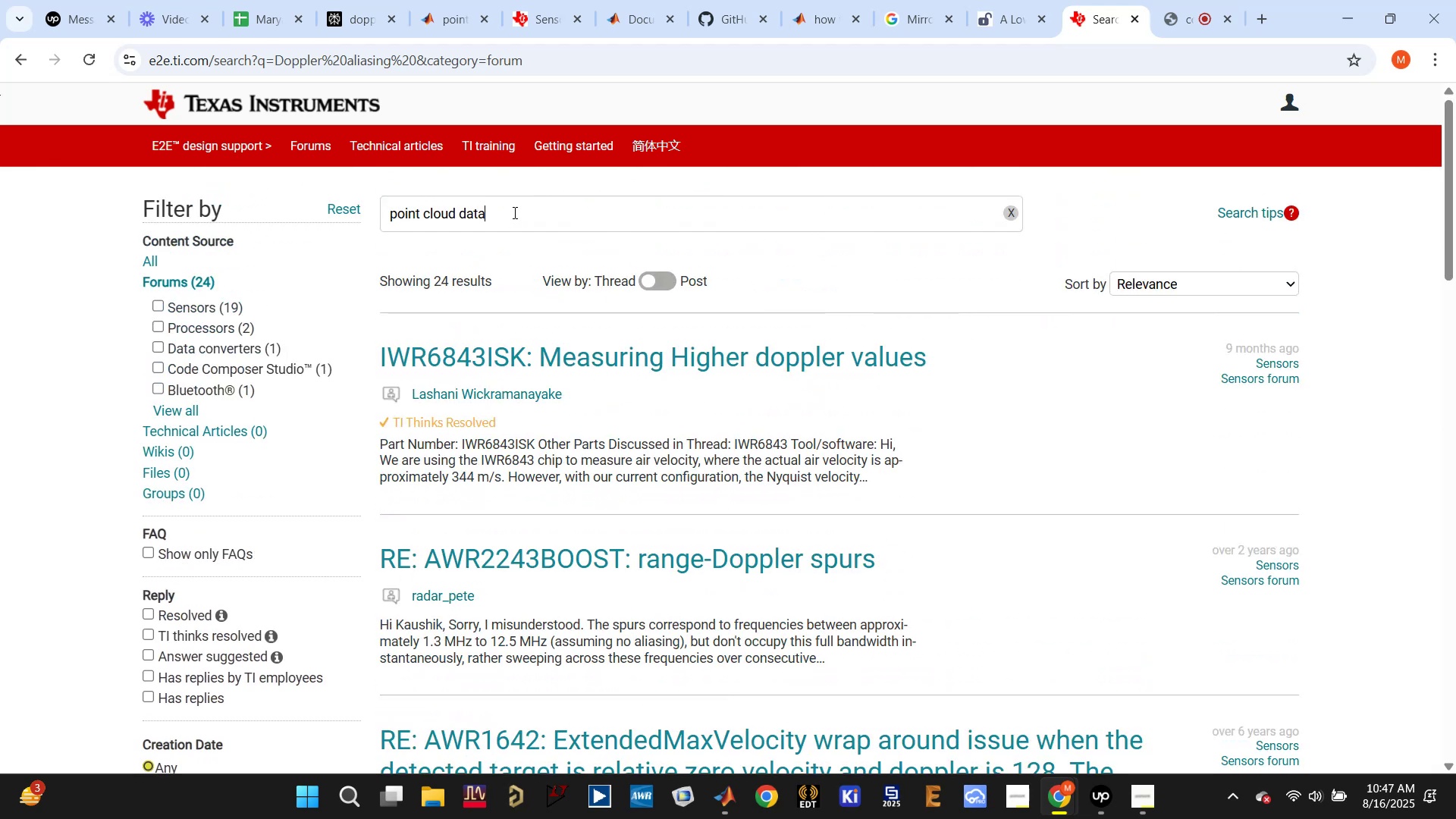 
key(Enter)
 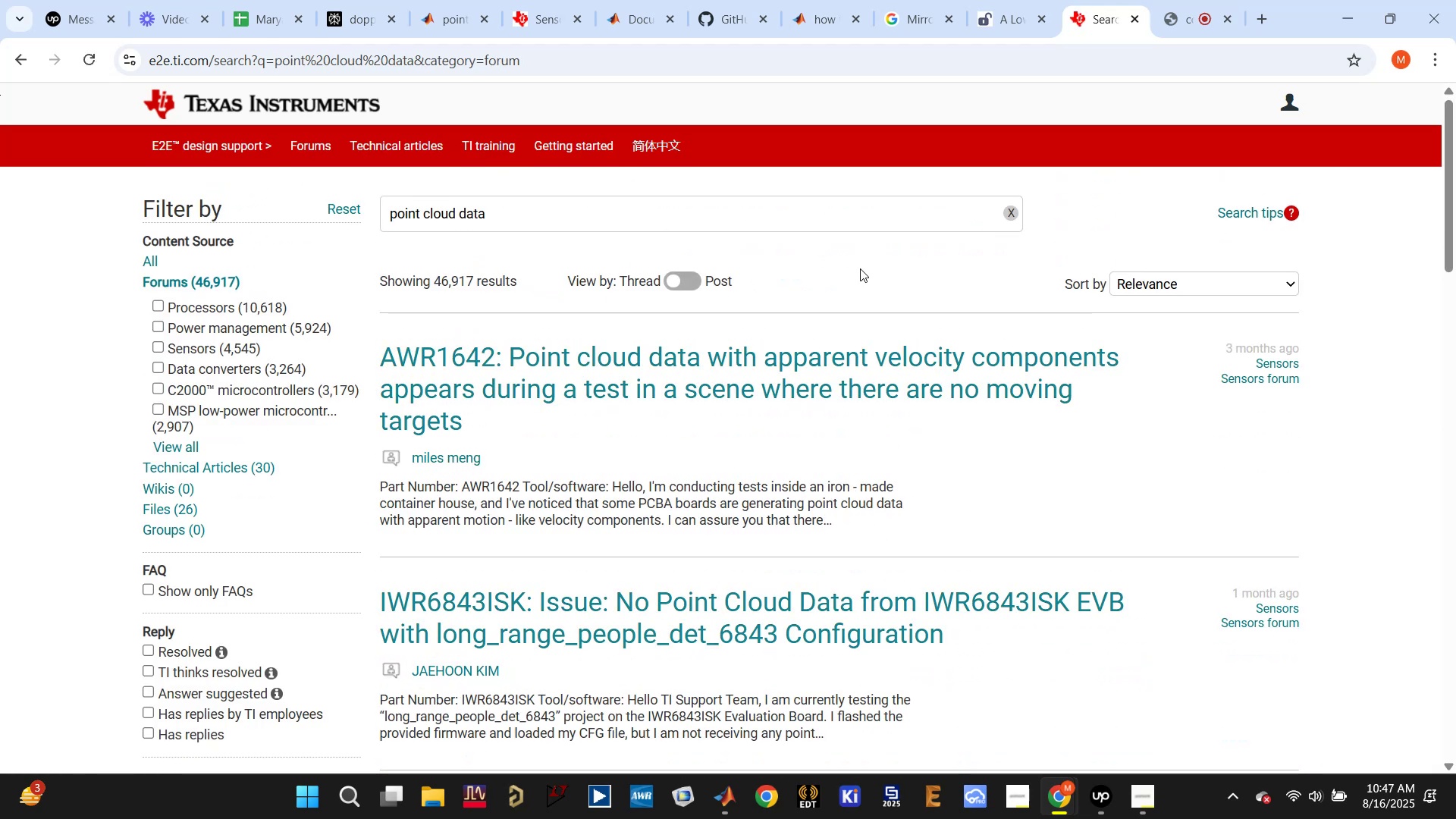 
wait(6.16)
 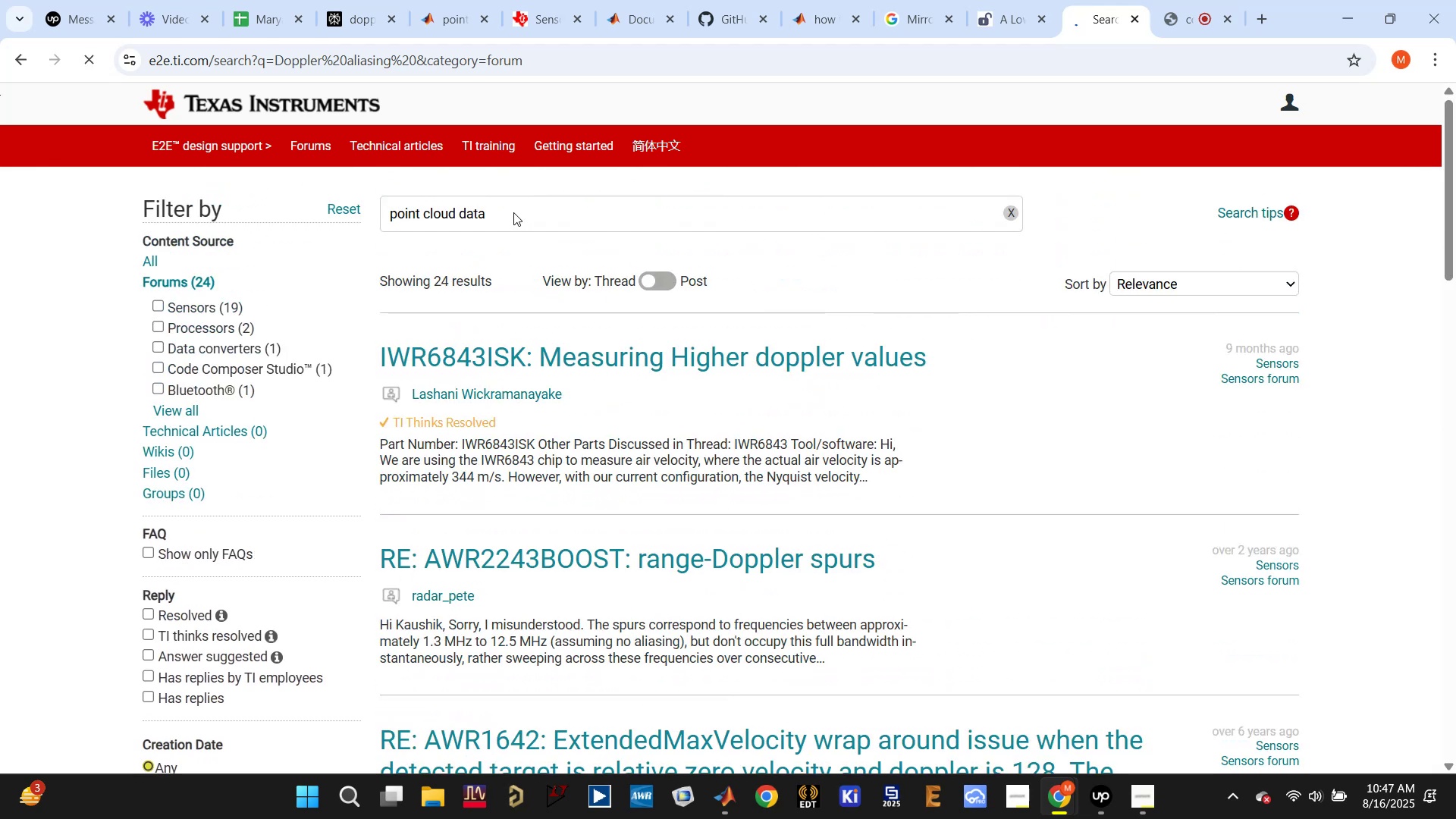 
scroll: coordinate [857, 265], scroll_direction: down, amount: 1.0
 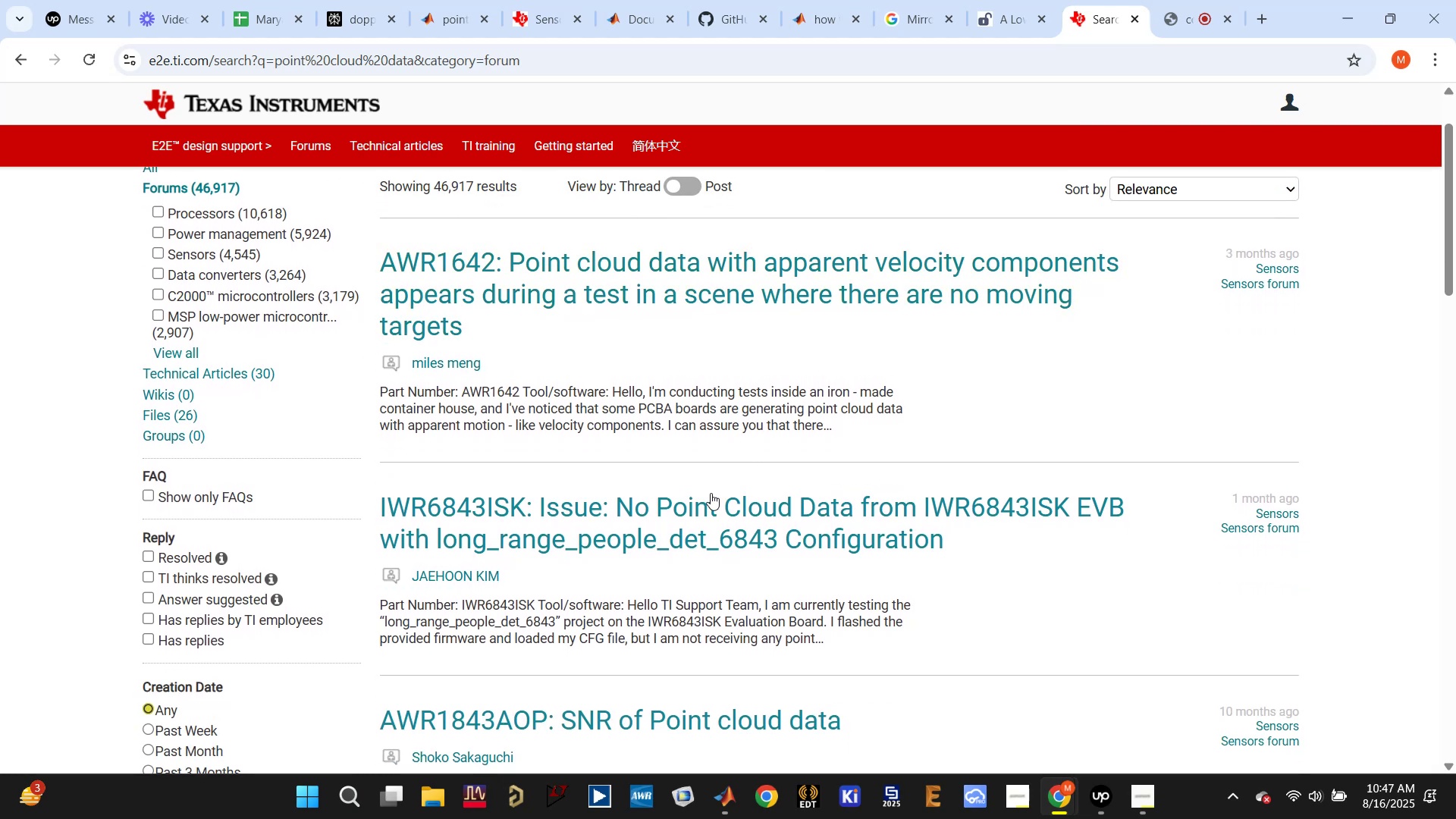 
right_click([694, 511])
 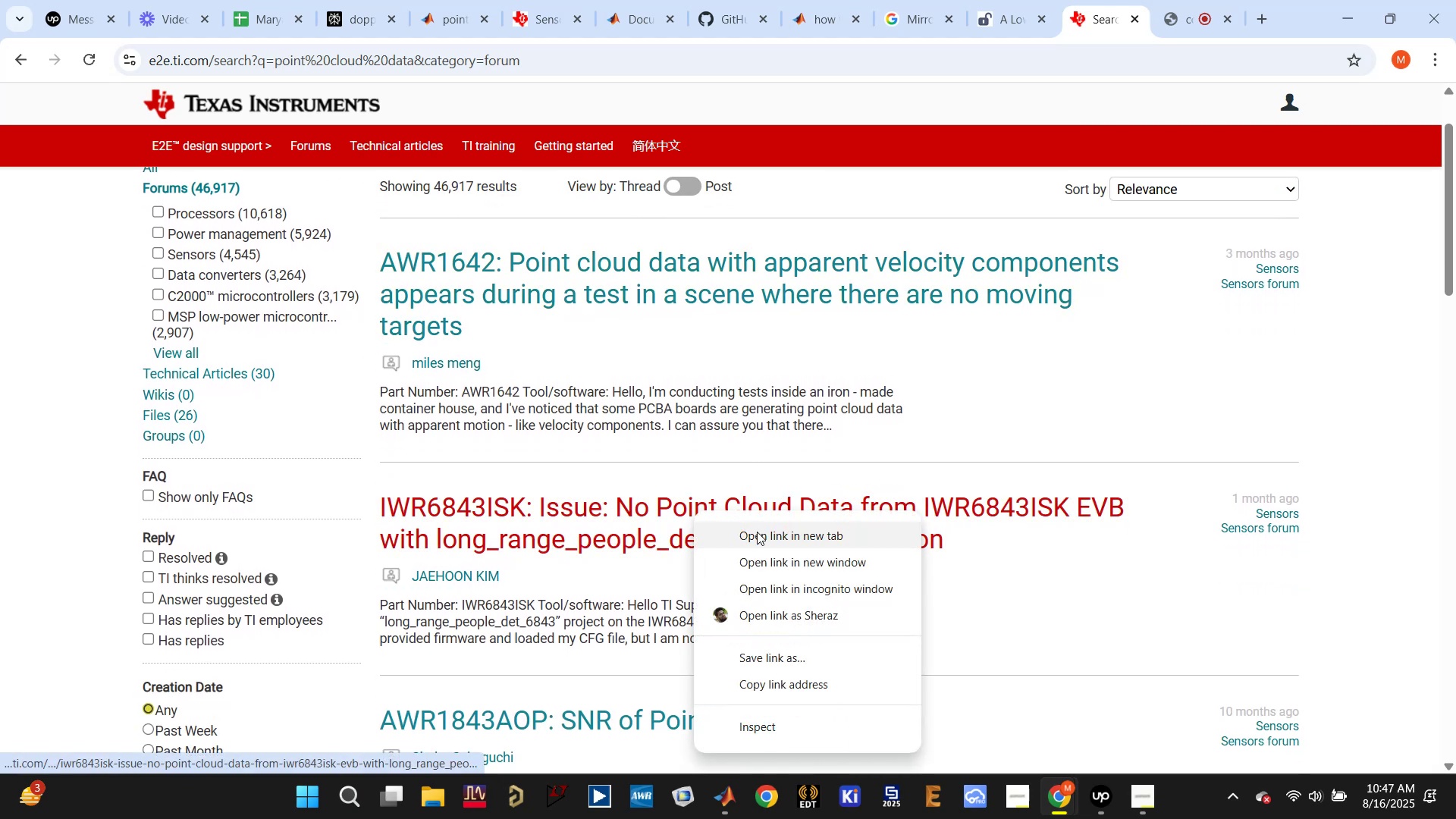 
left_click([757, 532])
 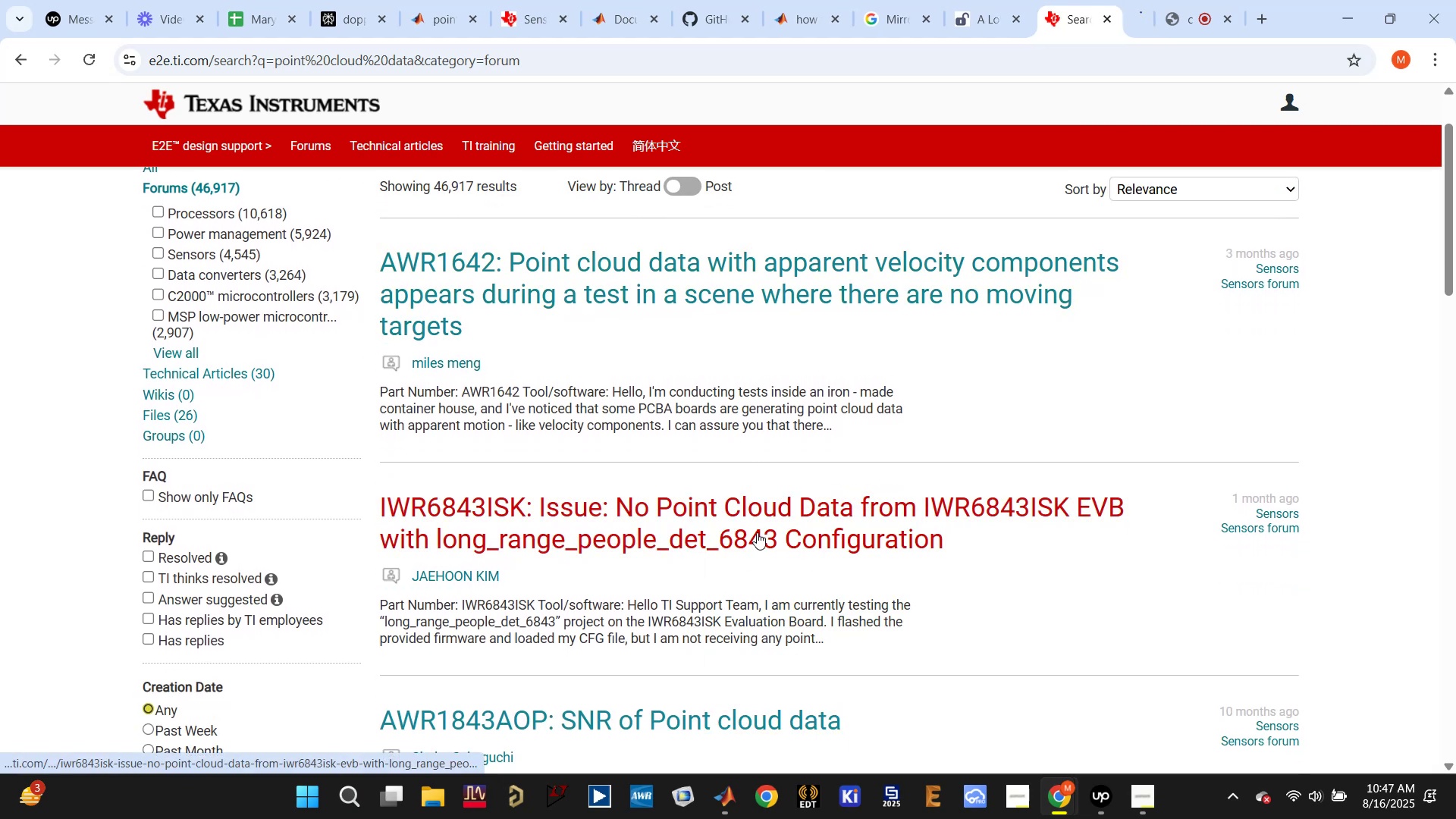 
scroll: coordinate [755, 536], scroll_direction: down, amount: 8.0
 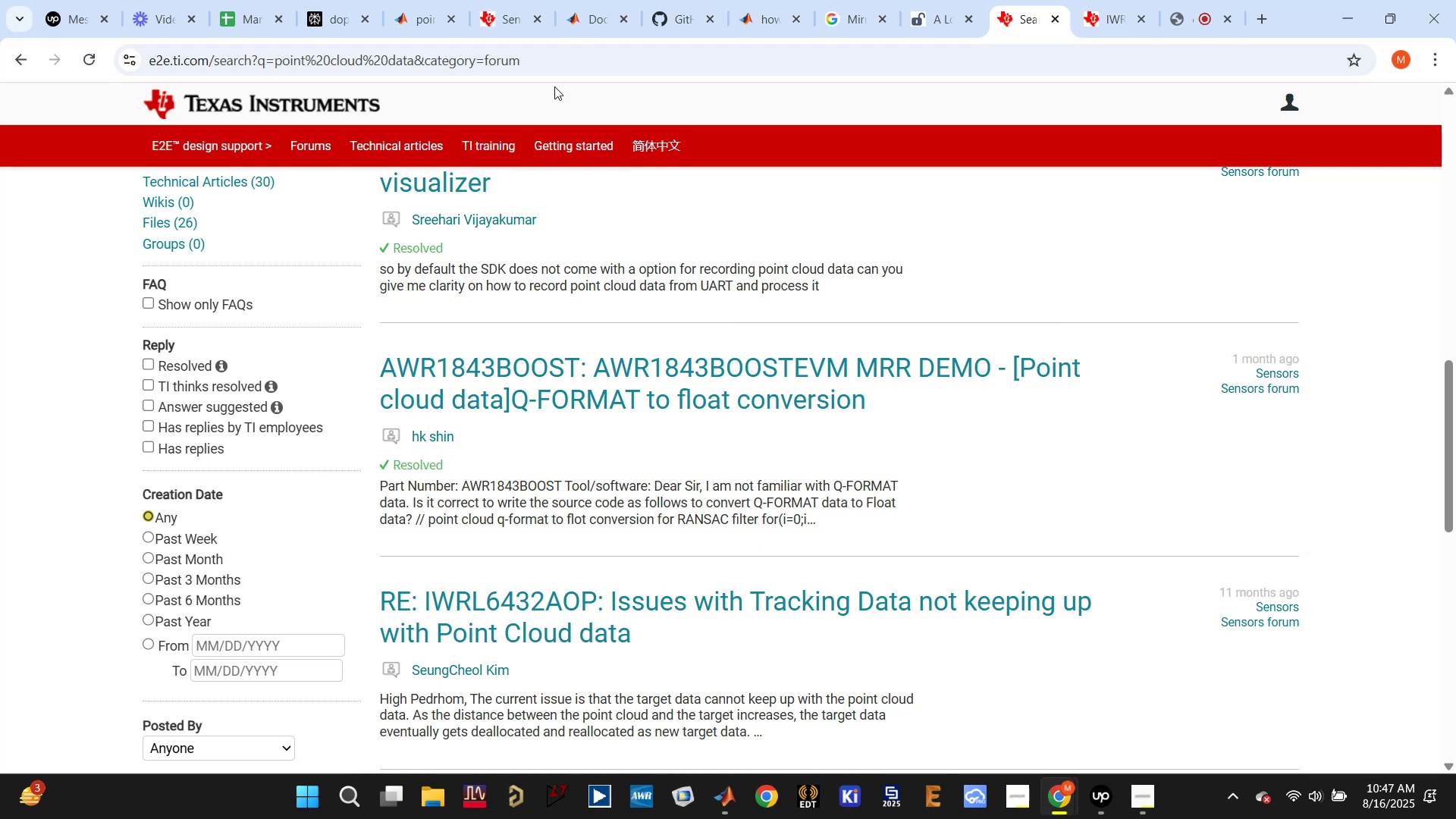 
left_click([337, 20])
 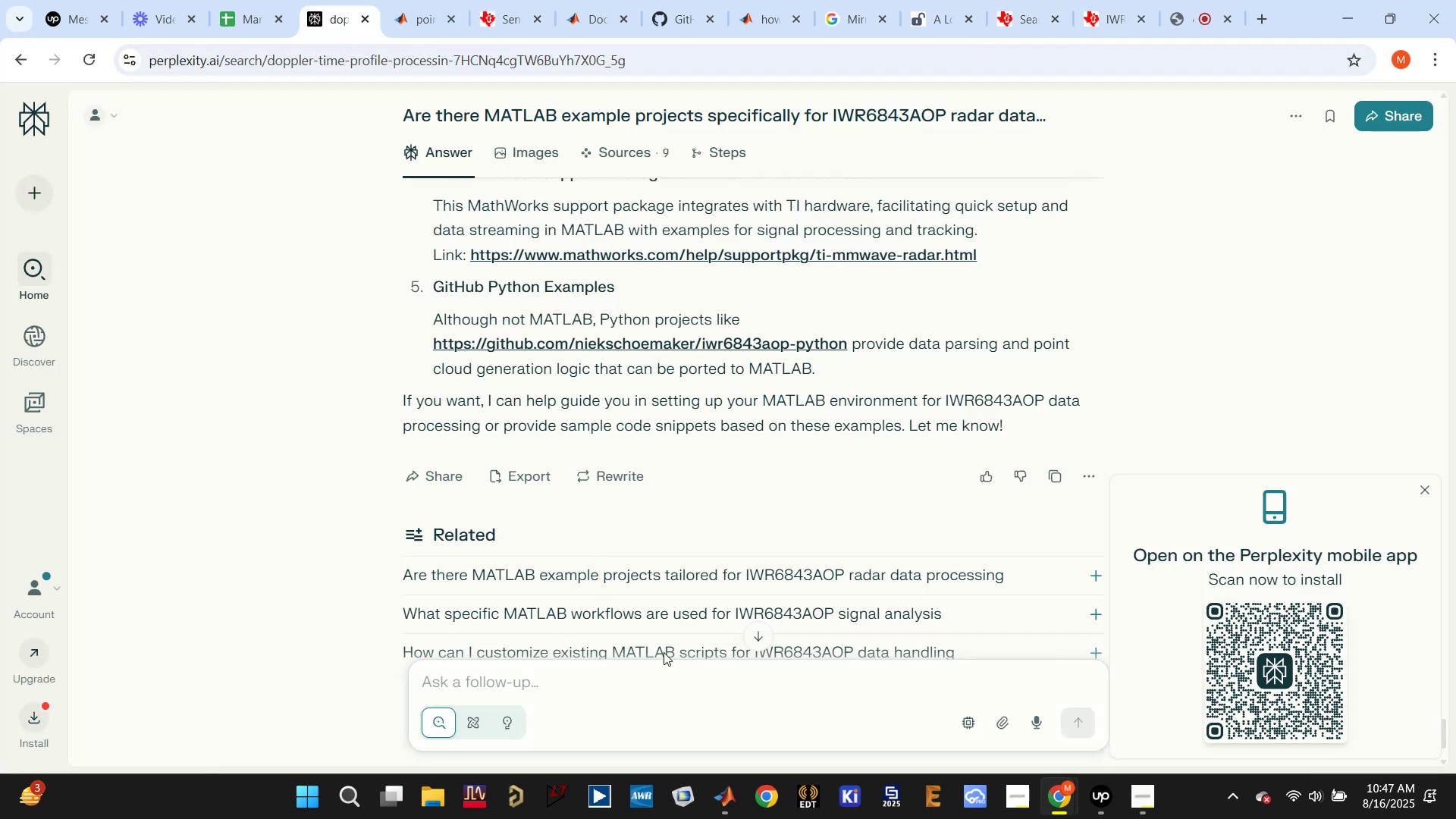 
scroll: coordinate [802, 595], scroll_direction: down, amount: 1.0
 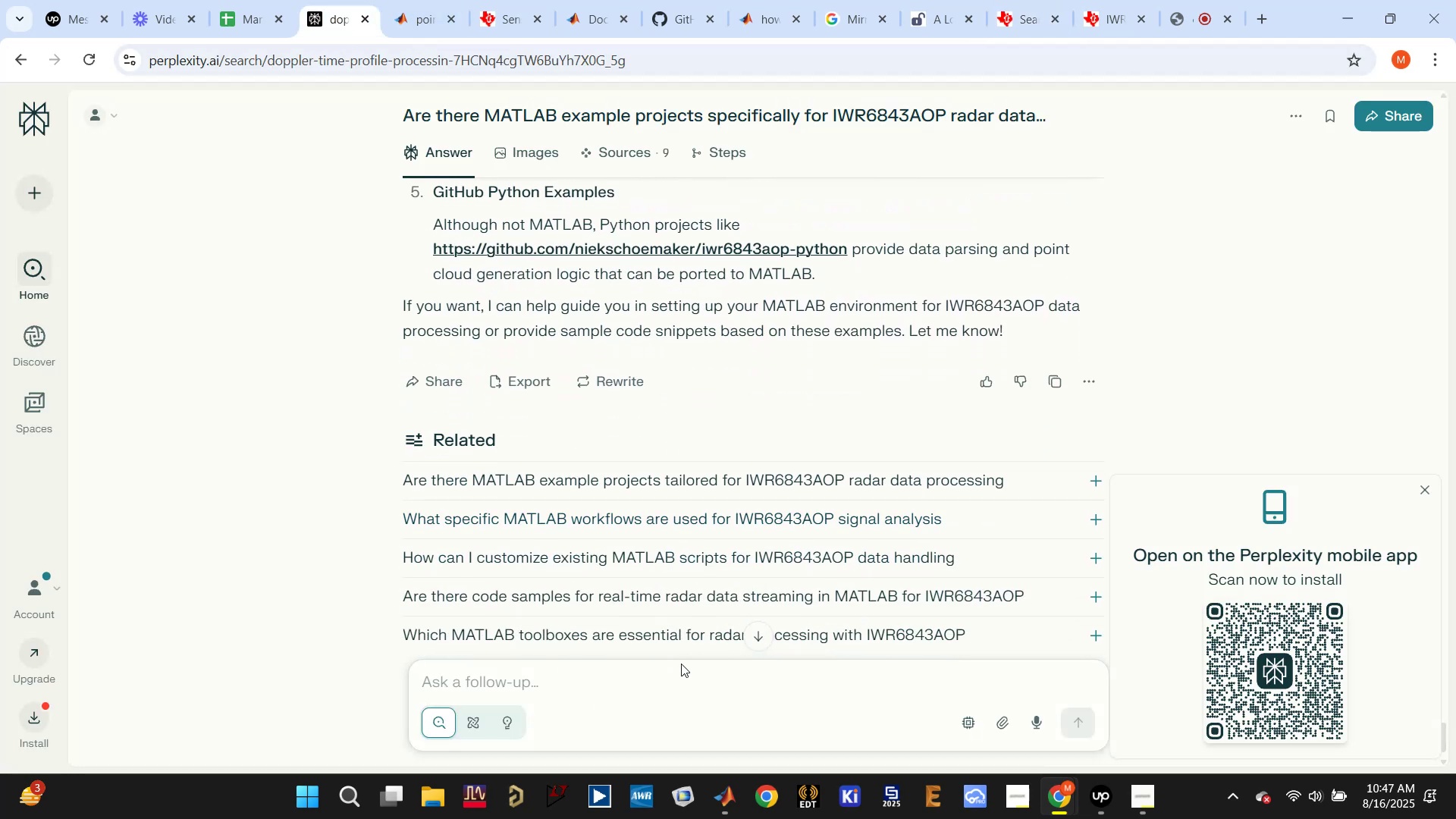 
left_click([679, 664])
 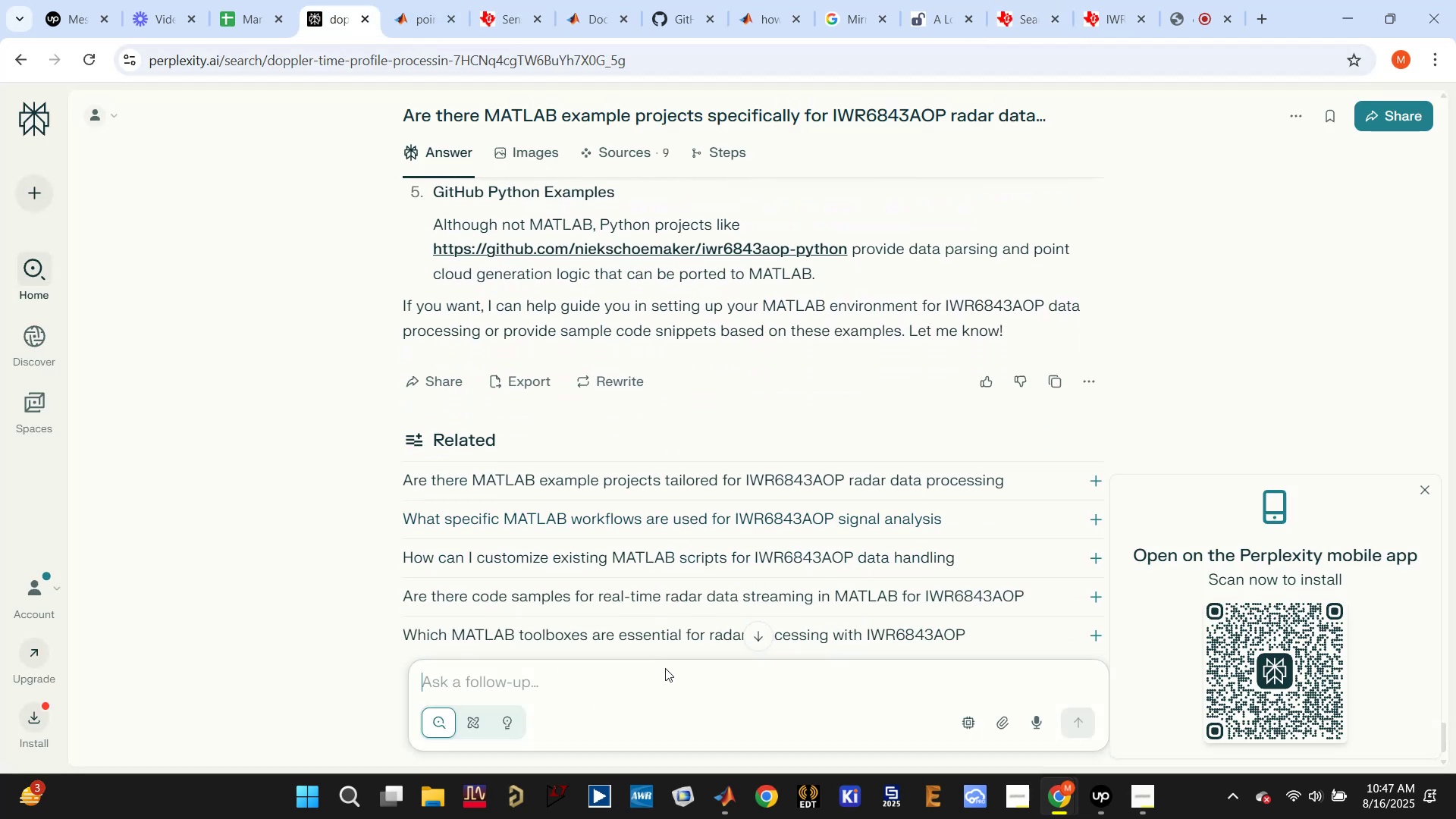 
left_click([649, 673])
 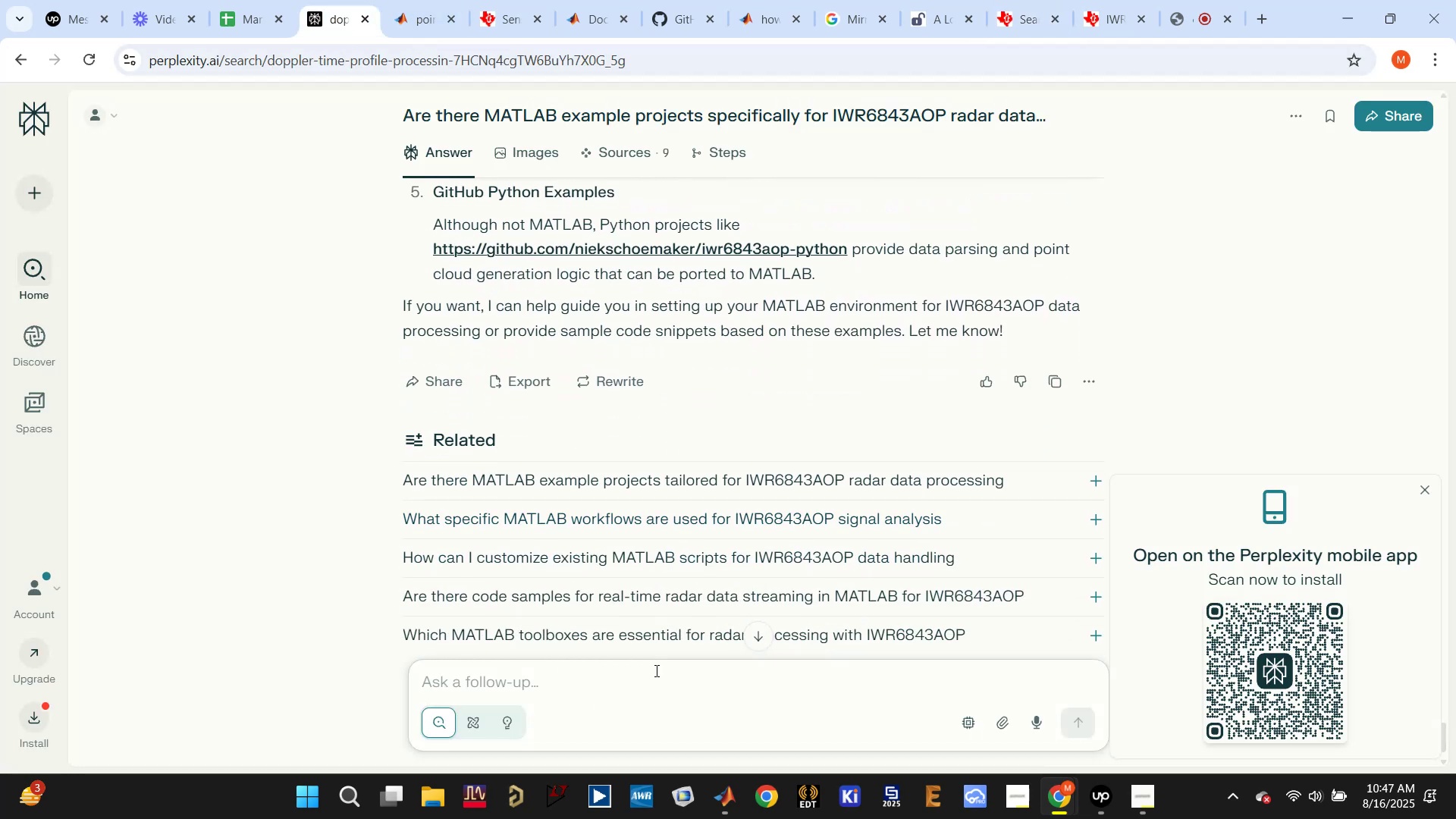 
type(what are the ste)
key(Backspace)
key(Backspace)
key(Backspace)
type(processing steps to go)
key(Backspace)
key(Backspace)
type(do )
key(Backspace)
key(Backspace)
key(Backspace)
type(generate point cloud data for TI  mmwave ra)
key(Backspace)
type(adar)
 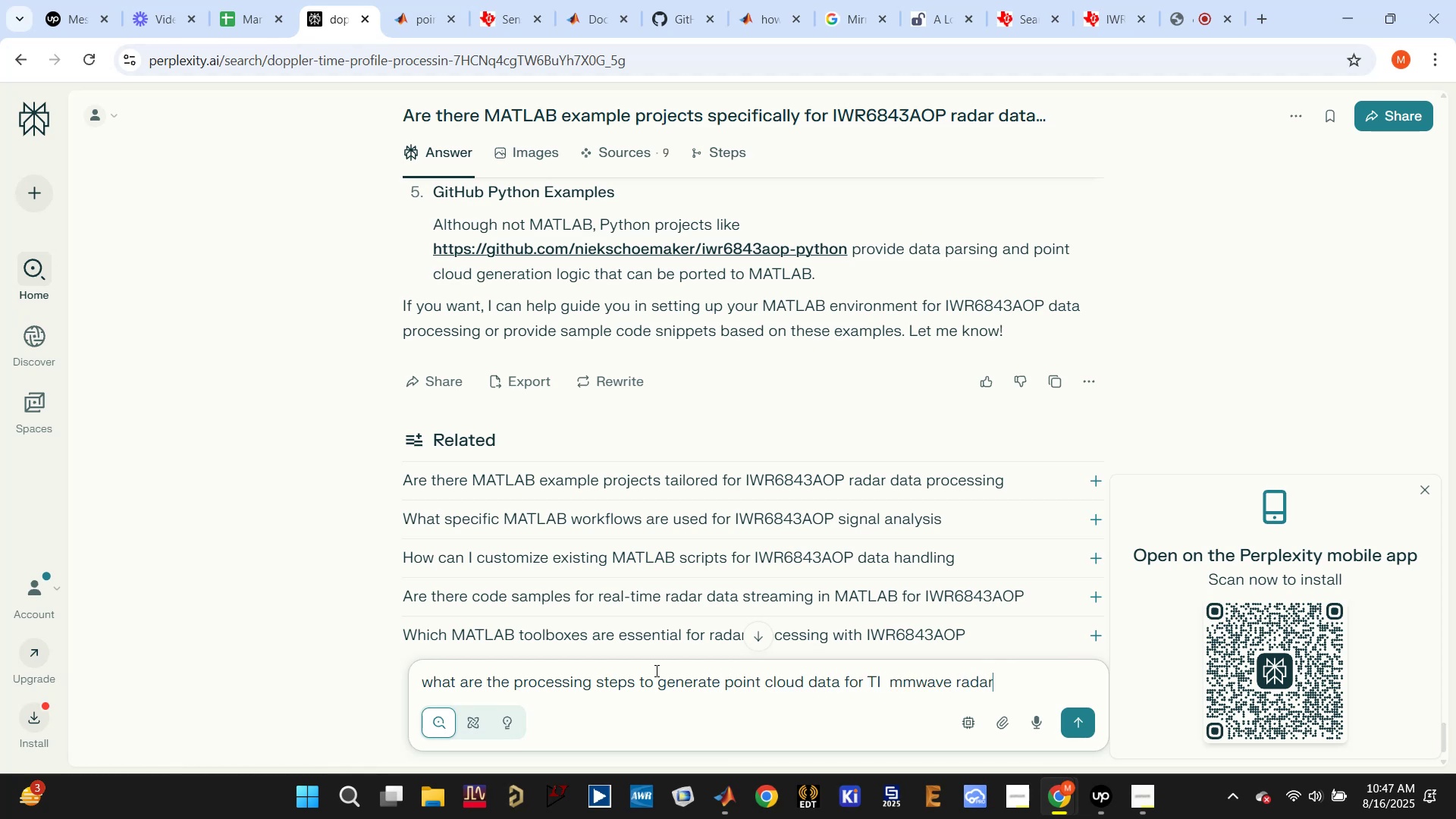 
 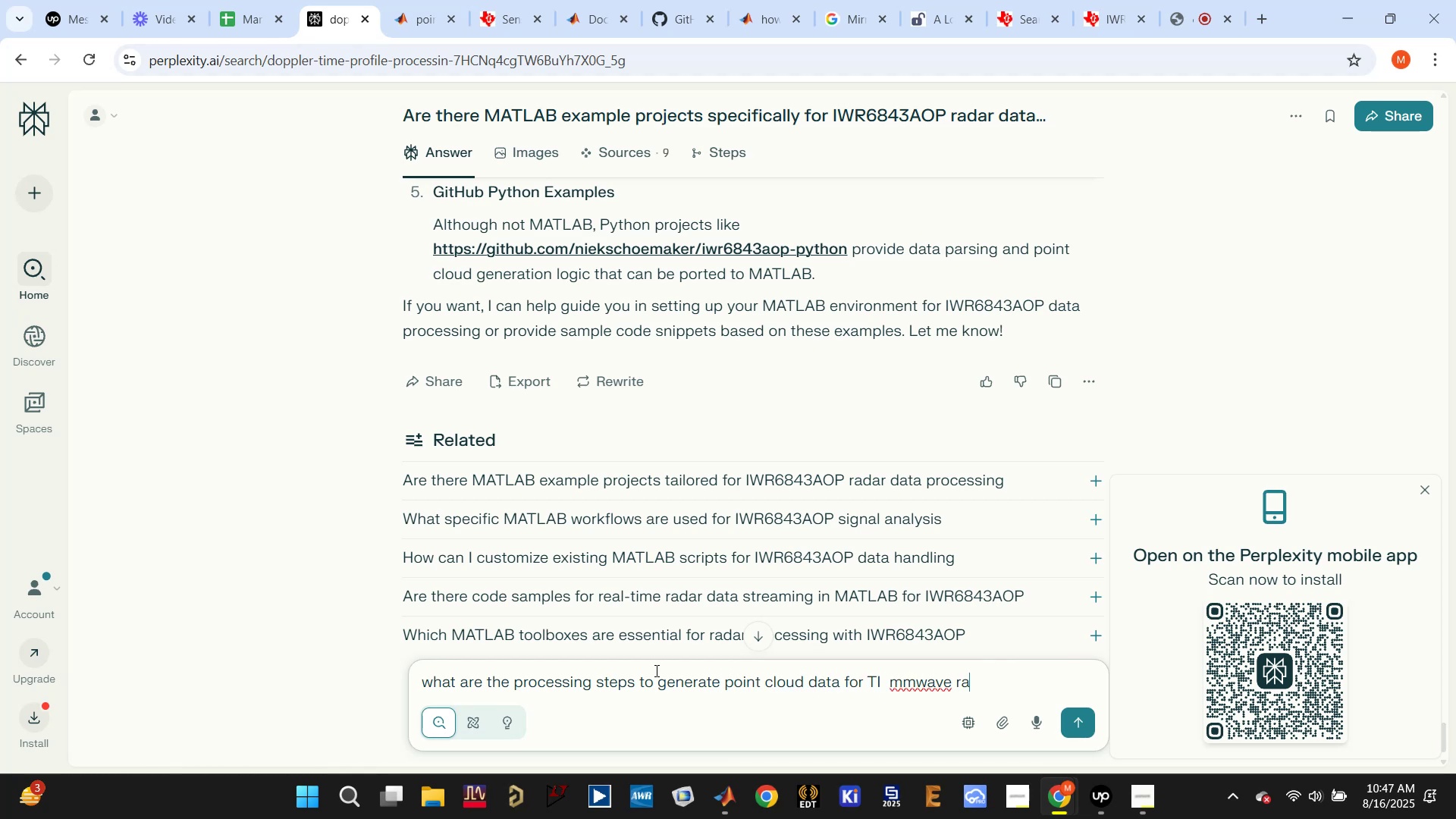 
key(Enter)
 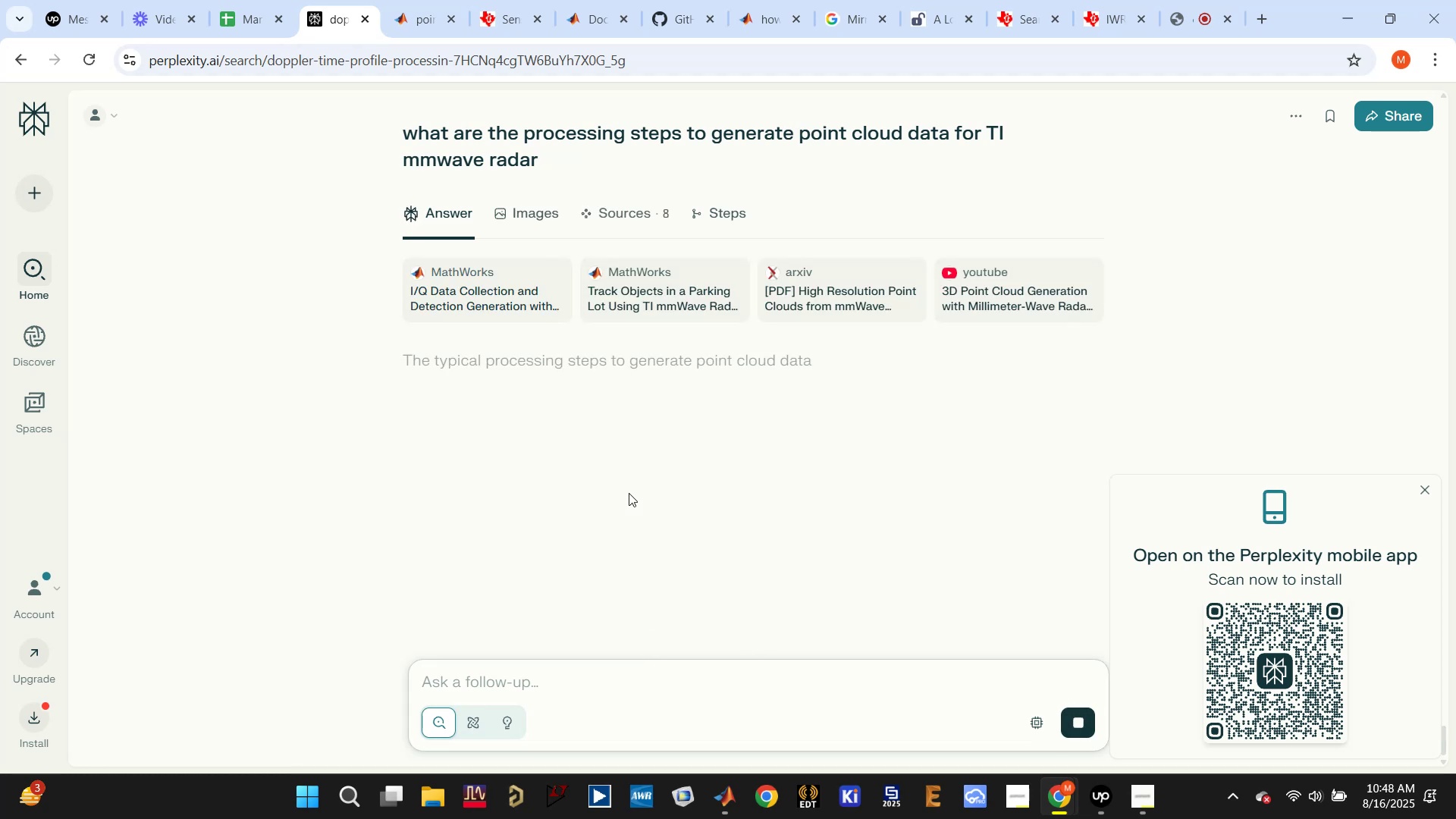 
wait(10.35)
 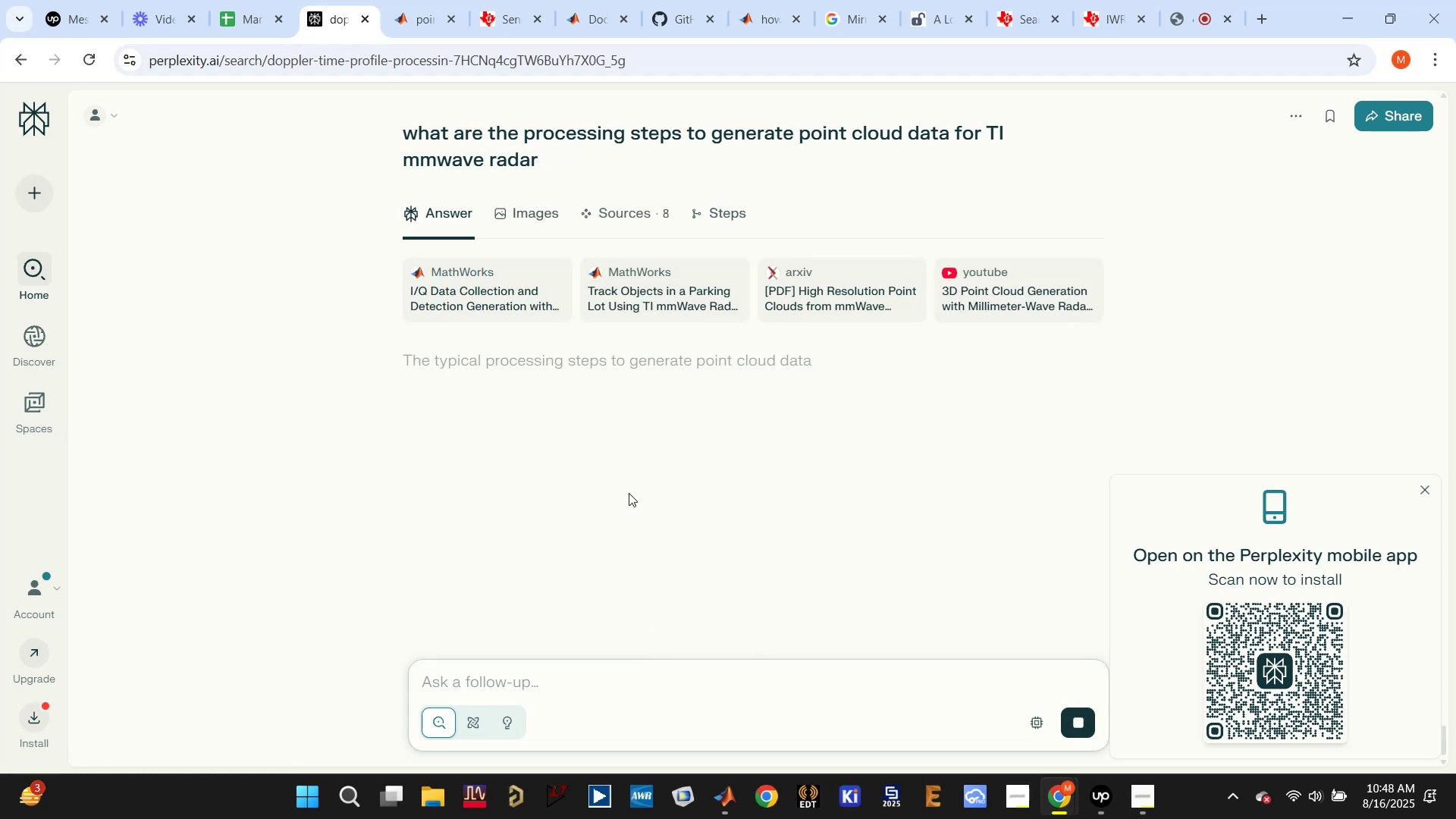 
scroll: coordinate [716, 436], scroll_direction: down, amount: 2.0
 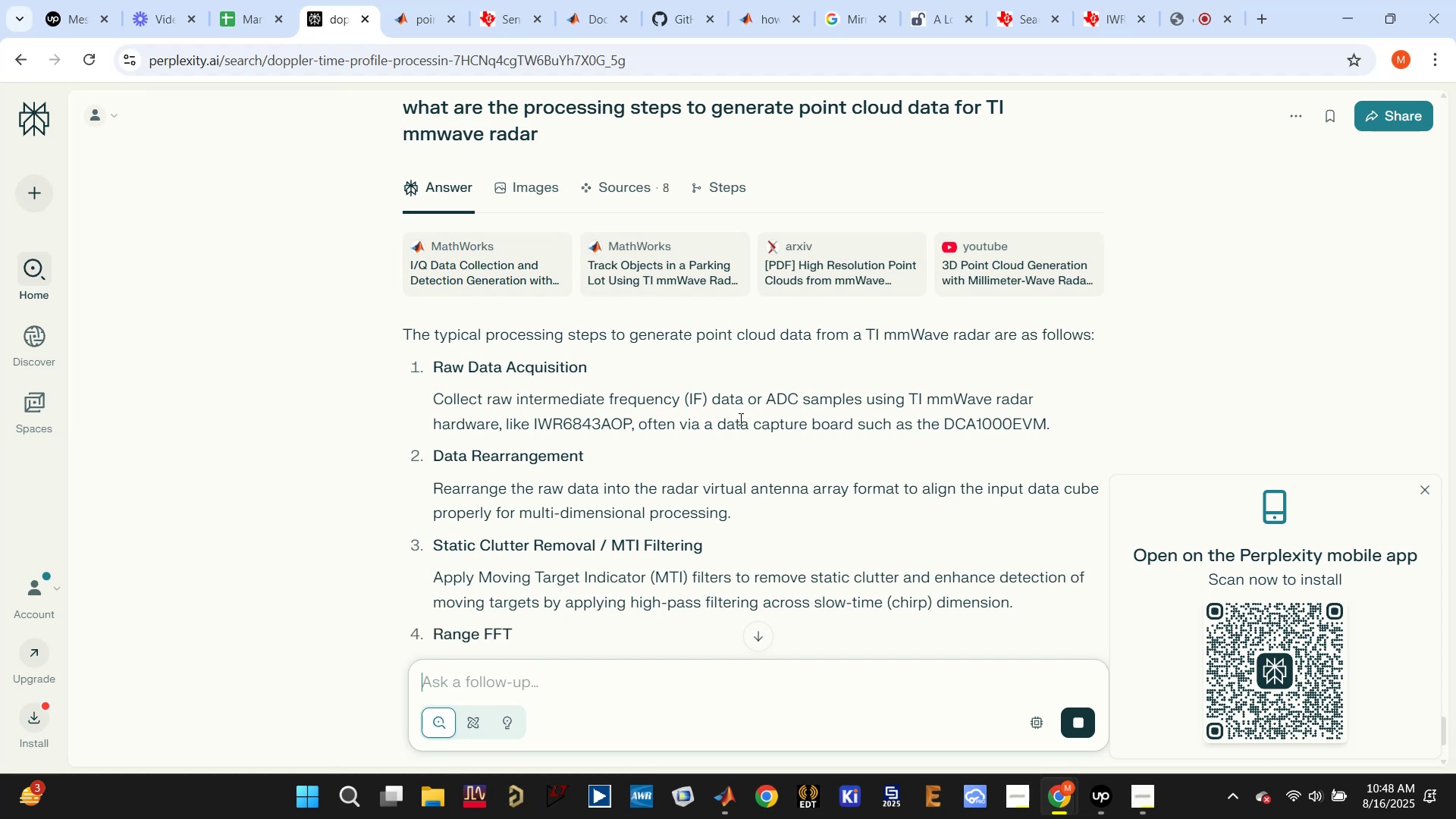 
wait(6.29)
 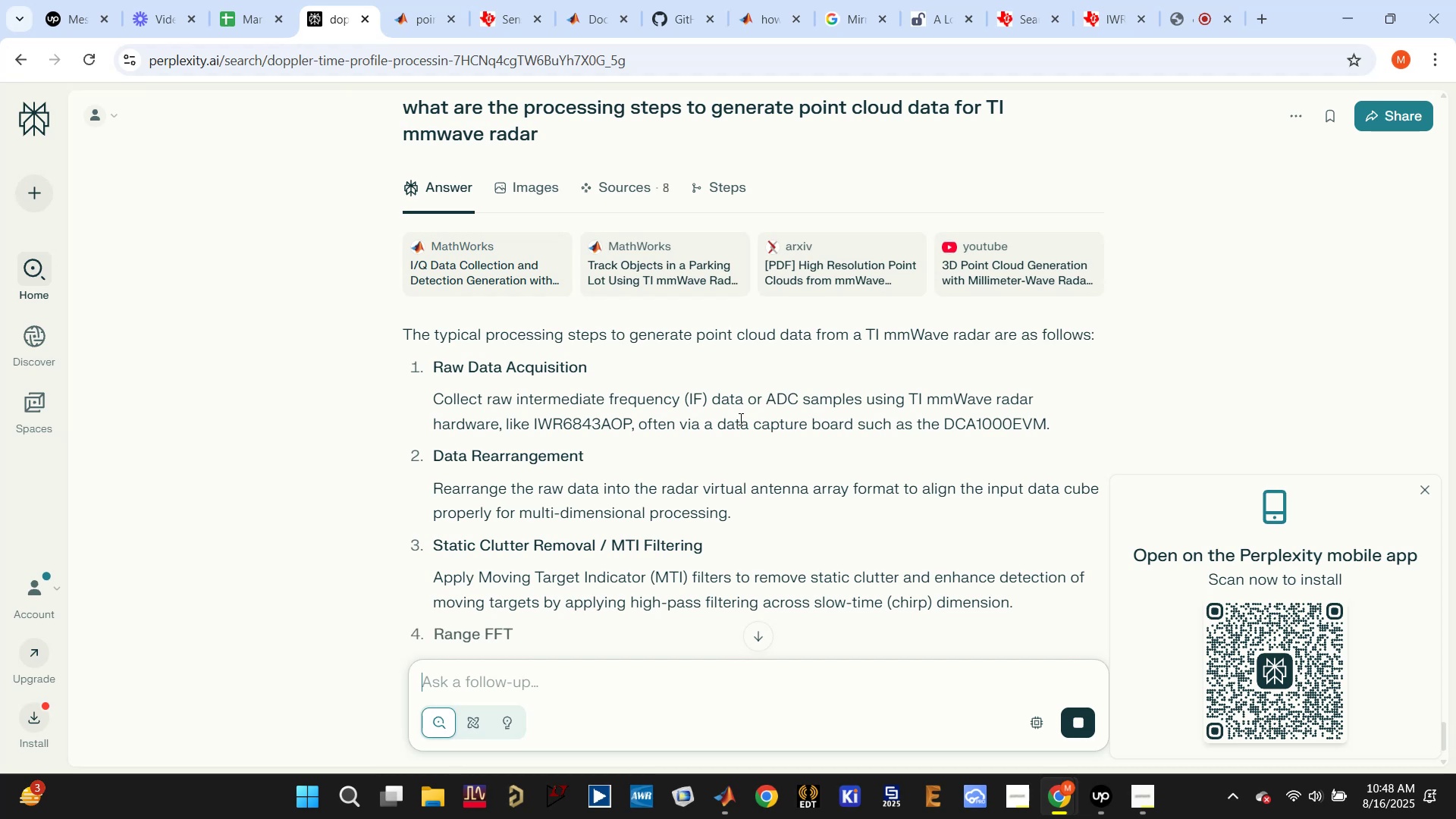 
scroll: coordinate [708, 520], scroll_direction: down, amount: 2.0
 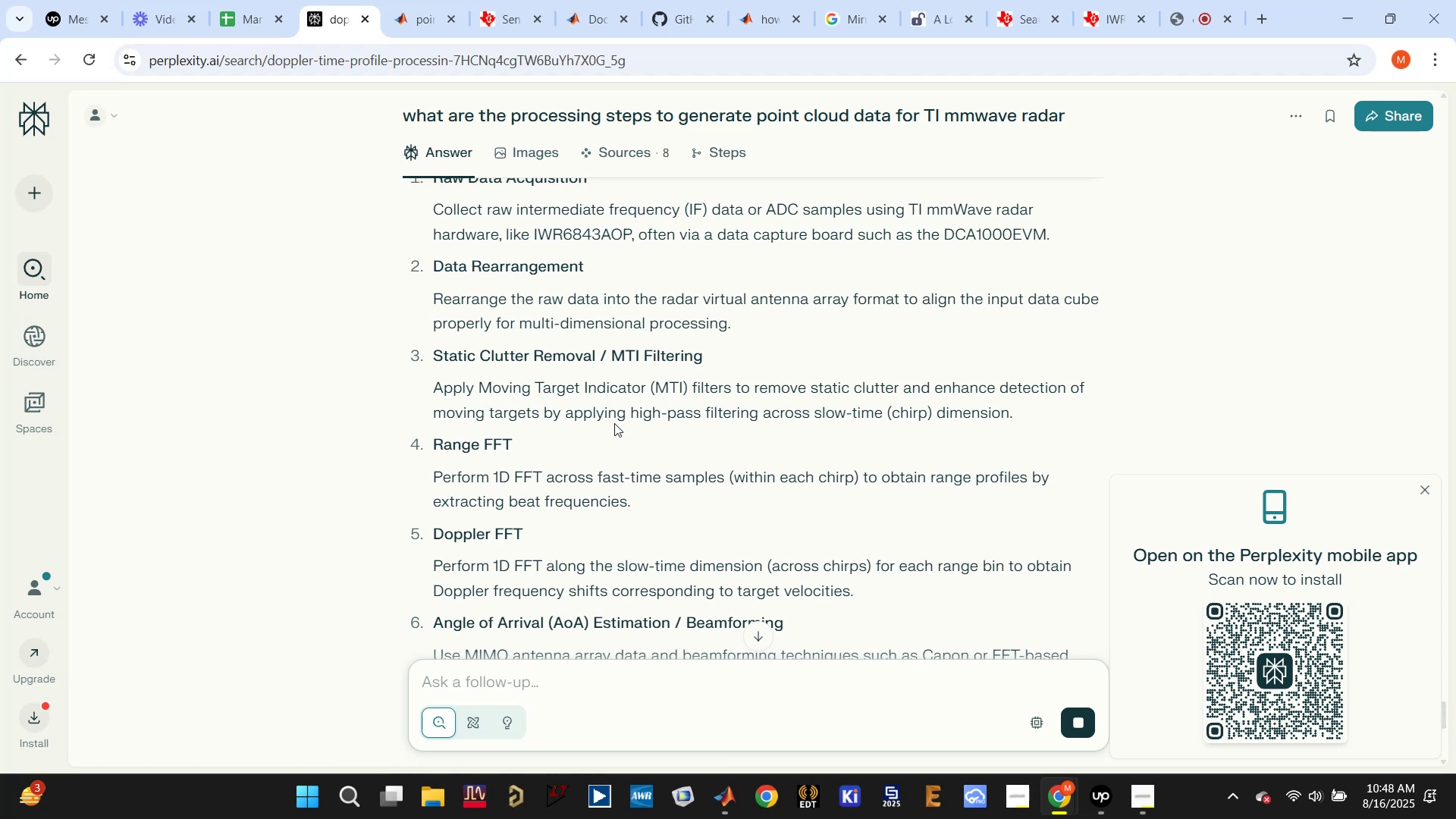 
wait(6.95)
 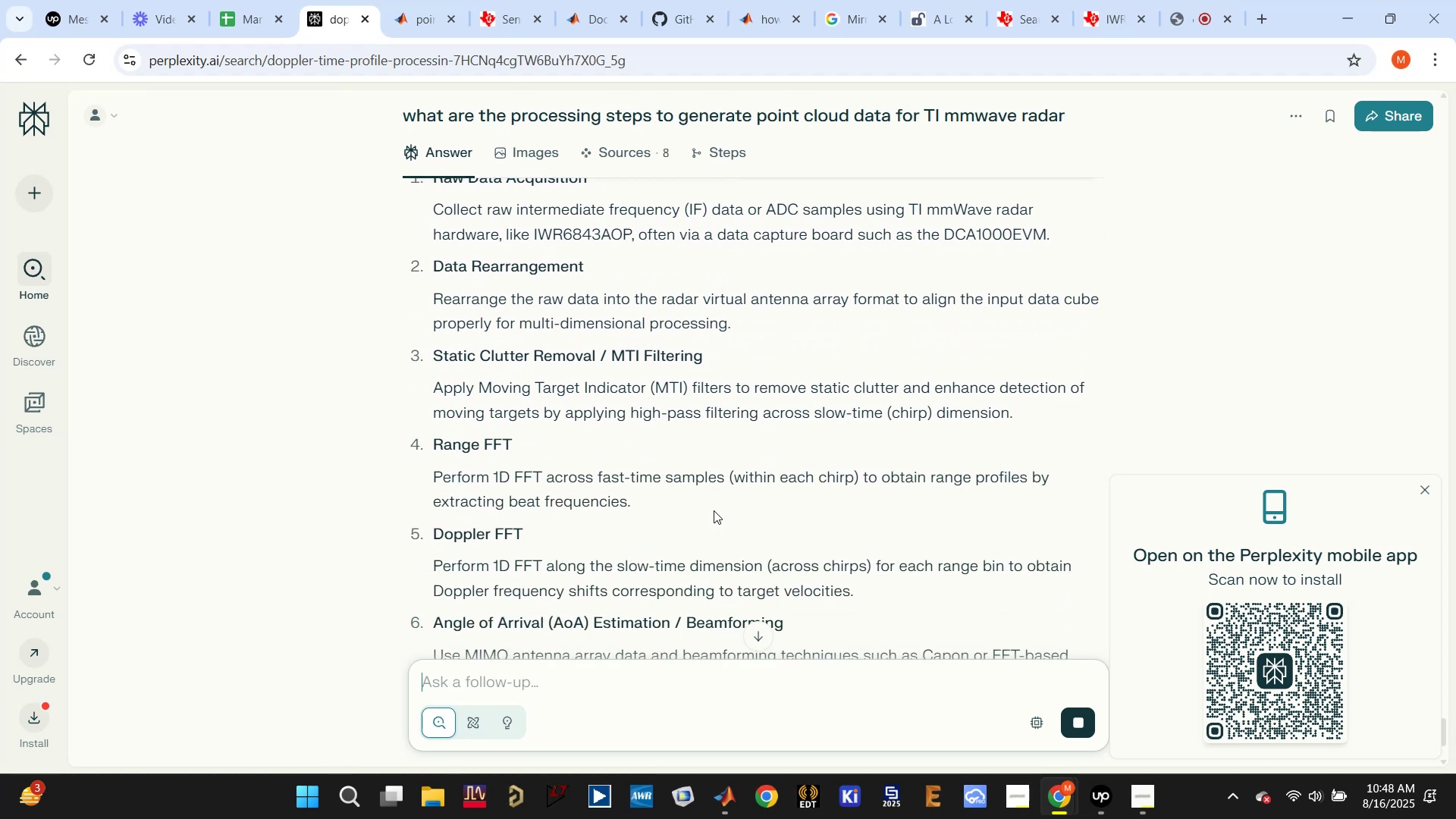 
scroll: coordinate [637, 482], scroll_direction: down, amount: 2.0
 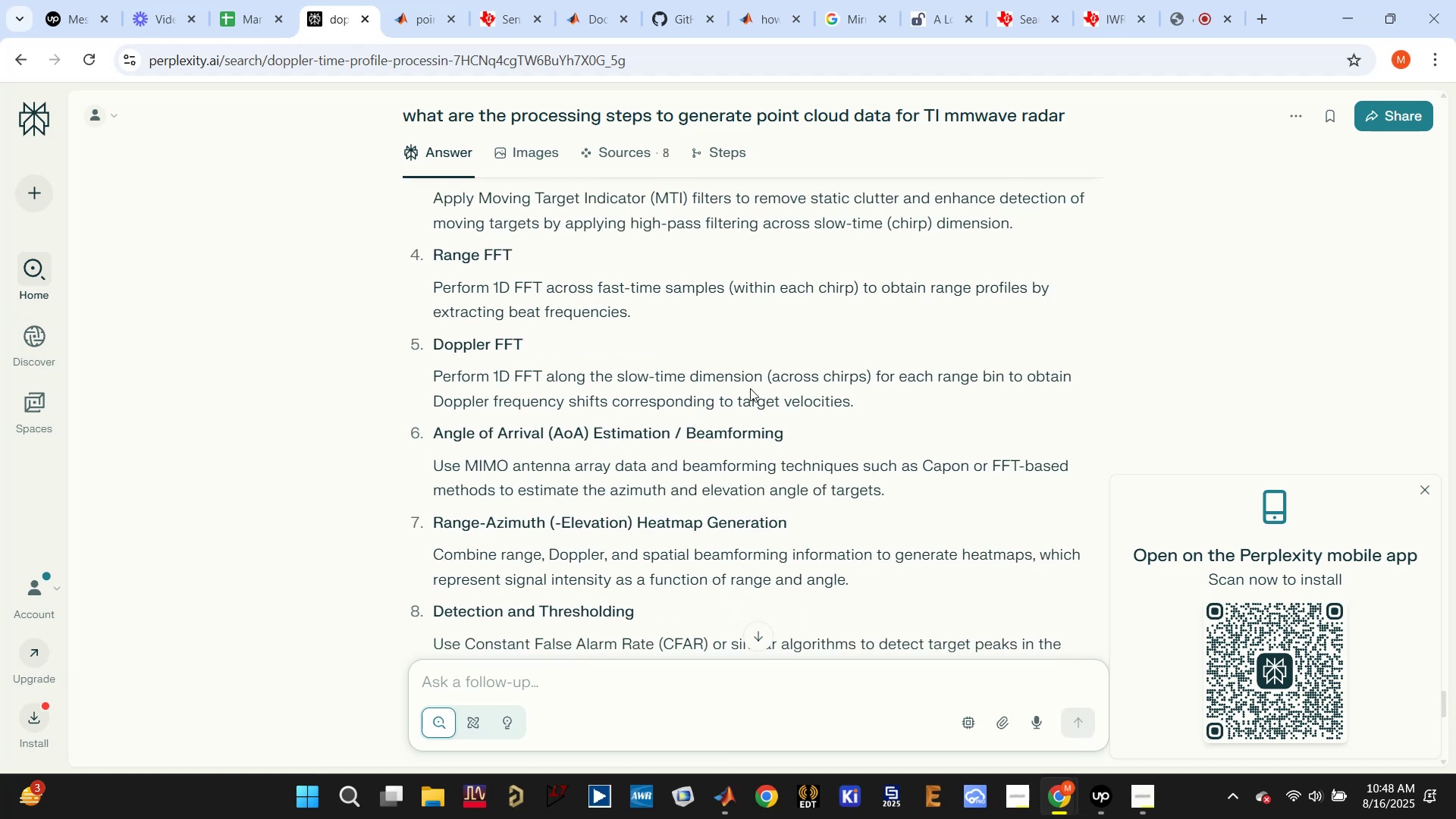 
wait(7.89)
 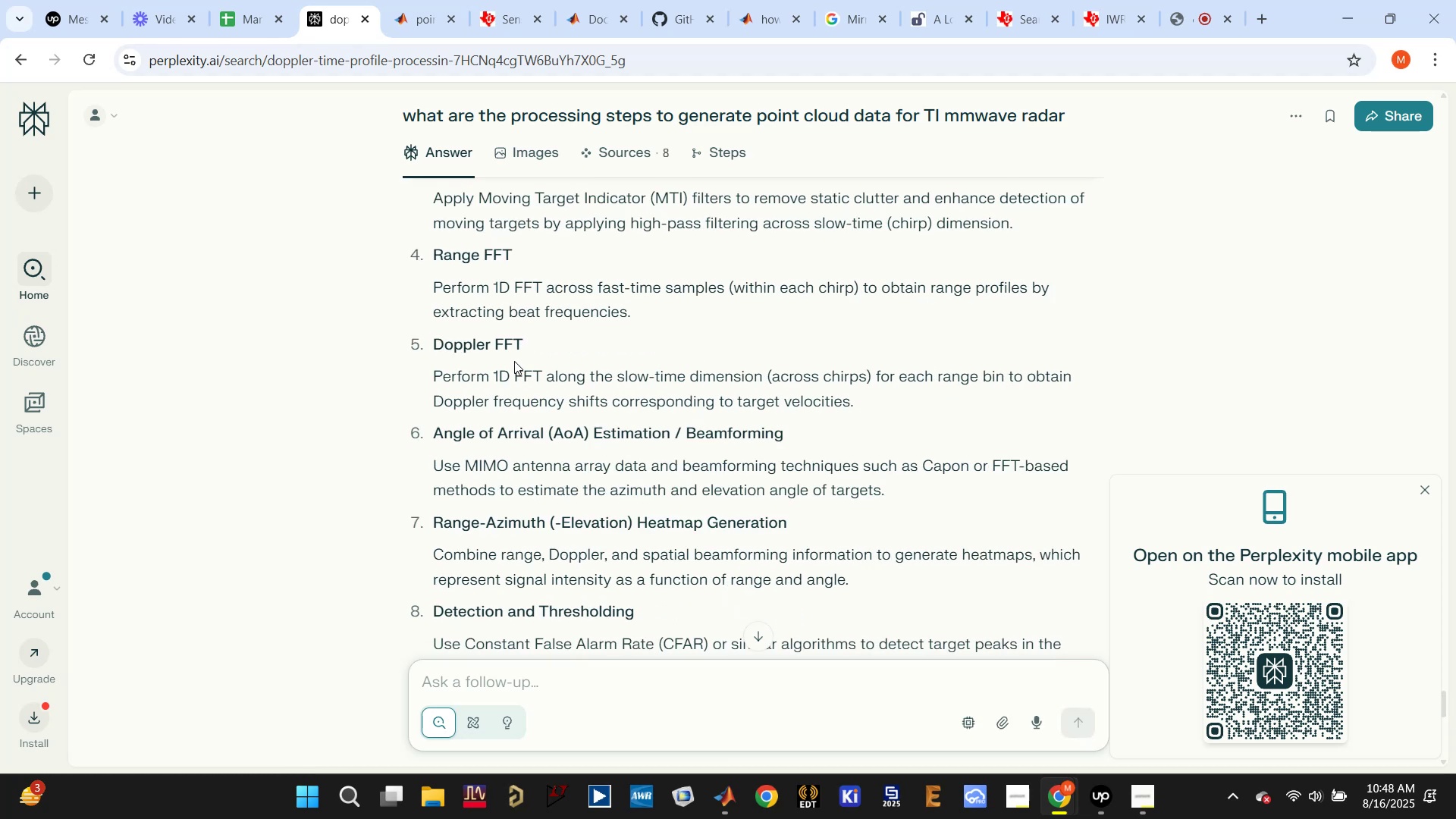 
double_click([648, 435])
 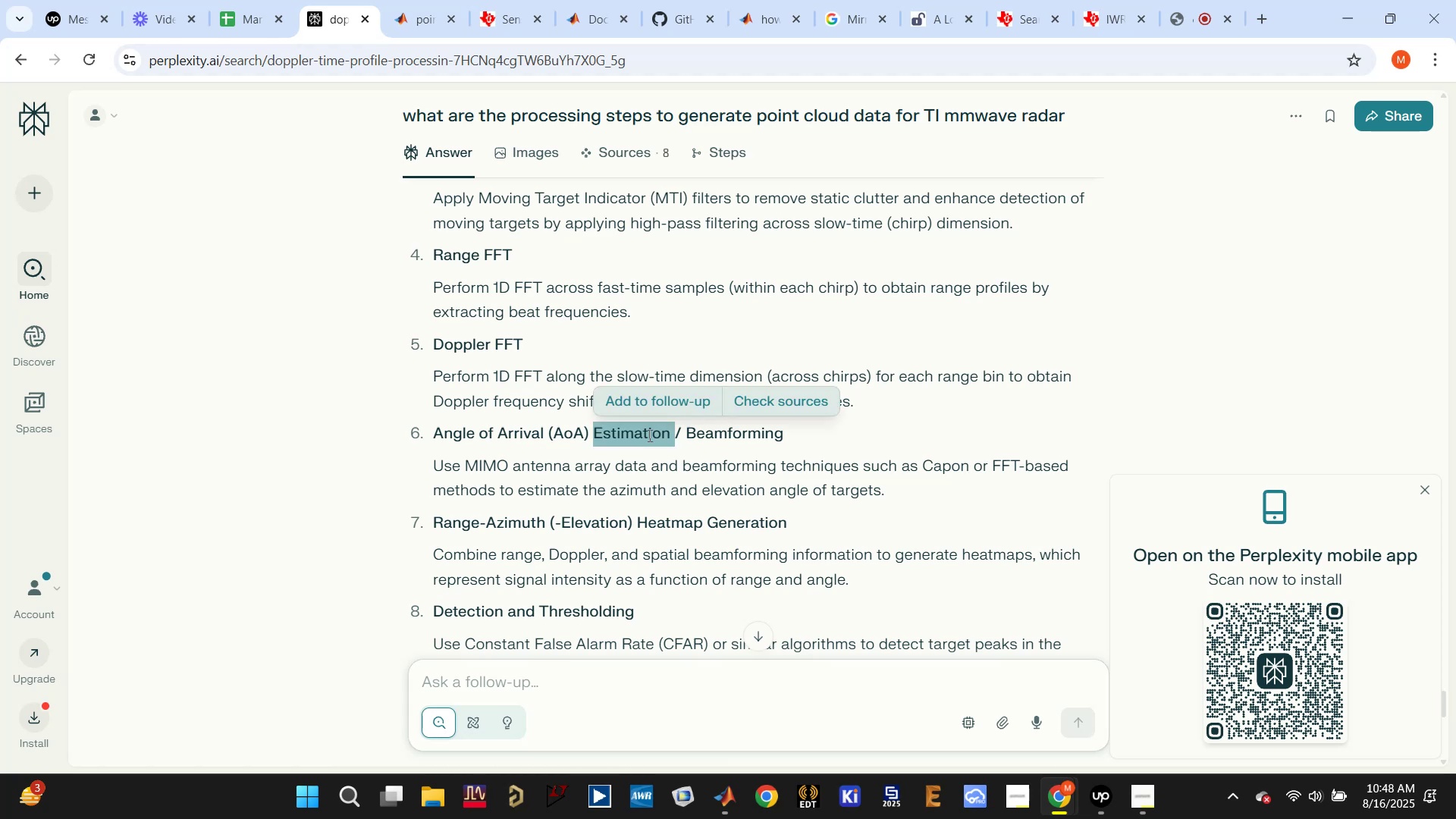 
triple_click([648, 435])
 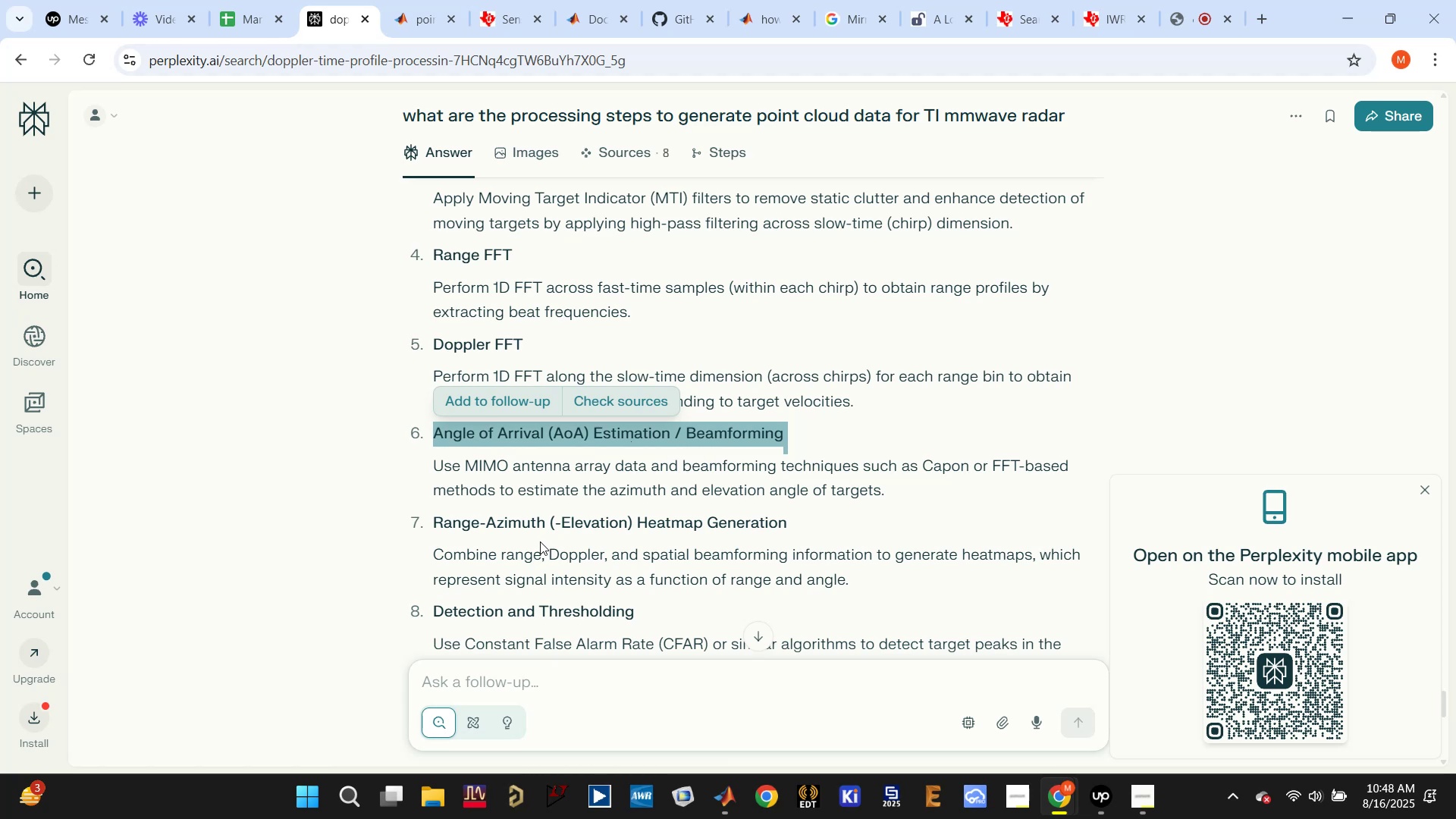 
wait(14.75)
 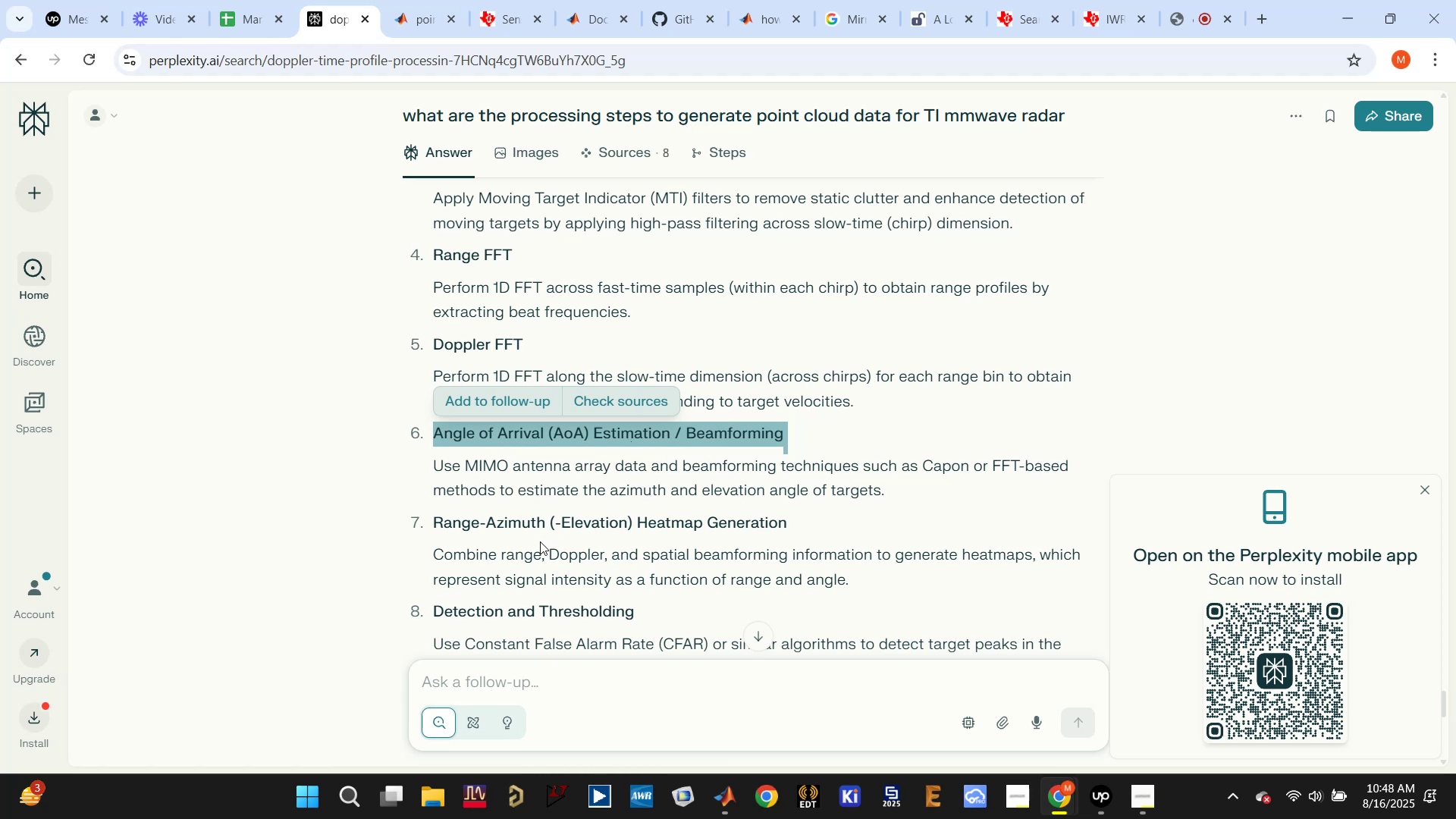 
scroll: coordinate [774, 591], scroll_direction: down, amount: 2.0
 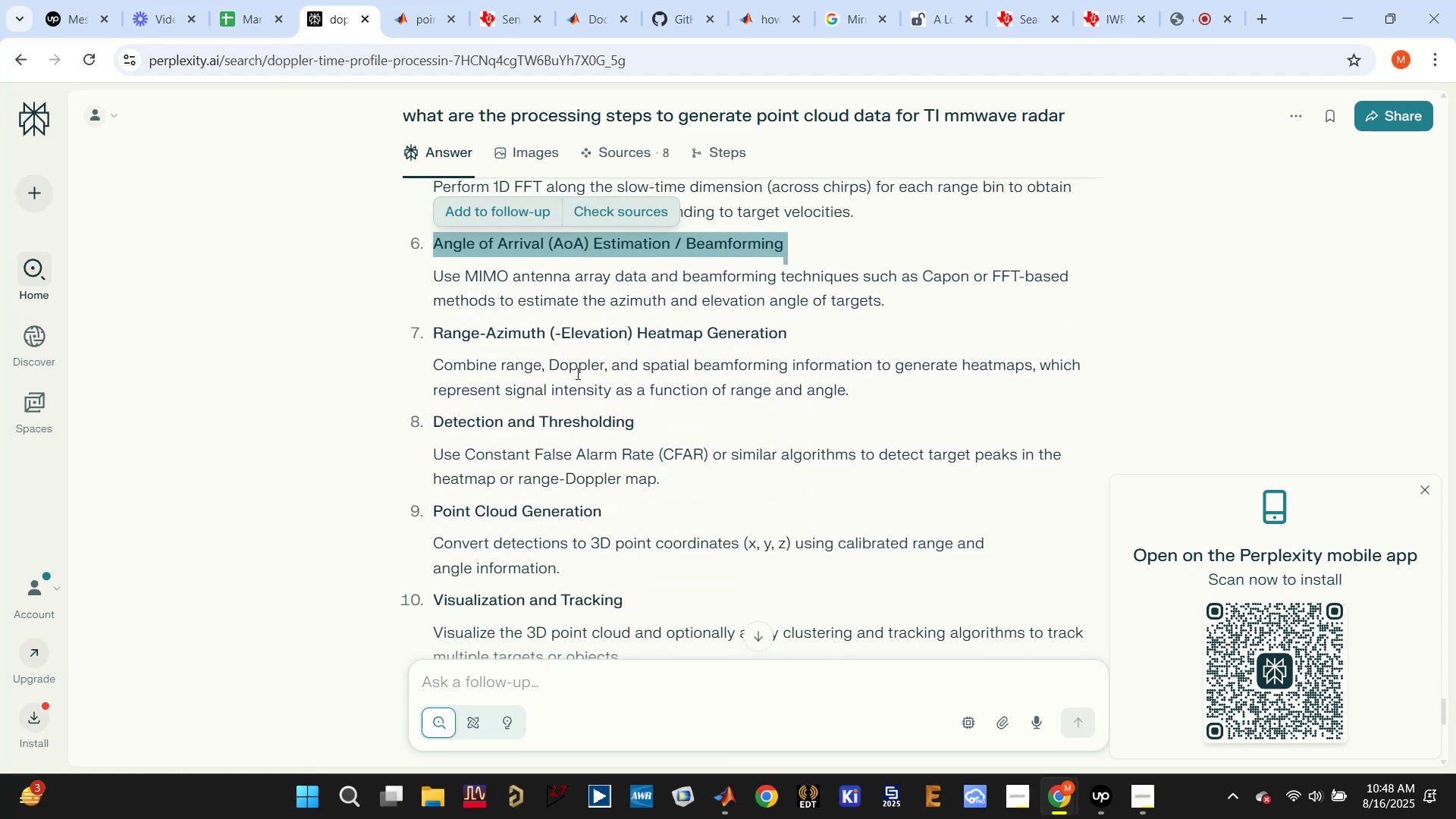 
wait(8.82)
 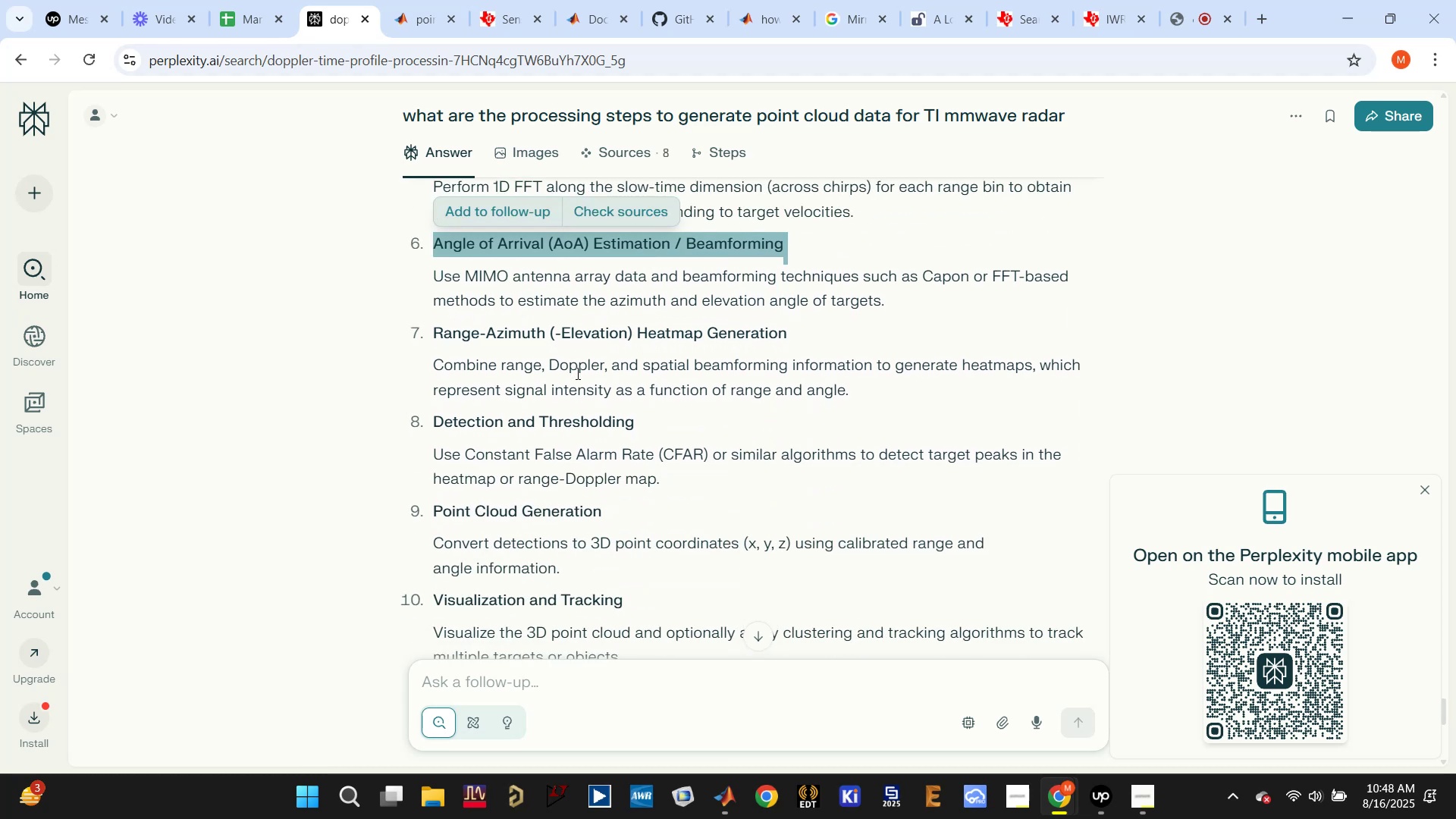 
scroll: coordinate [714, 530], scroll_direction: down, amount: 1.0
 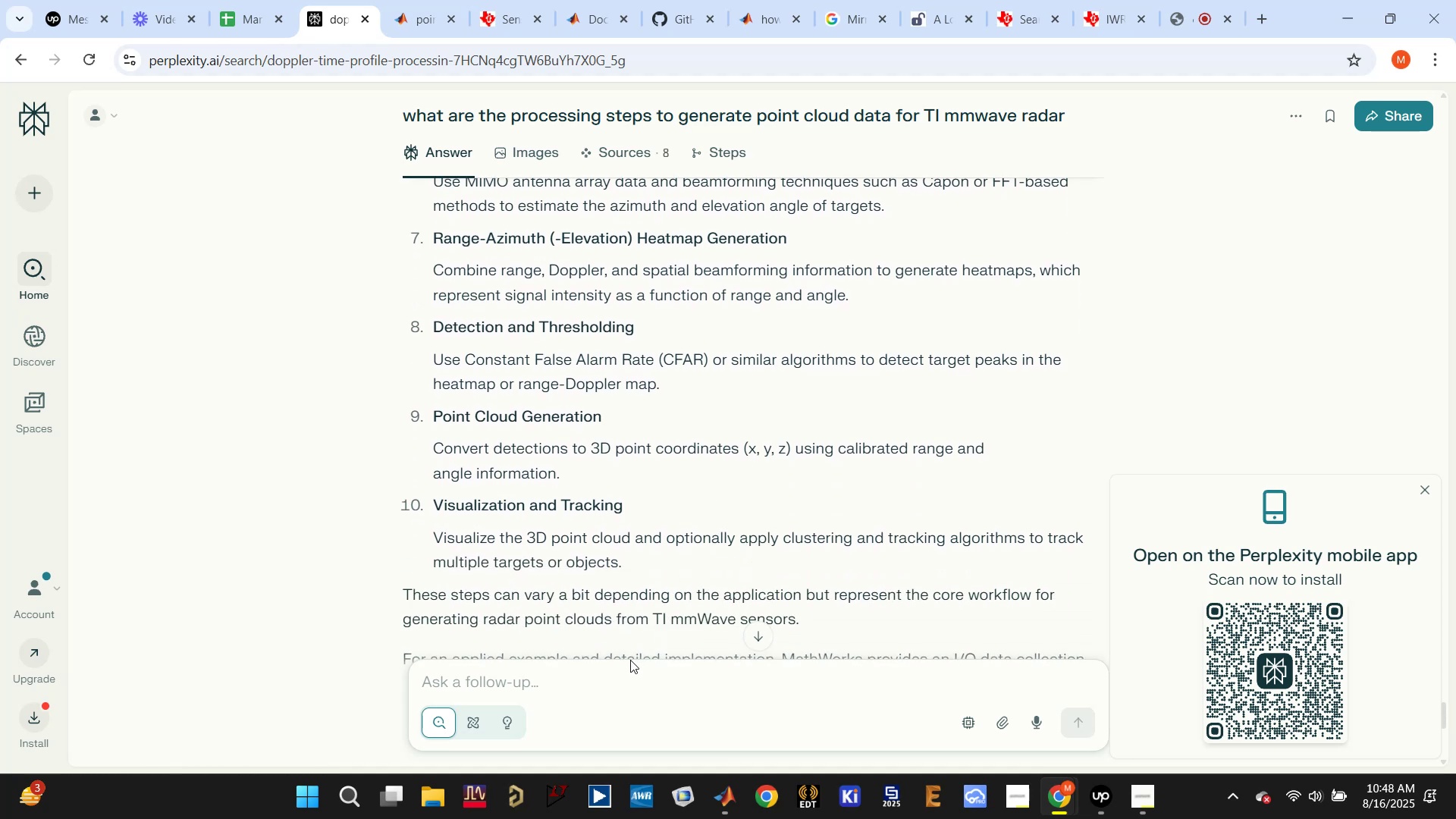 
left_click([624, 671])
 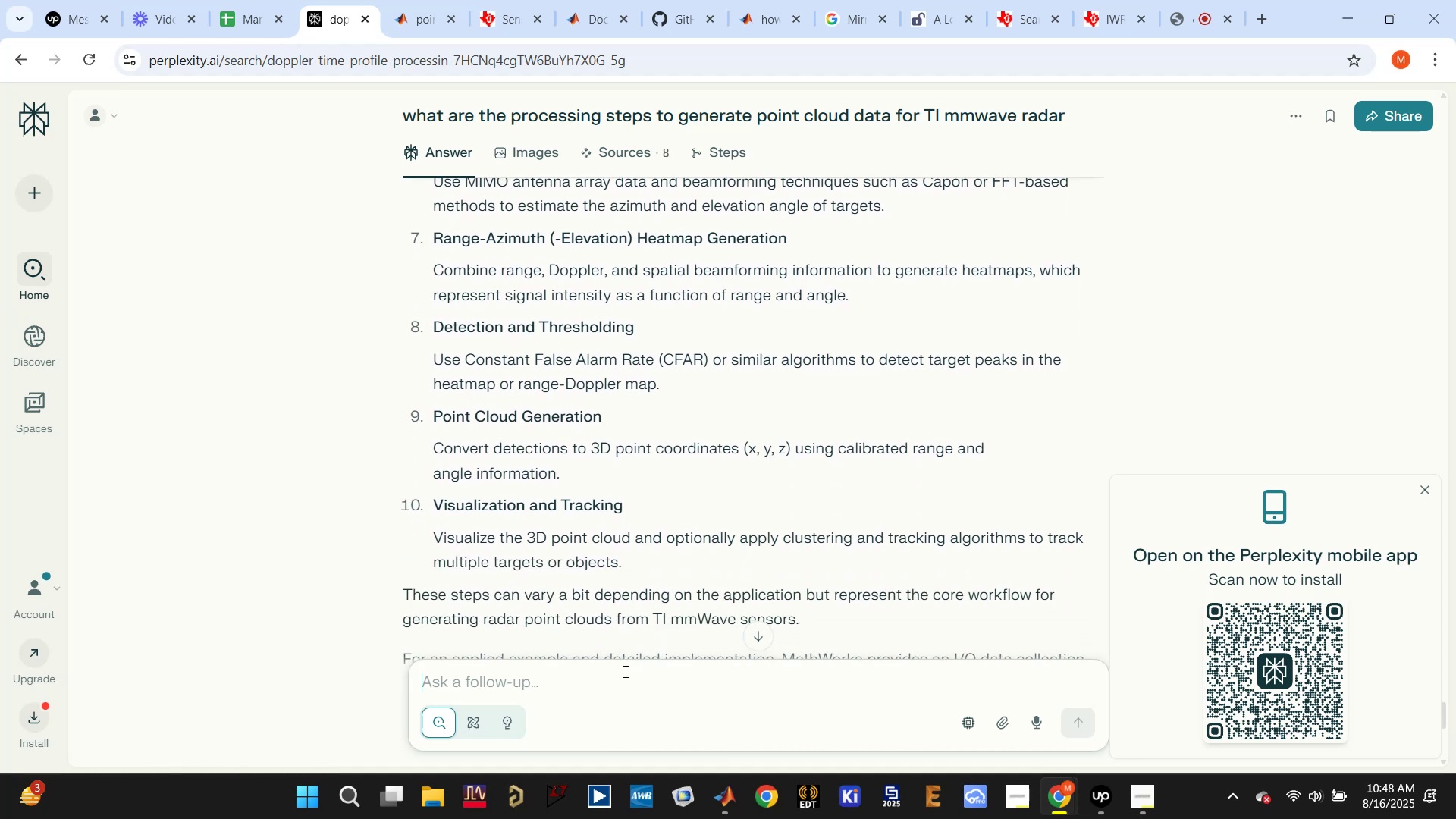 
type(range-doppler ange)
key(Backspace)
type(le plot)
 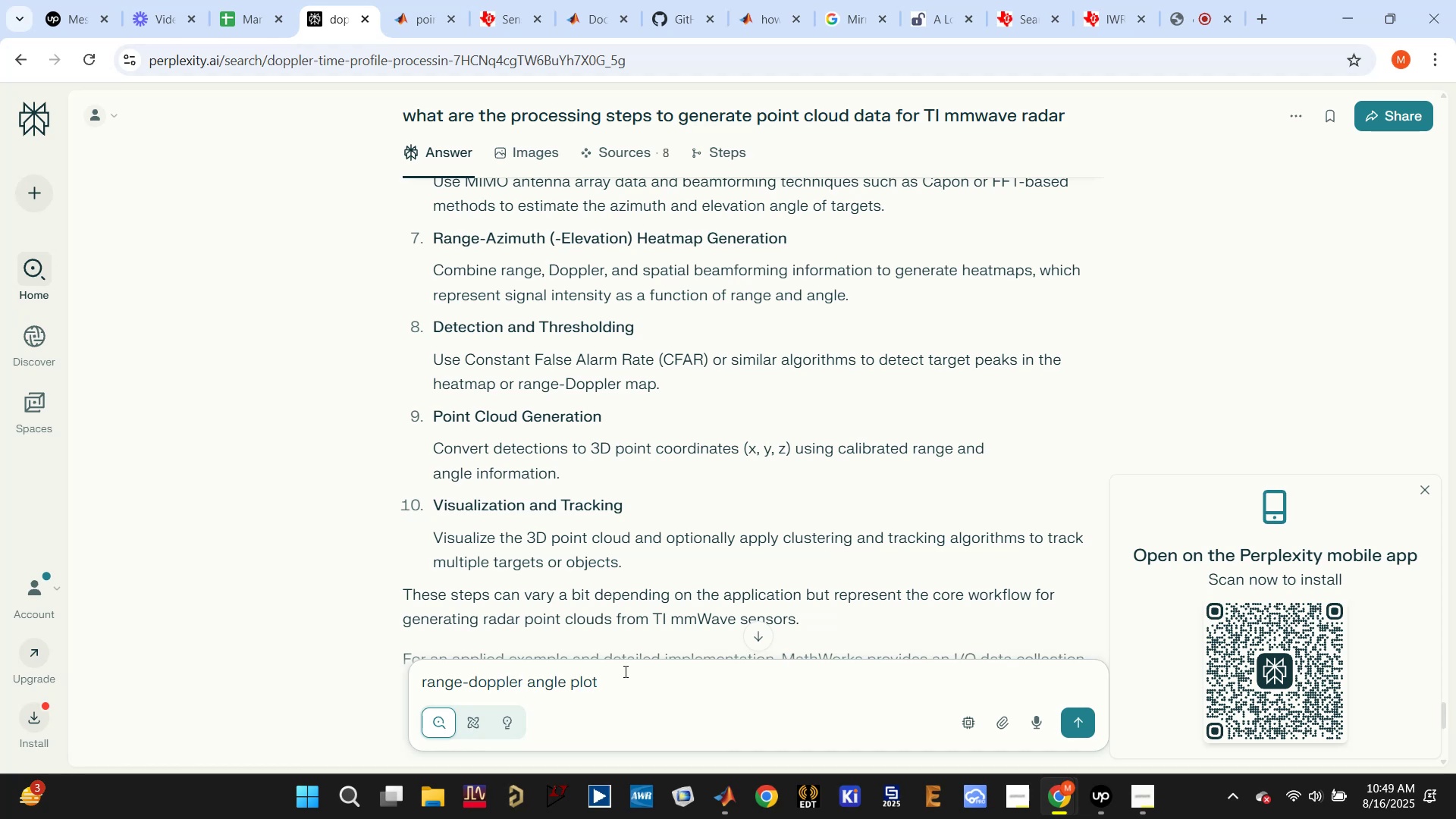 
key(Enter)
 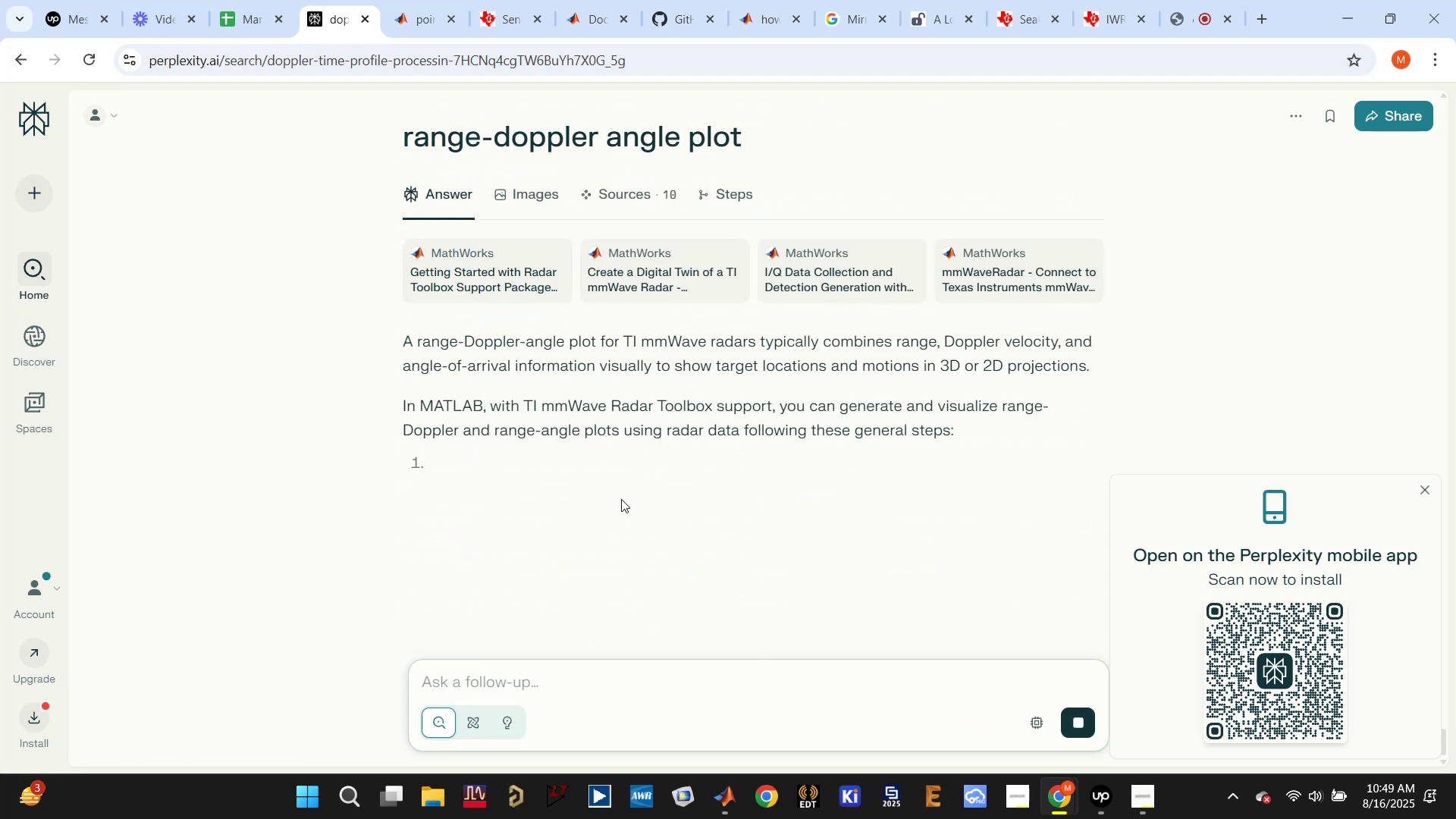 
wait(9.84)
 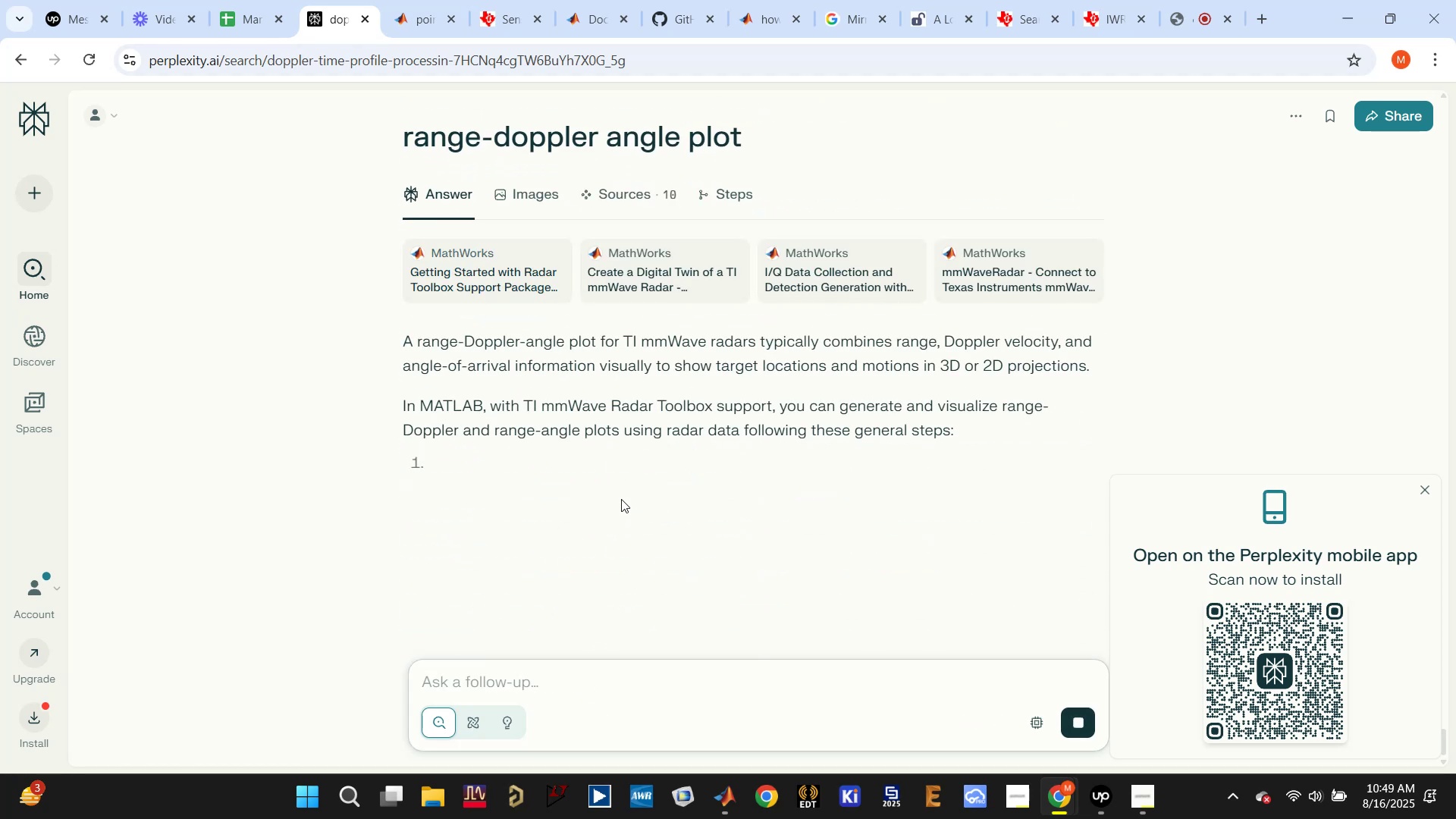 
left_click_drag(start_coordinate=[576, 360], to_coordinate=[736, 365])
 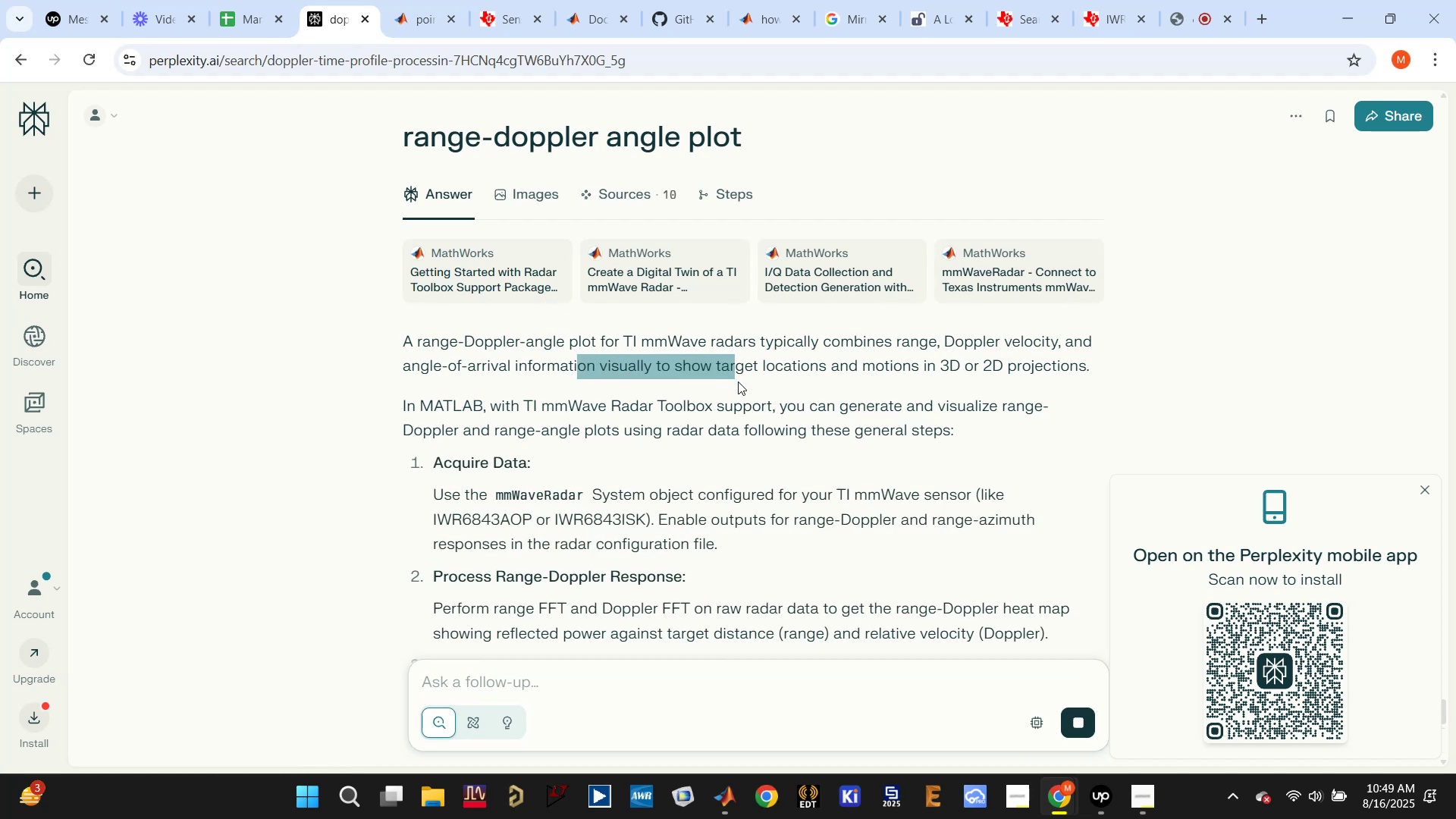 
left_click([742, 406])
 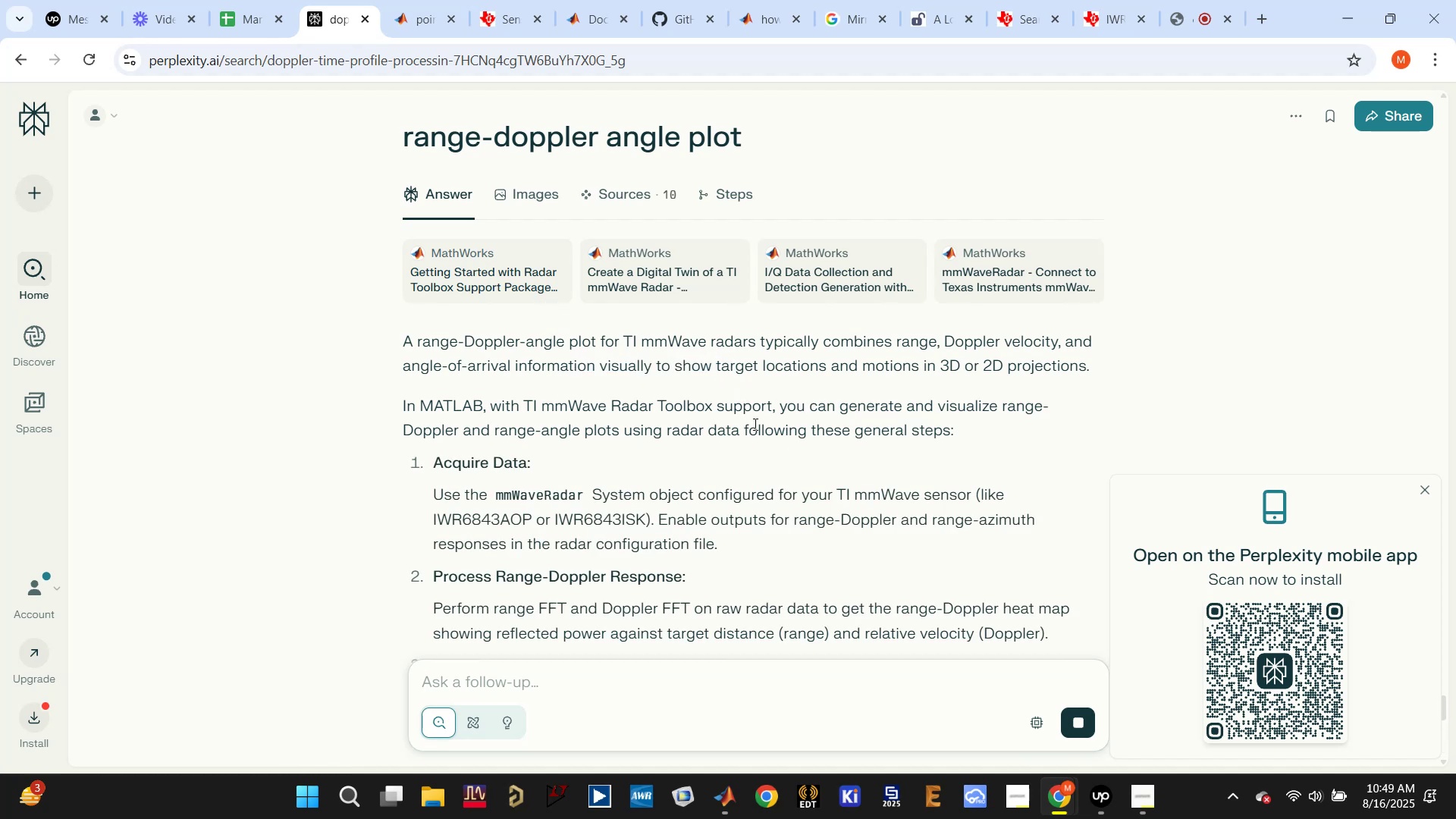 
scroll: coordinate [756, 430], scroll_direction: down, amount: 4.0
 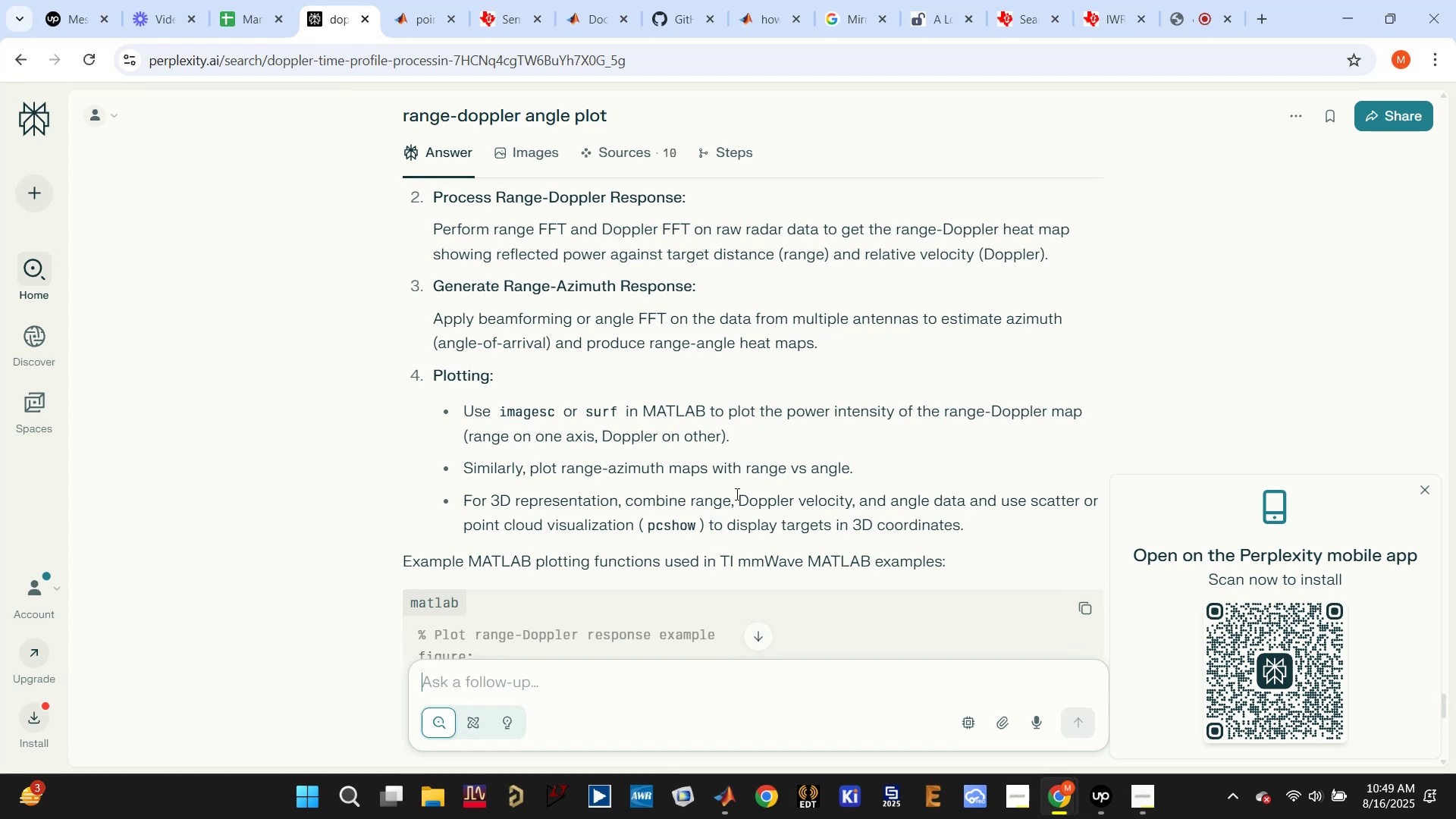 
wait(11.54)
 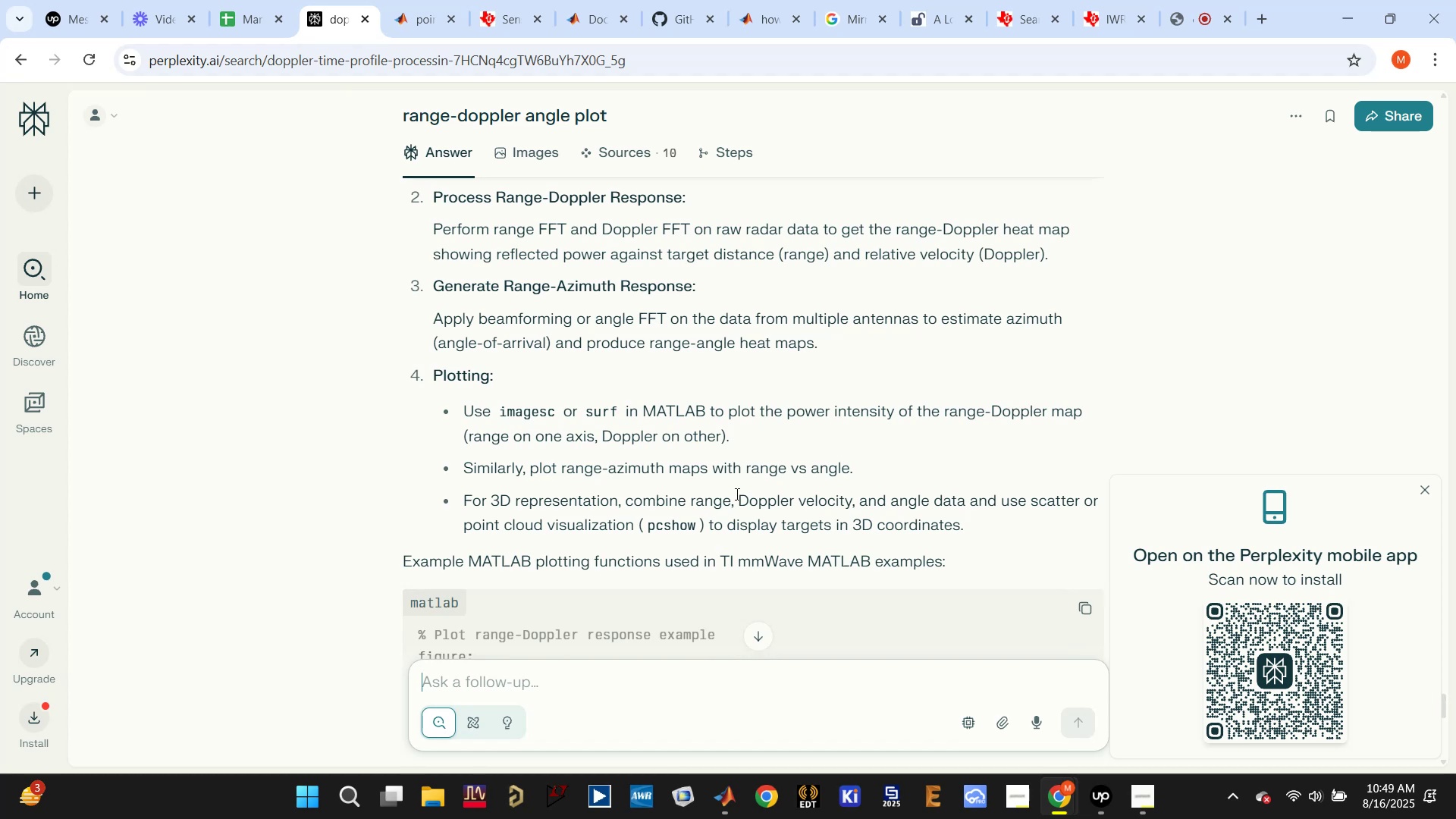 
scroll: coordinate [645, 464], scroll_direction: down, amount: 4.0
 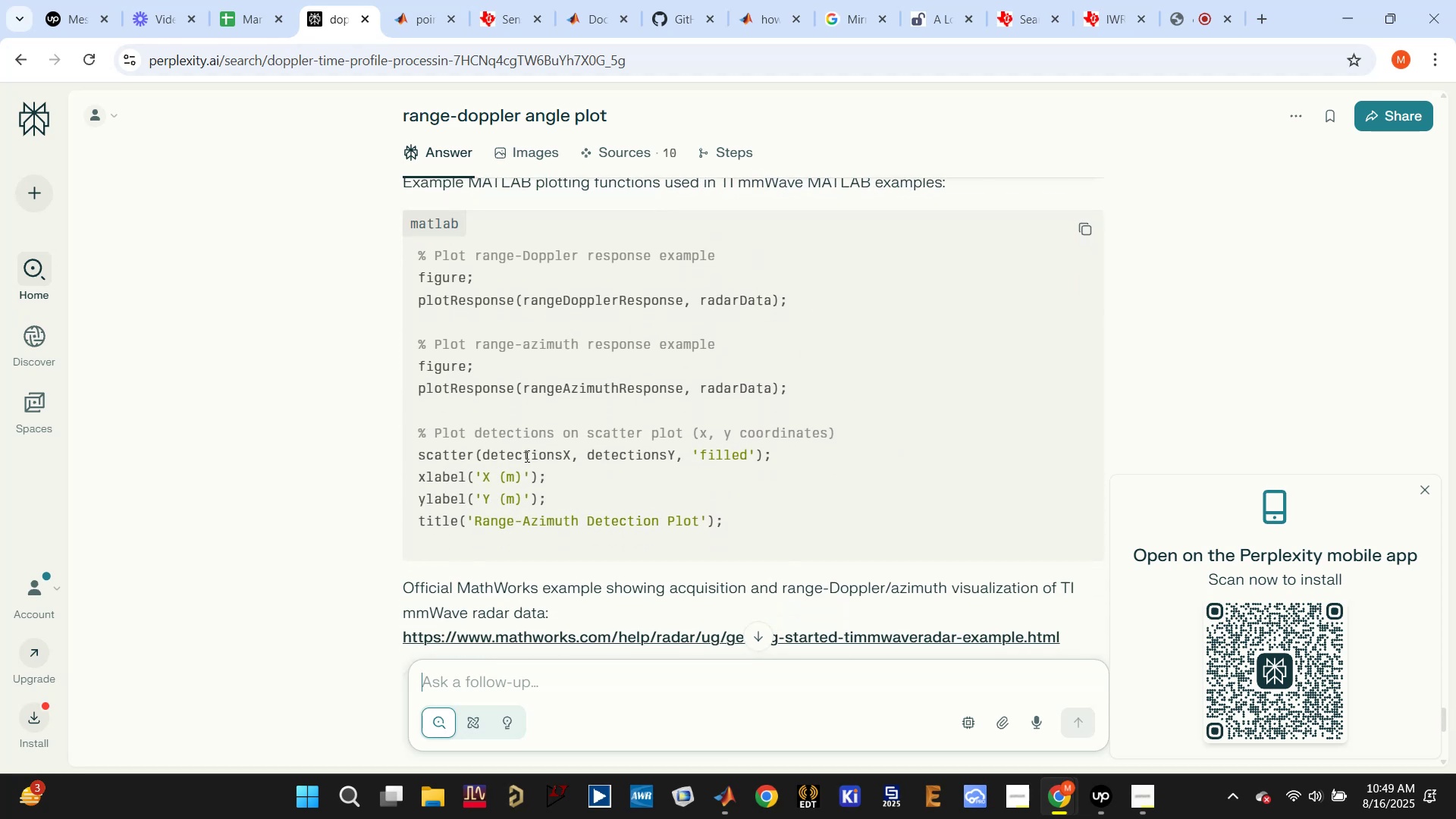 
double_click([615, 447])
 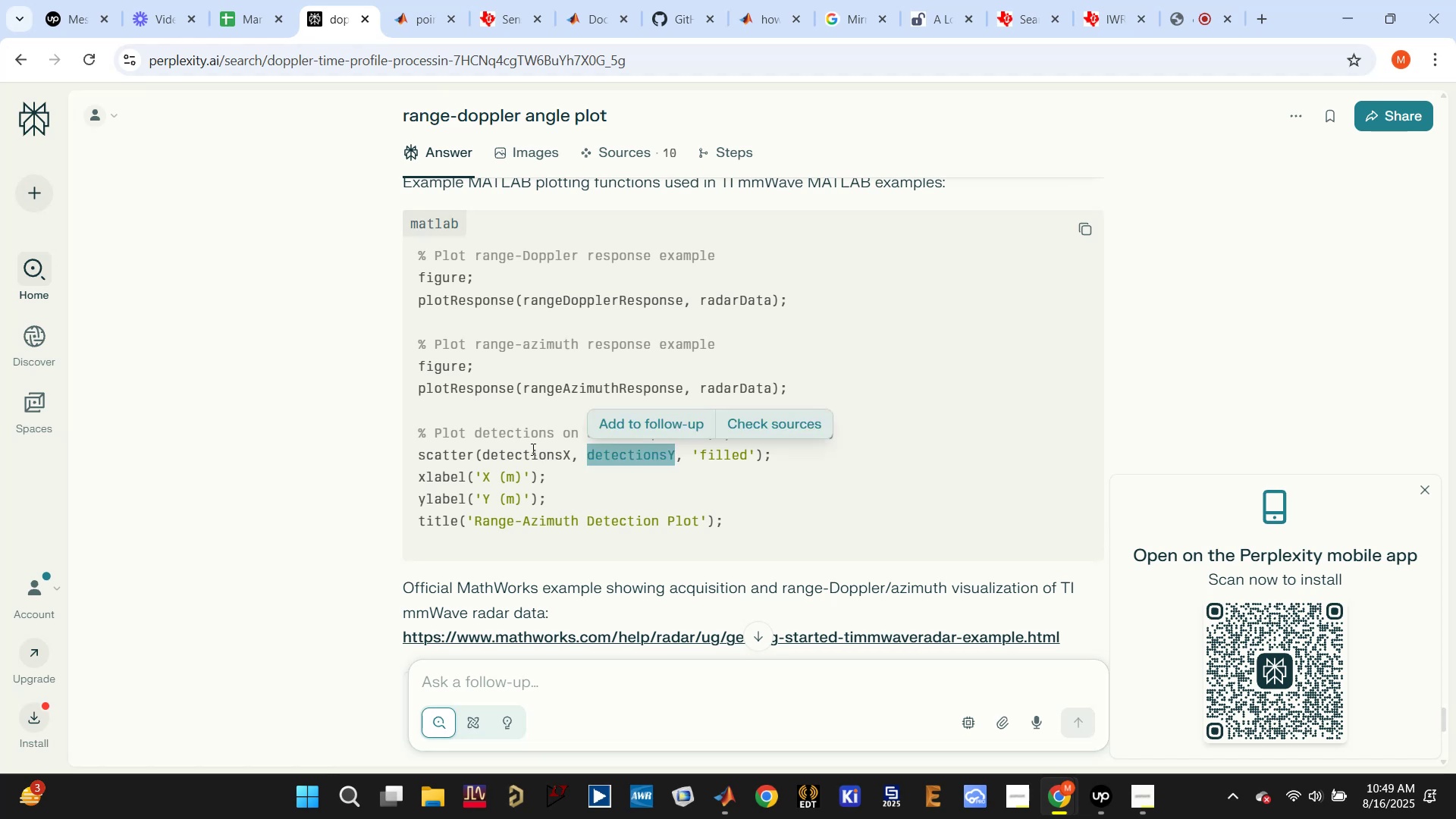 
double_click([532, 449])
 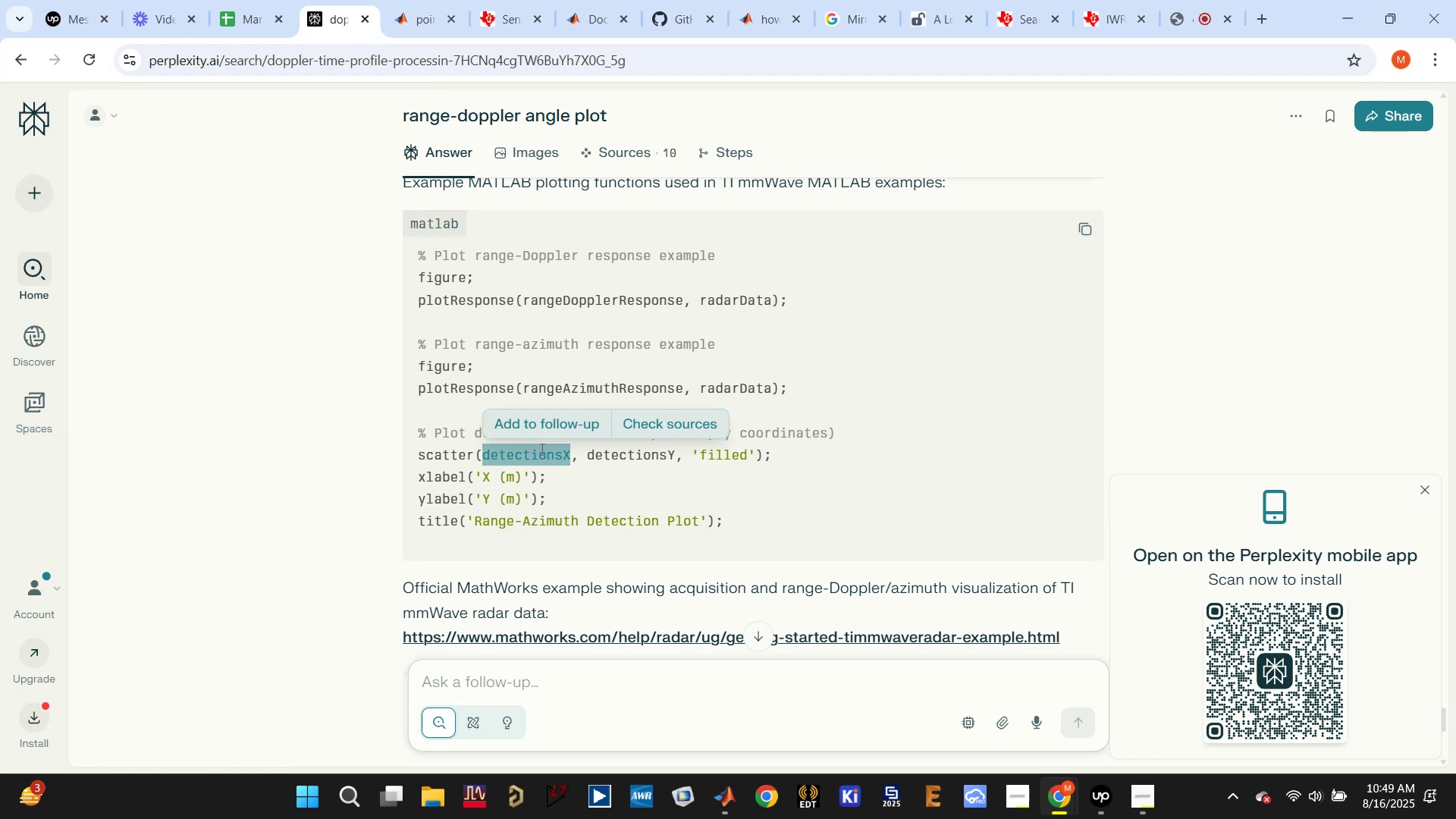 
scroll: coordinate [591, 449], scroll_direction: down, amount: 3.0
 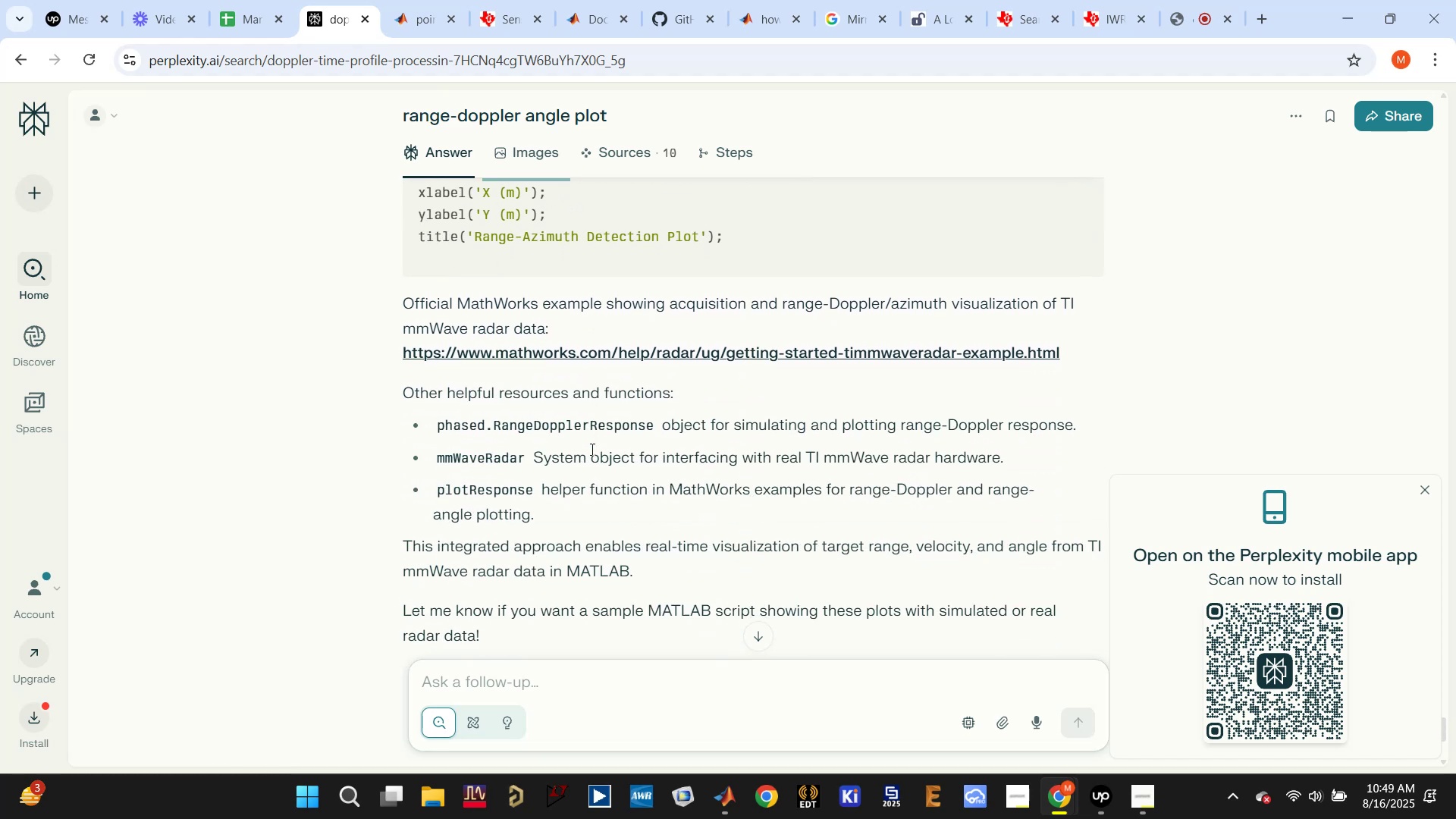 
scroll: coordinate [591, 449], scroll_direction: up, amount: 3.0
 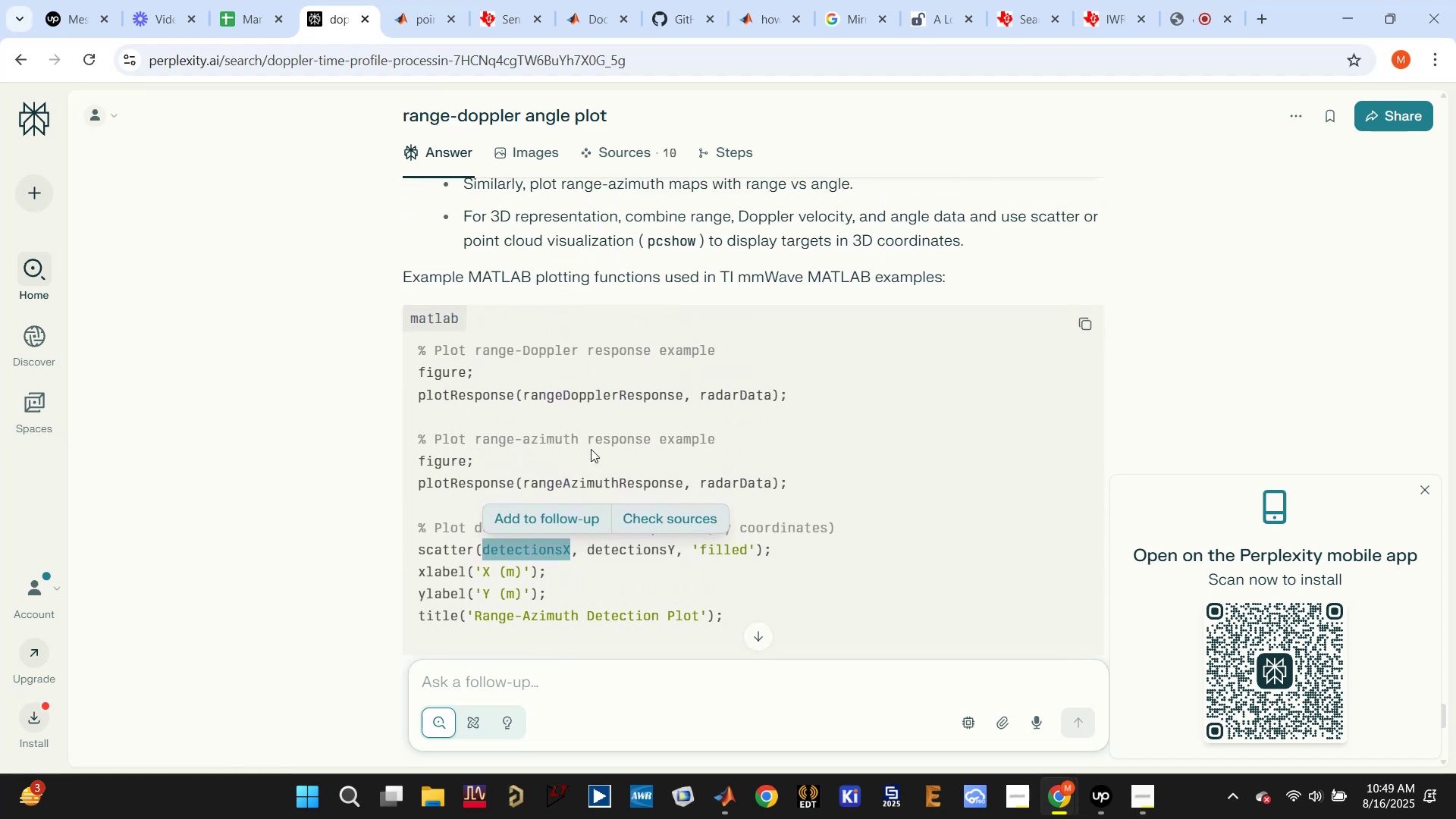 
scroll: coordinate [639, 437], scroll_direction: down, amount: 7.0
 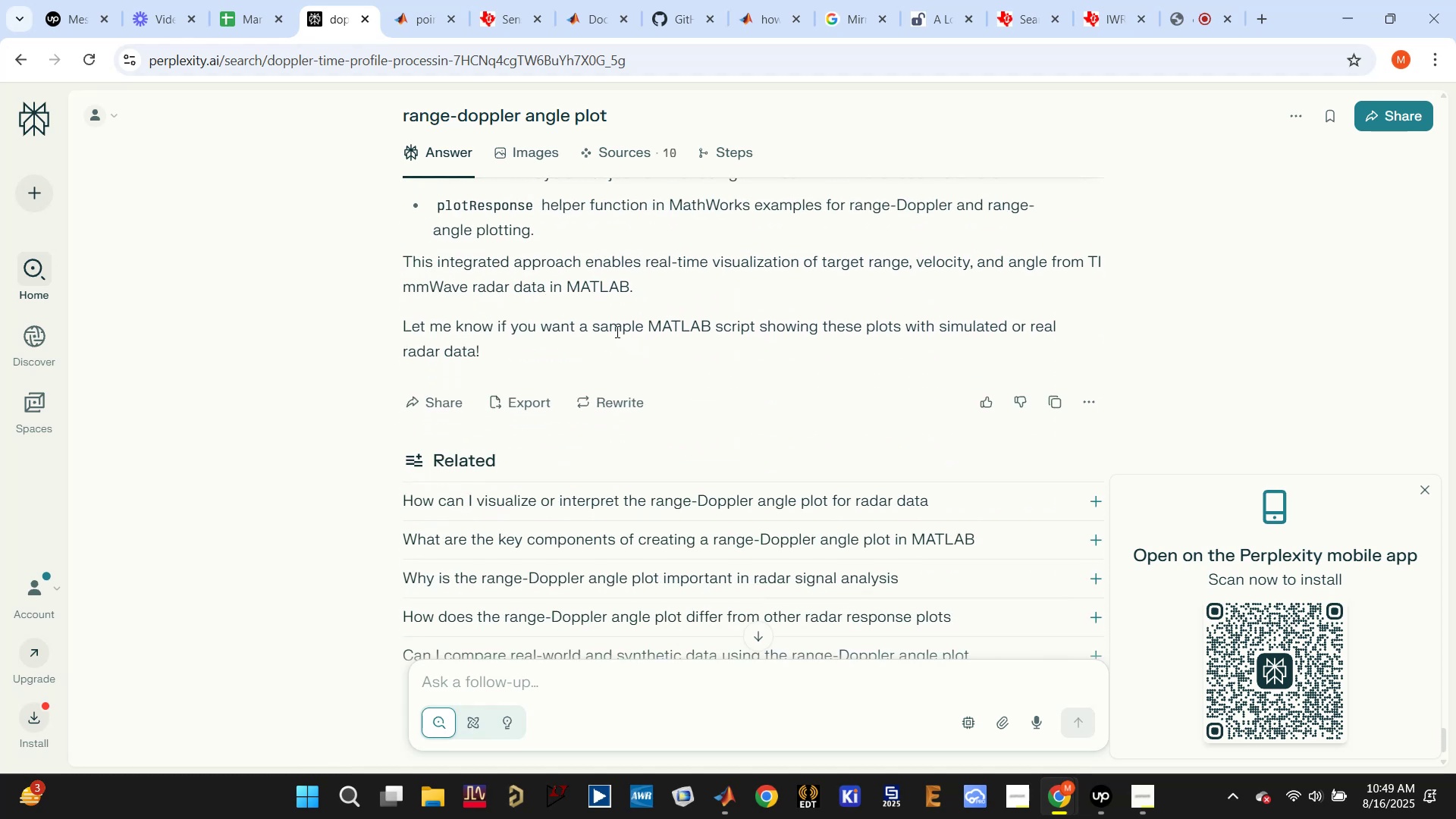 
left_click_drag(start_coordinate=[580, 328], to_coordinate=[472, 353])
 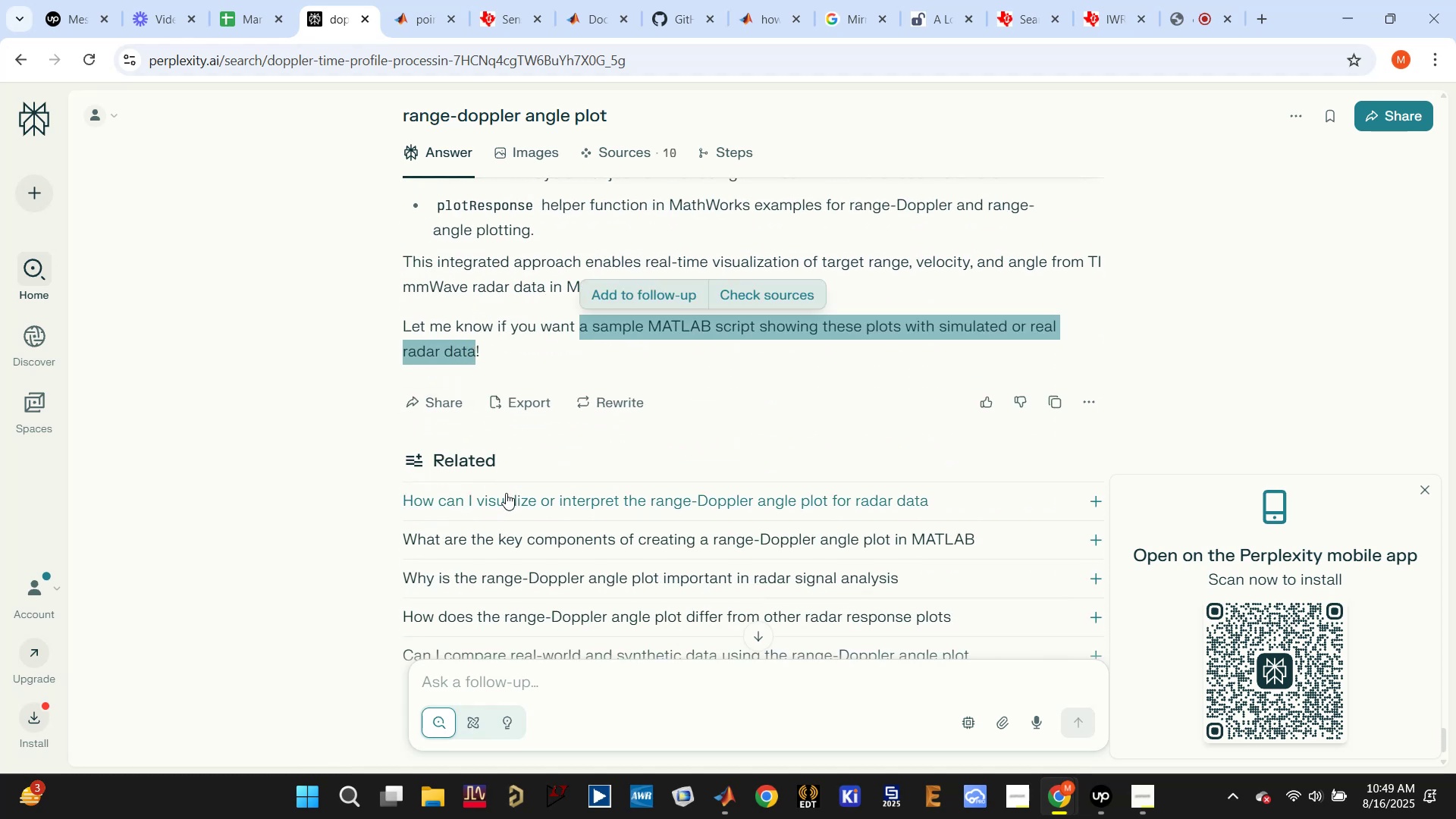 
key(Control+ControlLeft)
 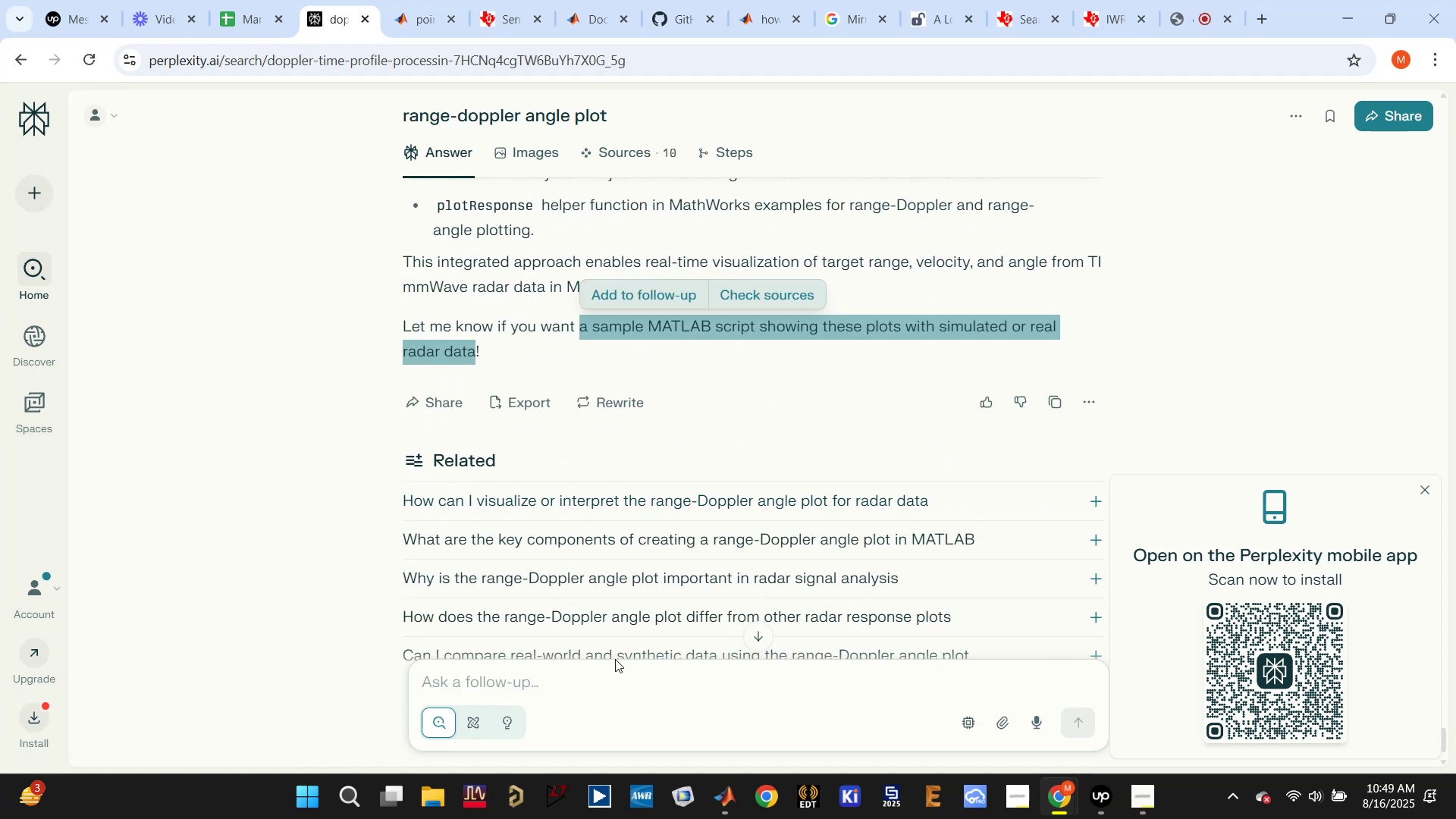 
key(Control+C)
 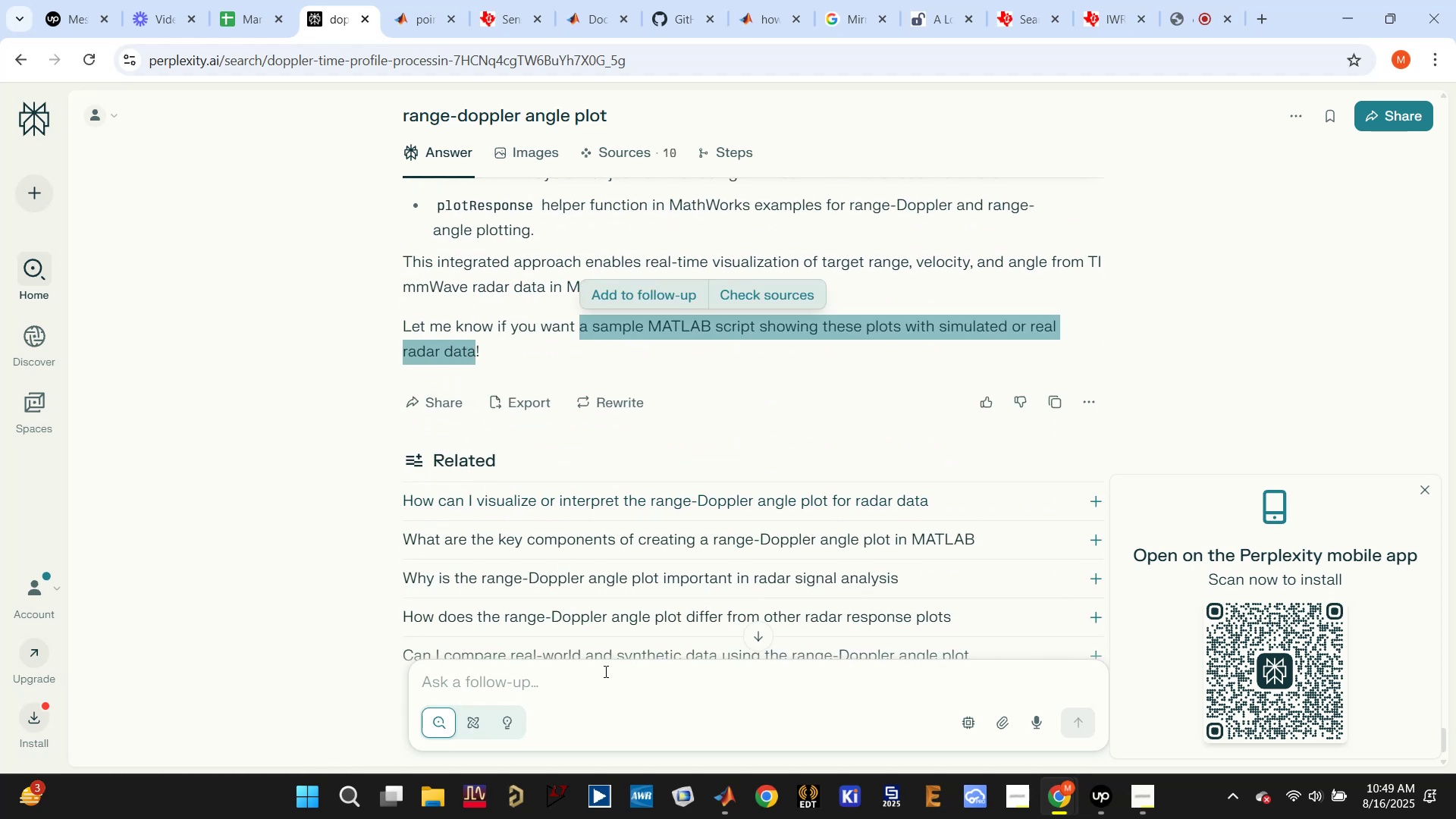 
left_click([604, 671])
 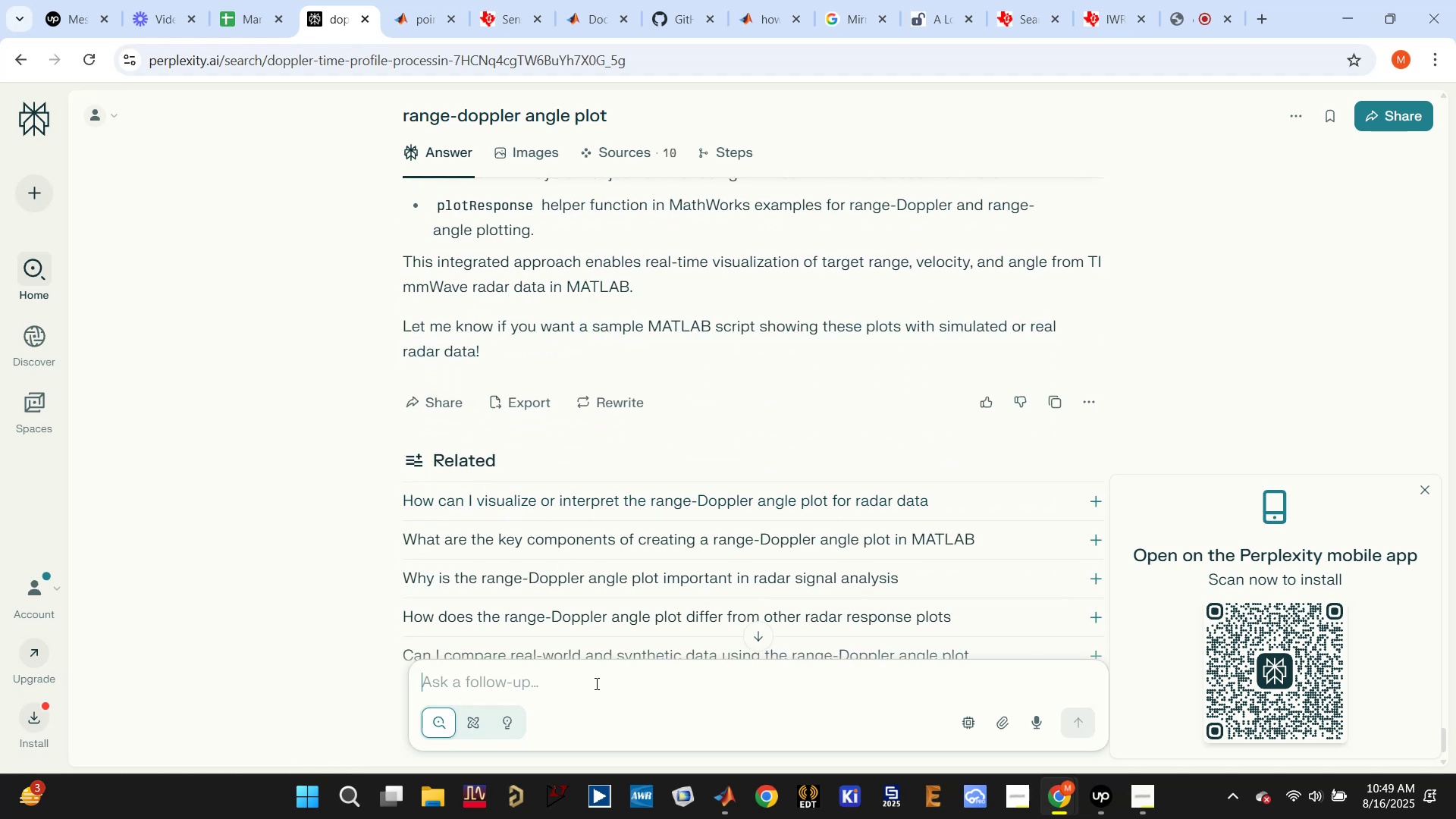 
key(Control+ControlLeft)
 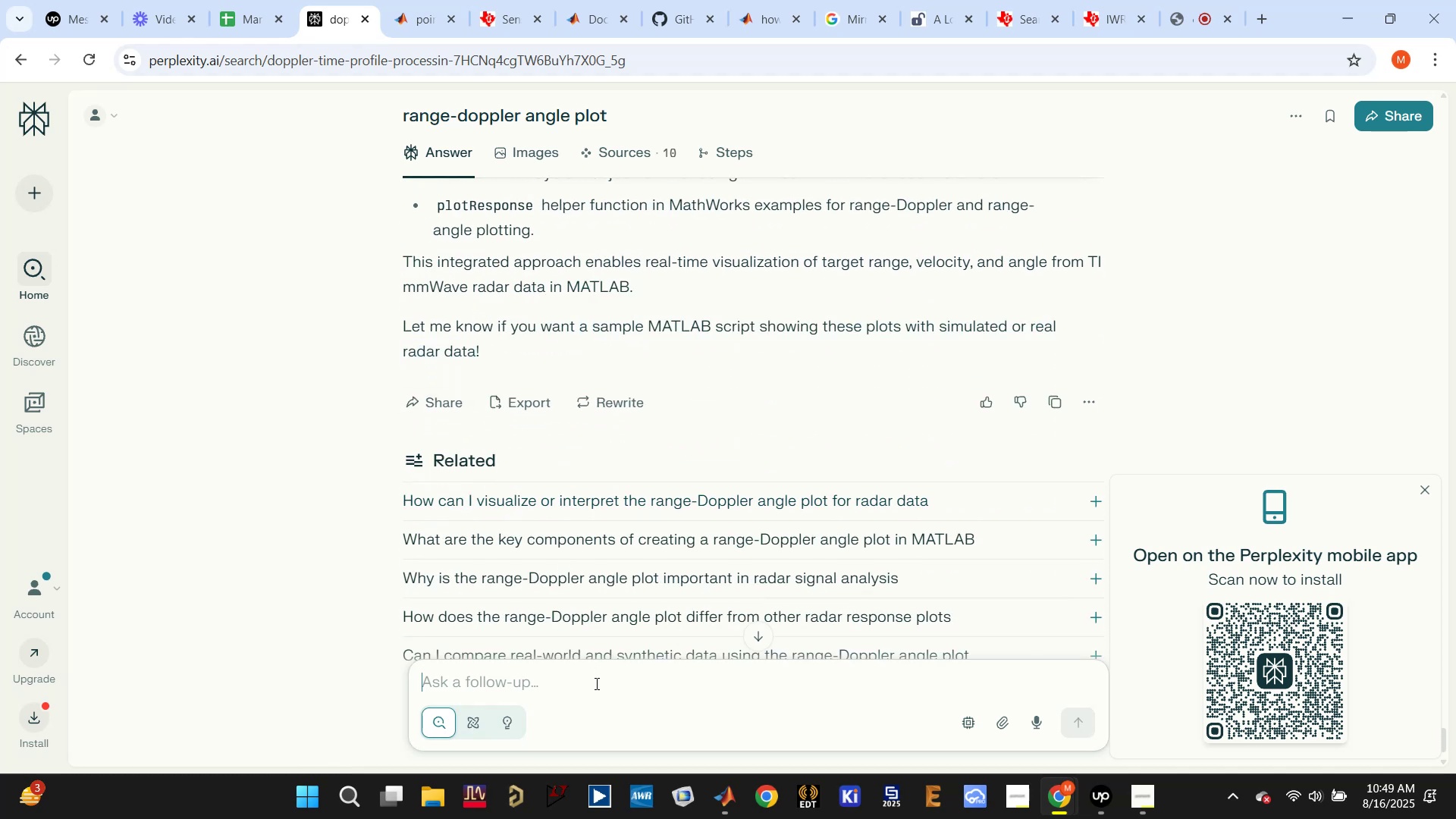 
key(Control+V)
 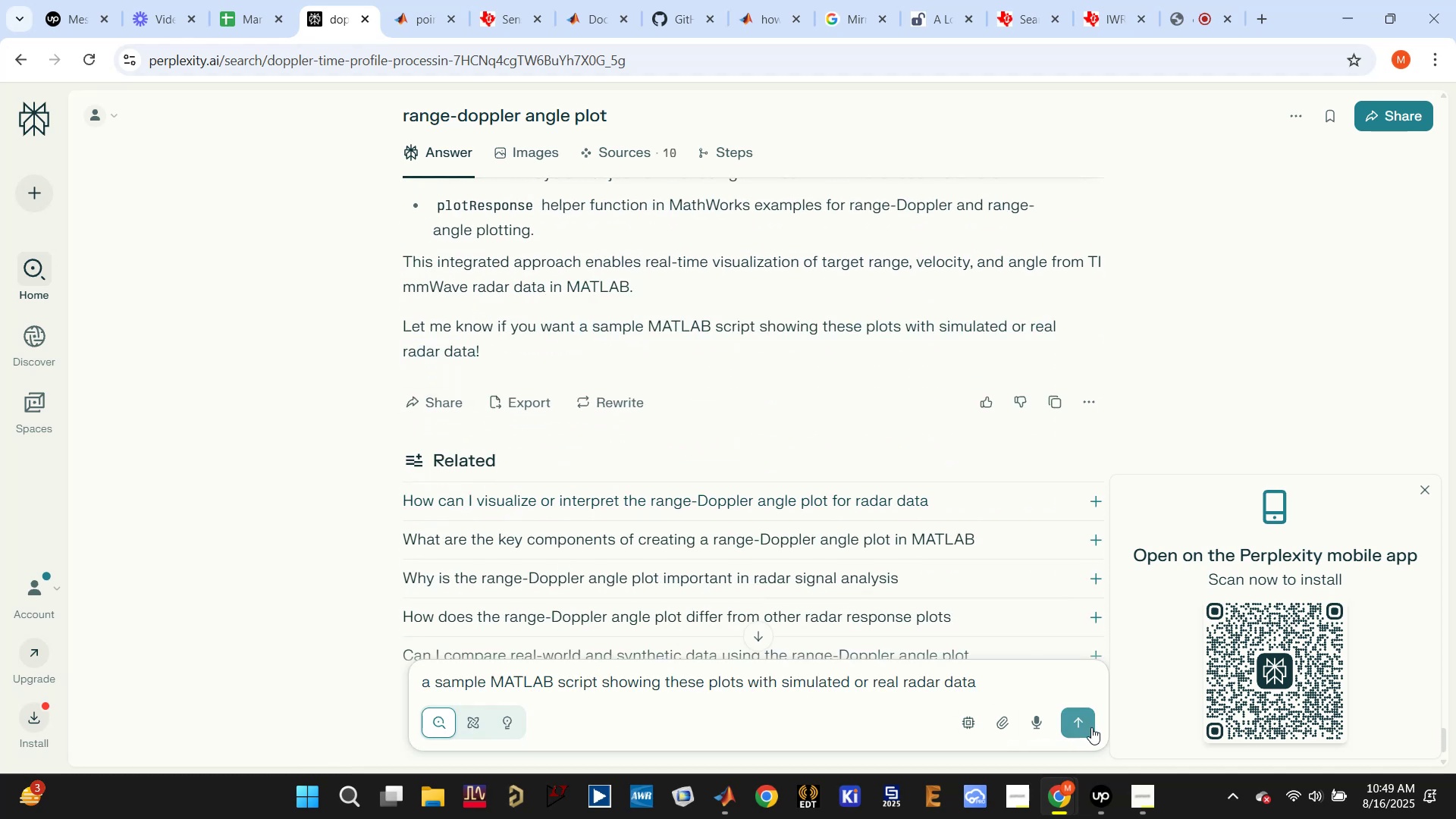 
left_click([1088, 730])
 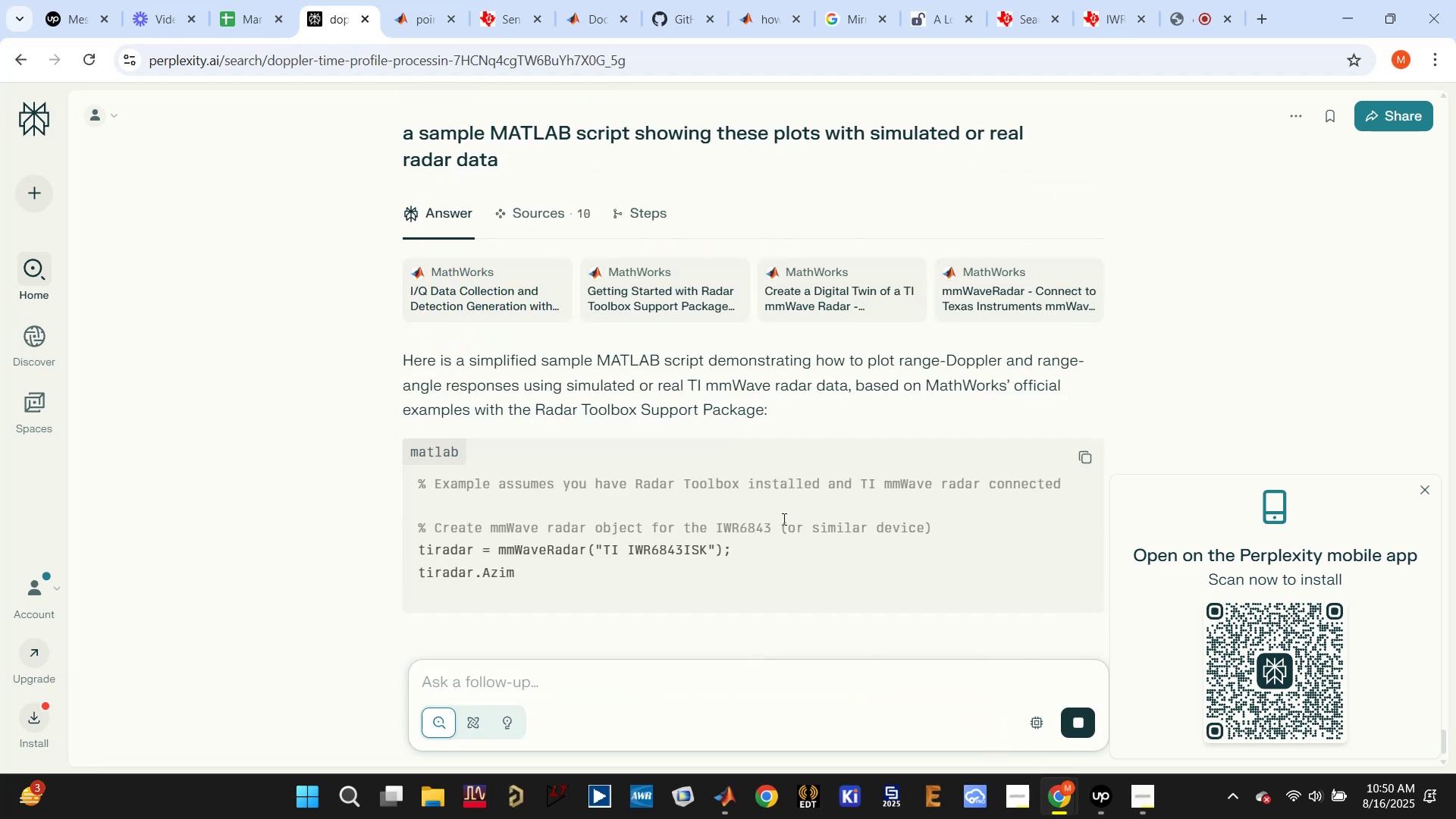 
wait(5.85)
 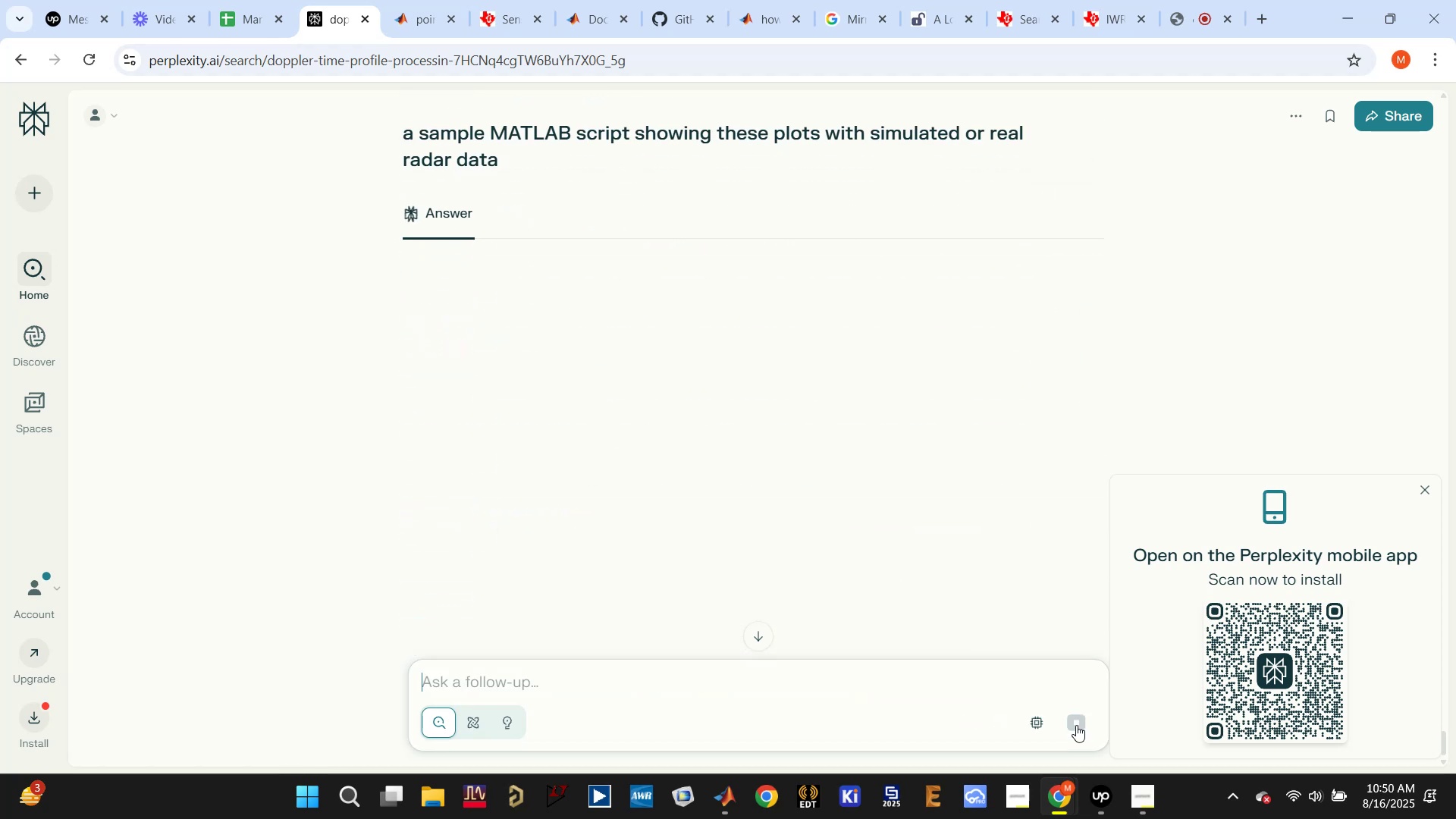 
scroll: coordinate [512, 408], scroll_direction: down, amount: 5.0
 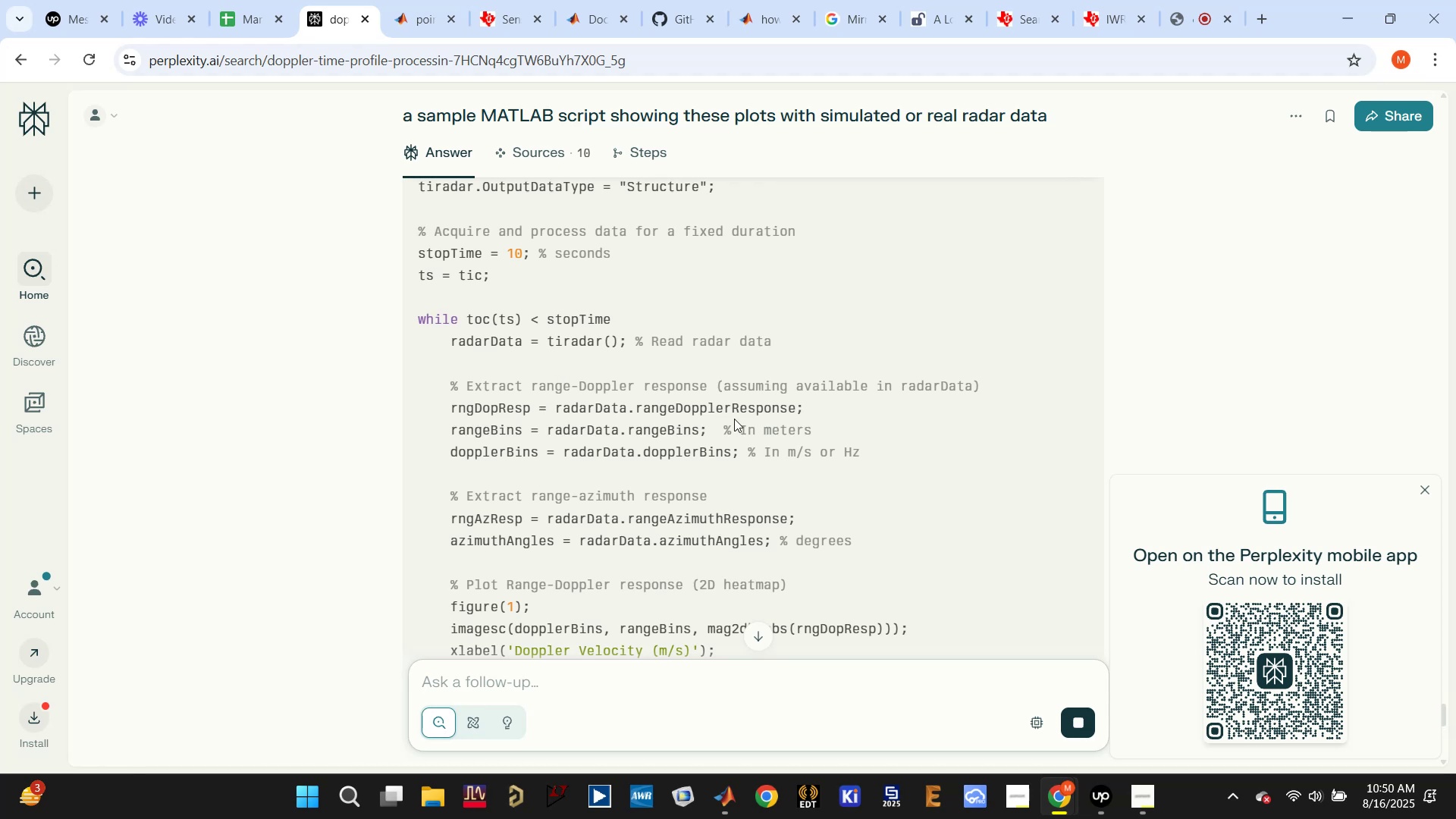 
double_click([649, 431])
 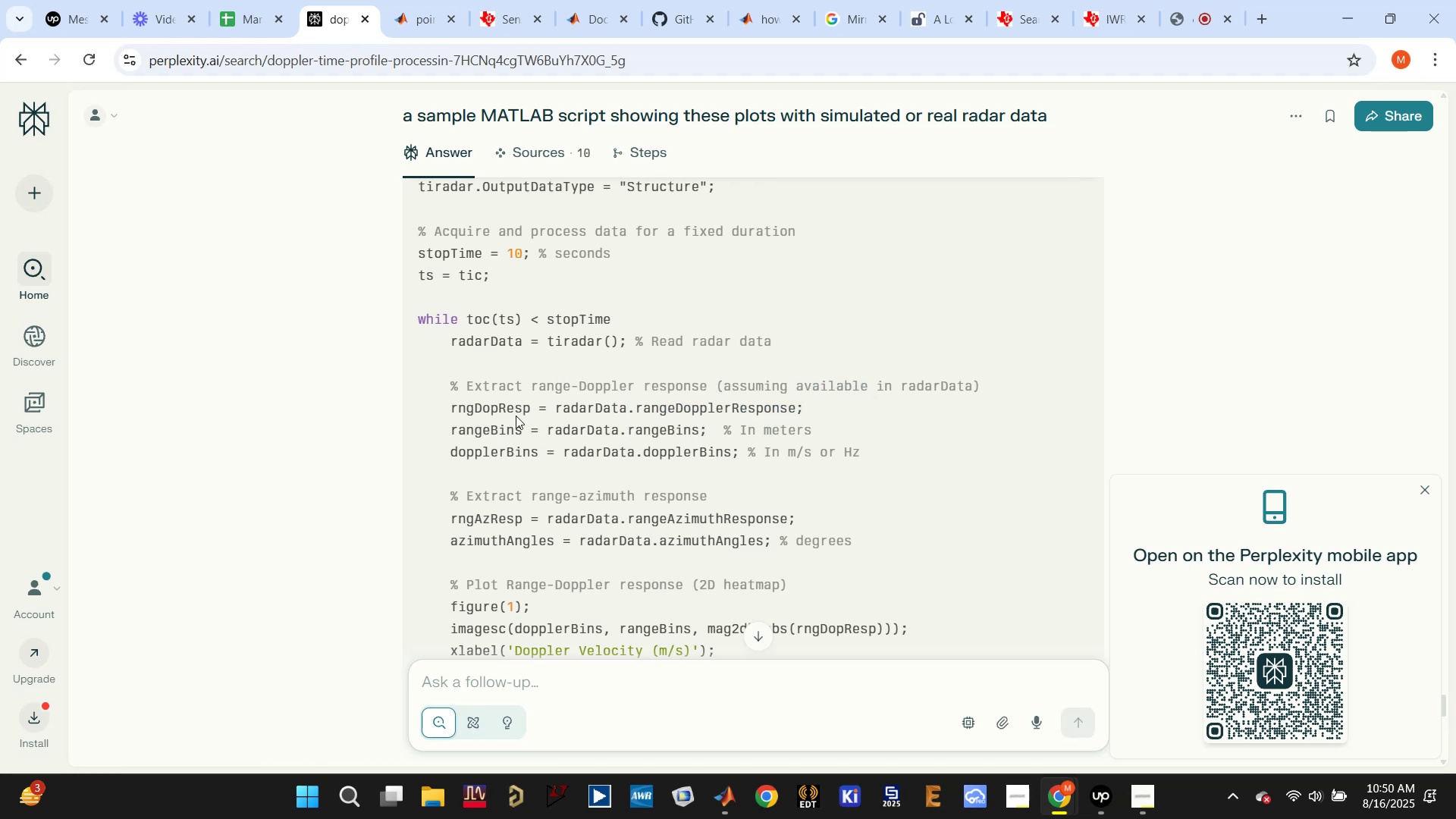 
left_click([511, 446])
 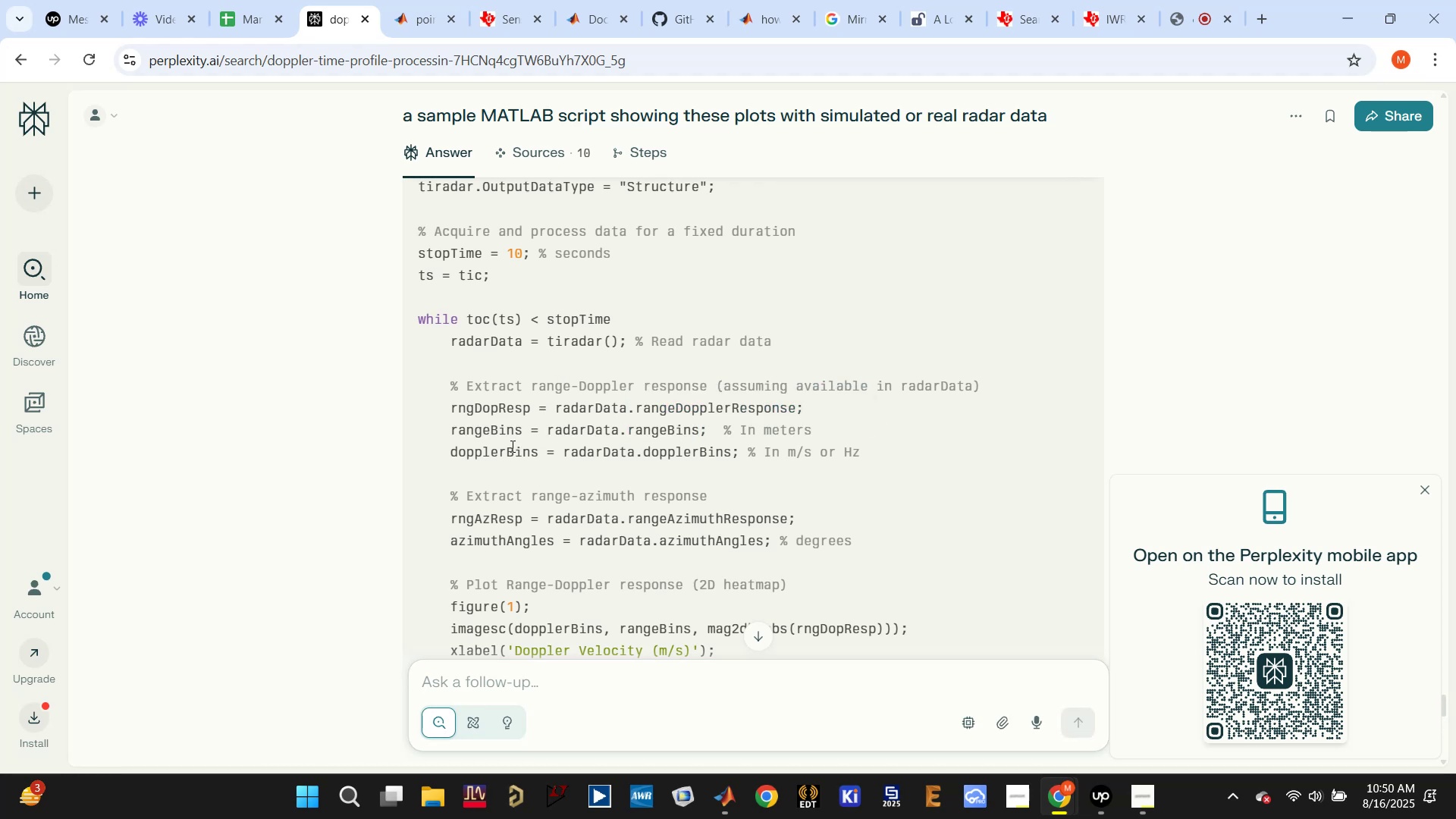 
scroll: coordinate [511, 446], scroll_direction: down, amount: 2.0
 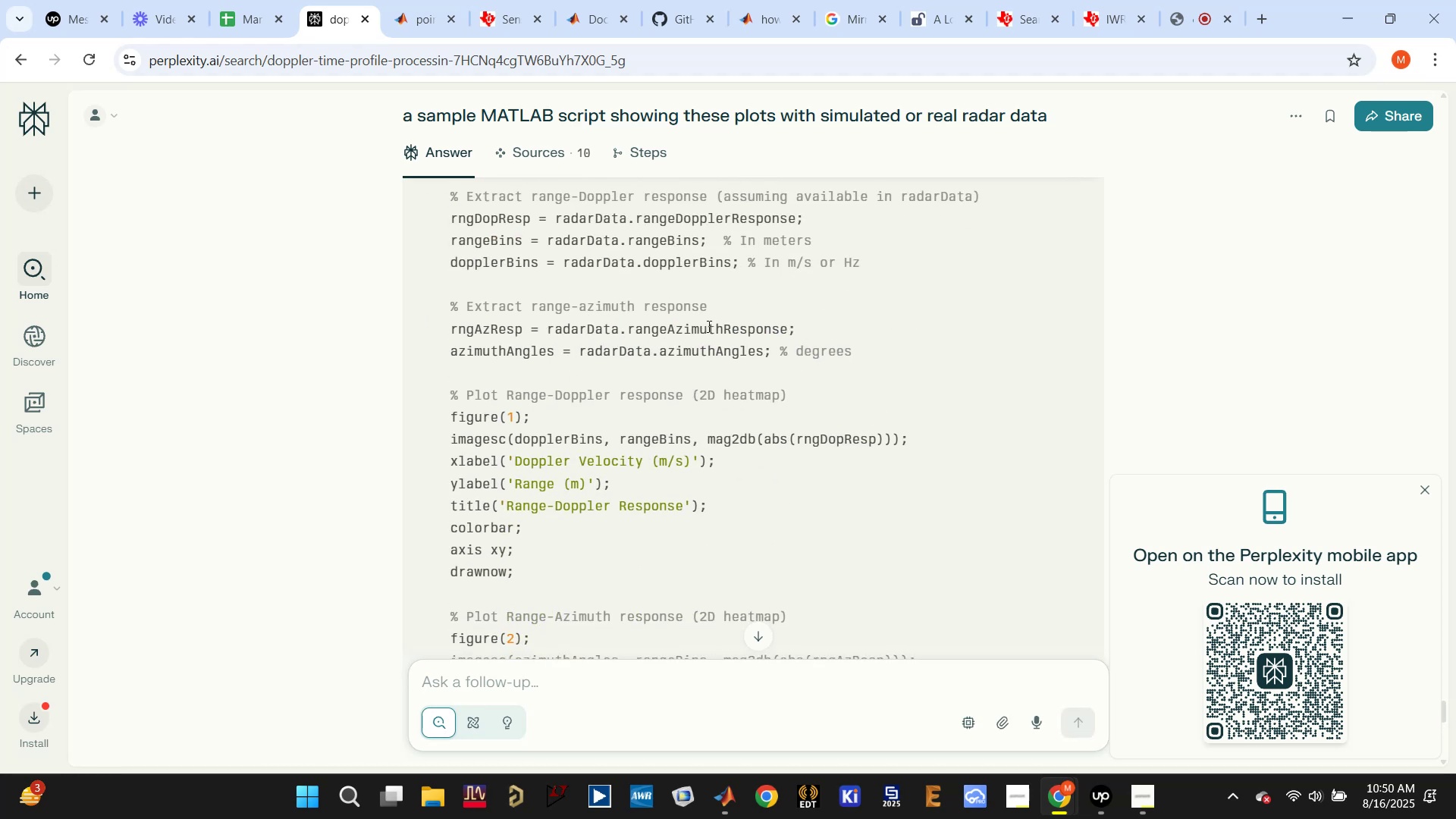 
double_click([741, 320])
 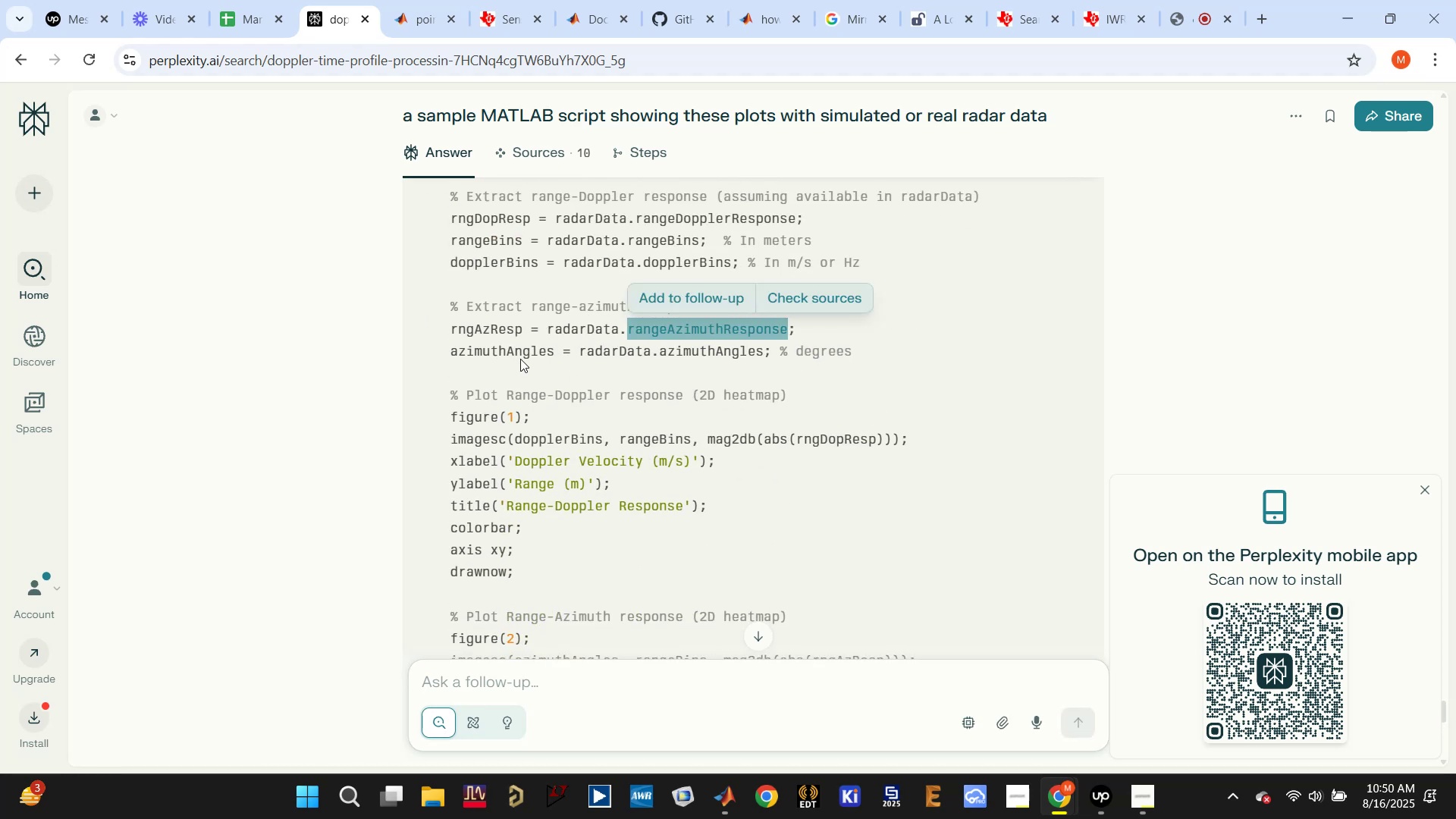 
double_click([516, 359])
 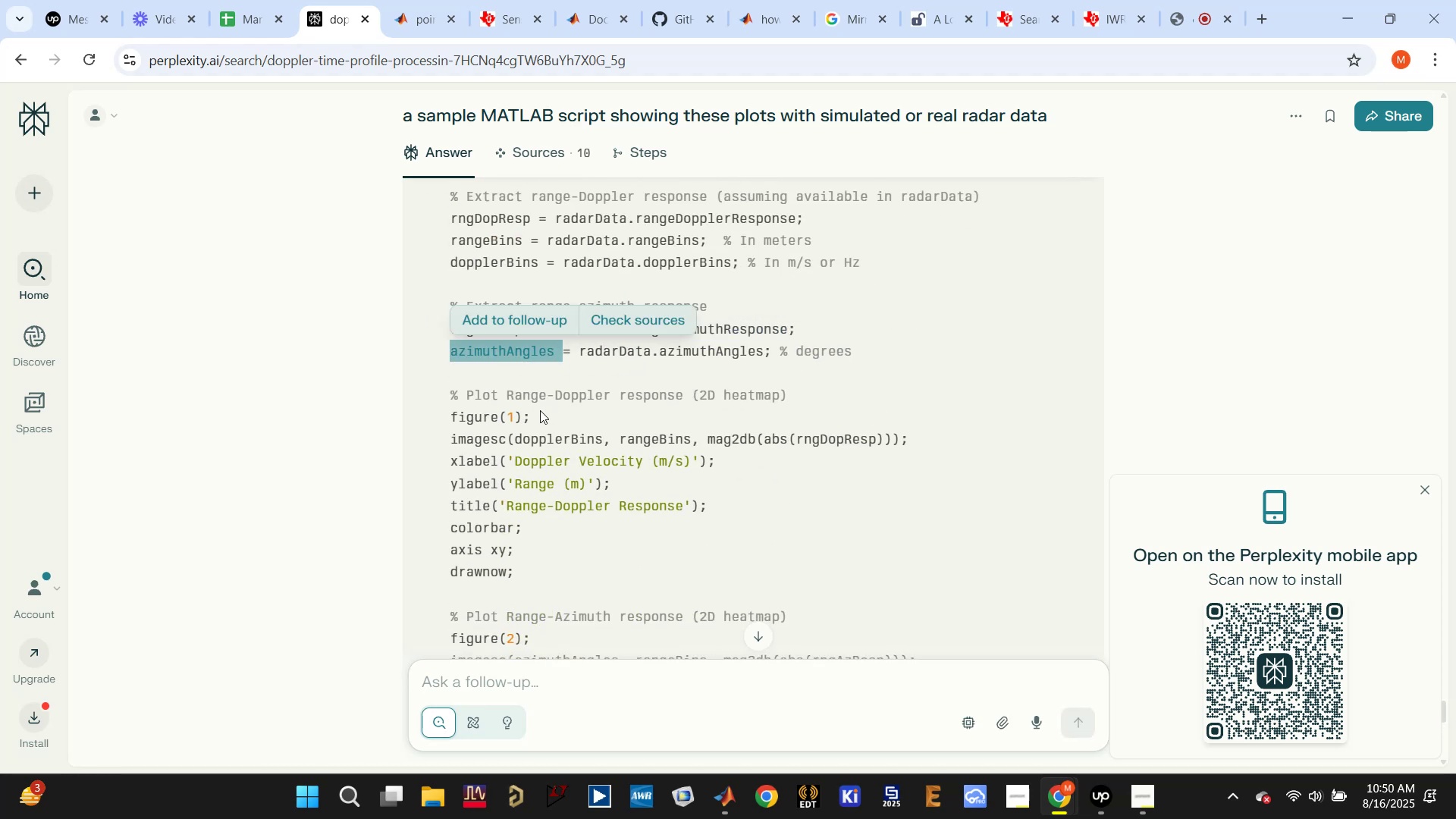 
left_click([516, 432])
 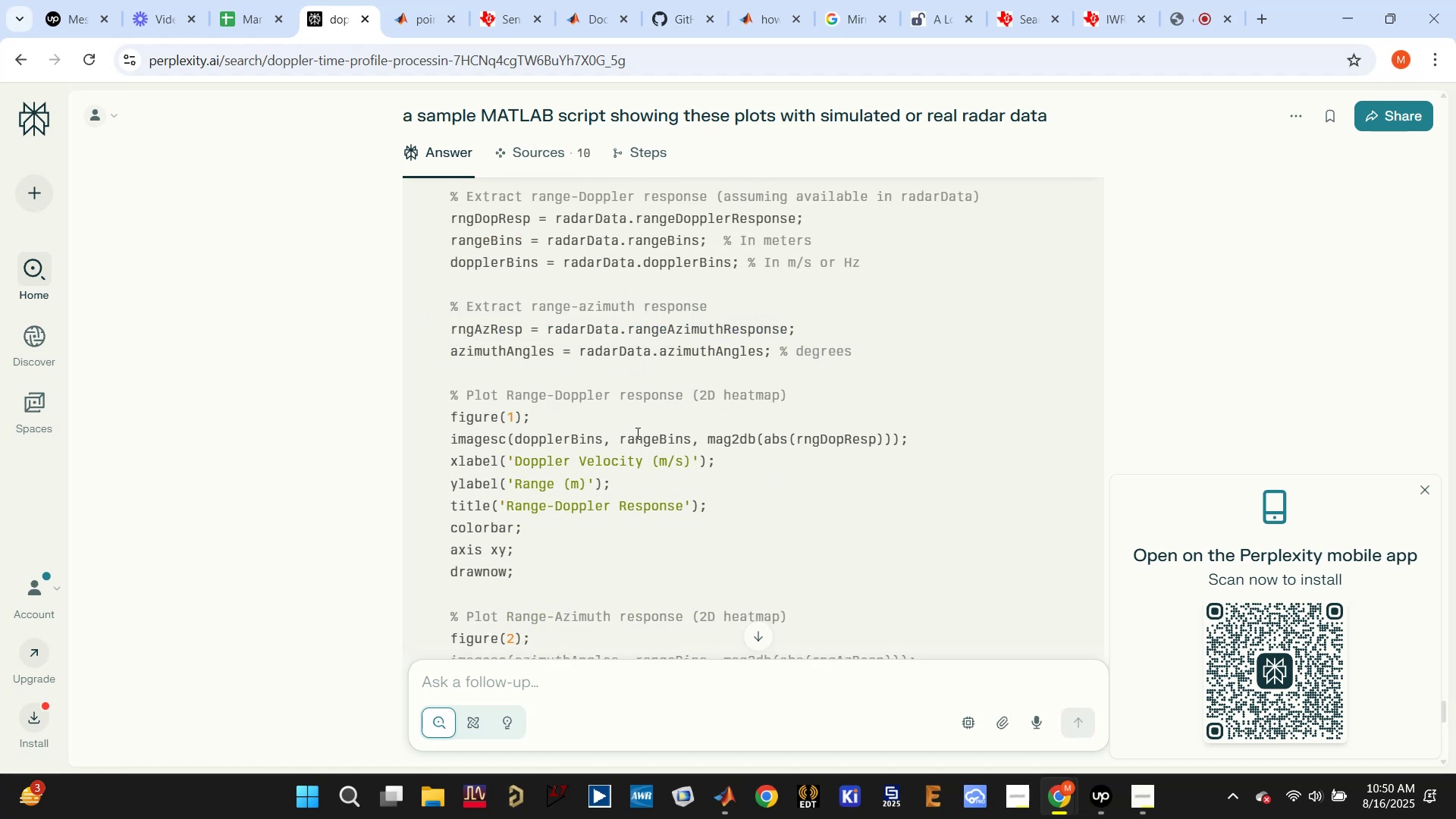 
left_click([645, 433])
 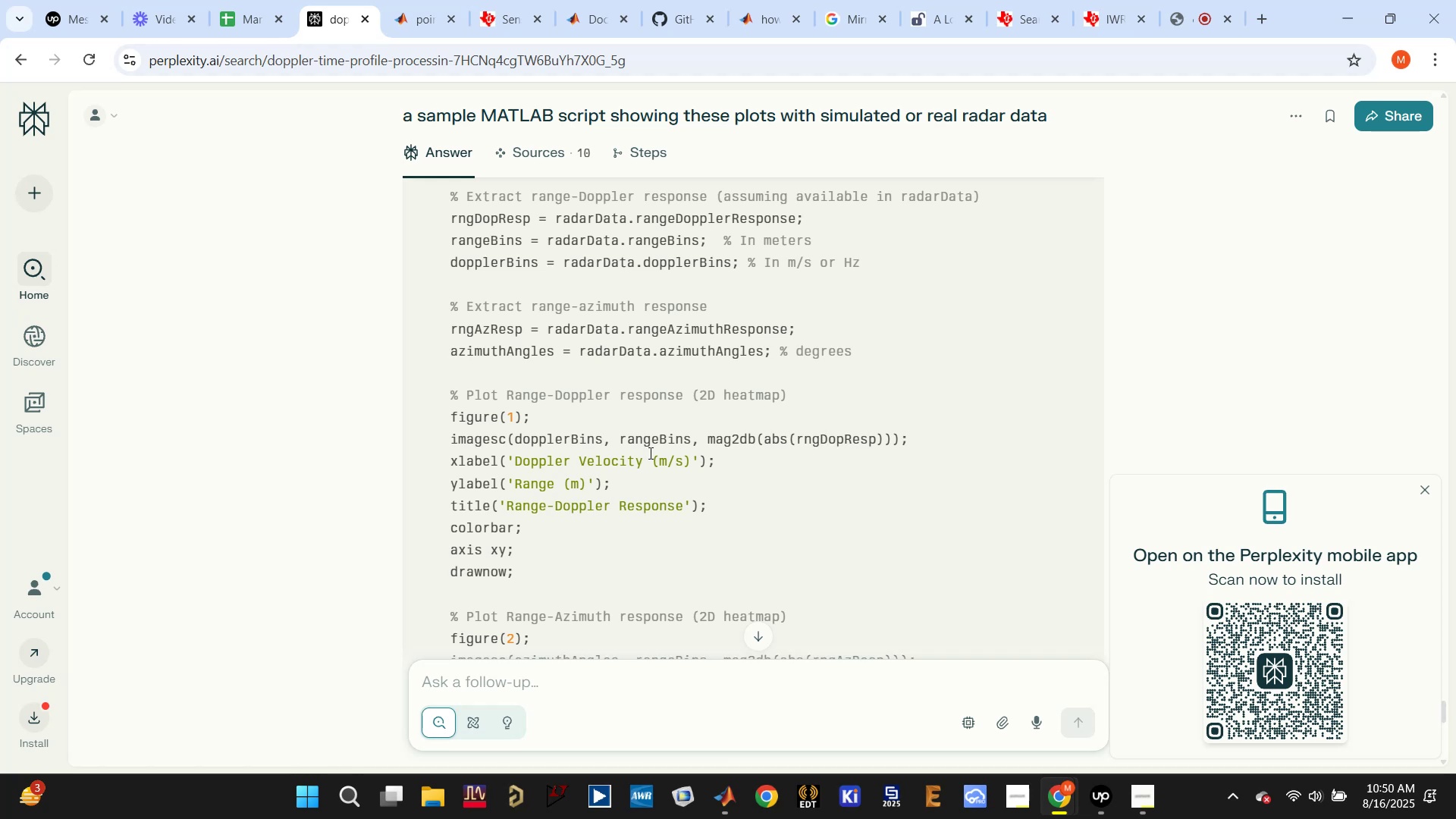 
scroll: coordinate [610, 525], scroll_direction: down, amount: 8.0
 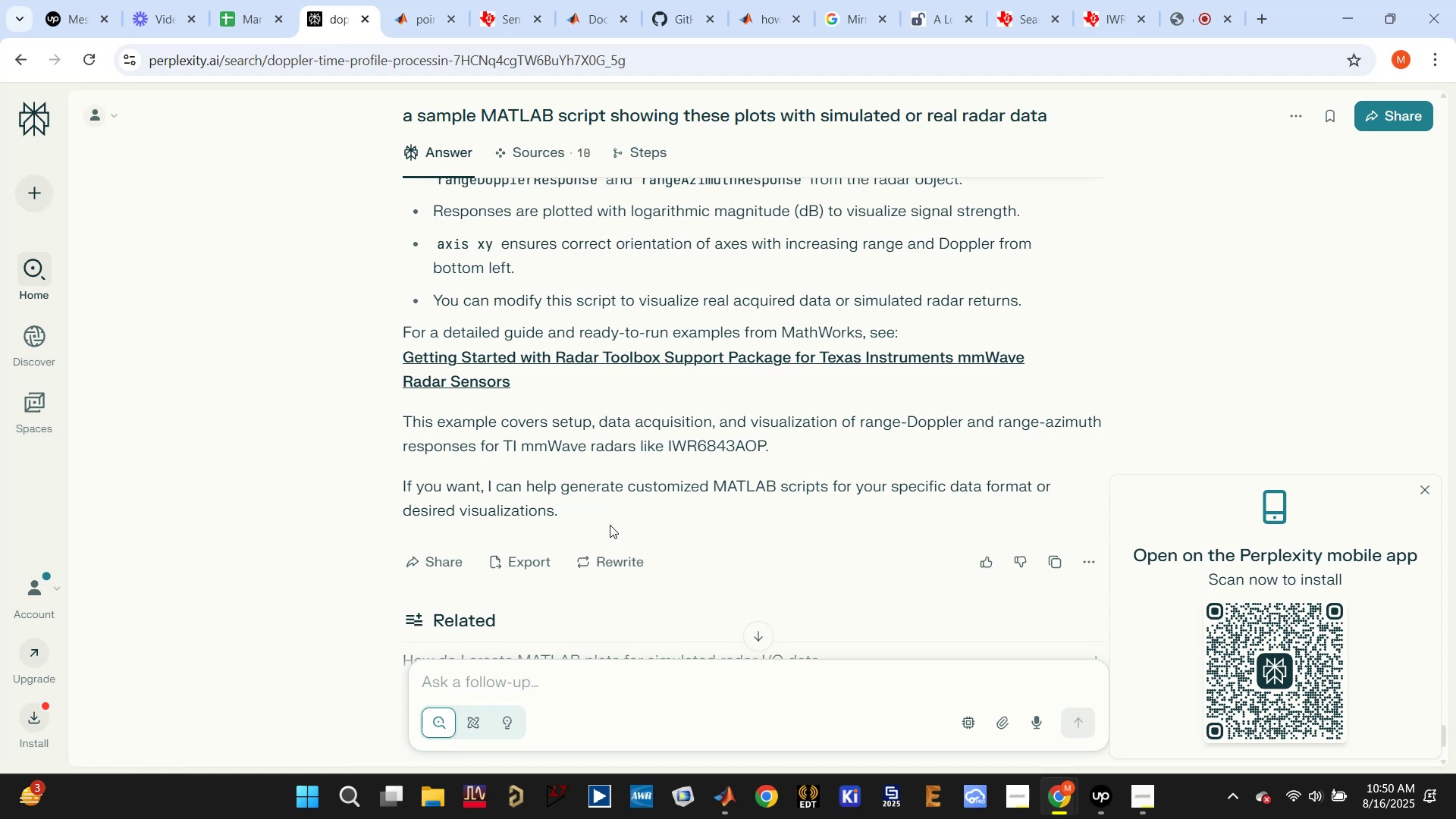 
scroll: coordinate [610, 523], scroll_direction: up, amount: 3.0
 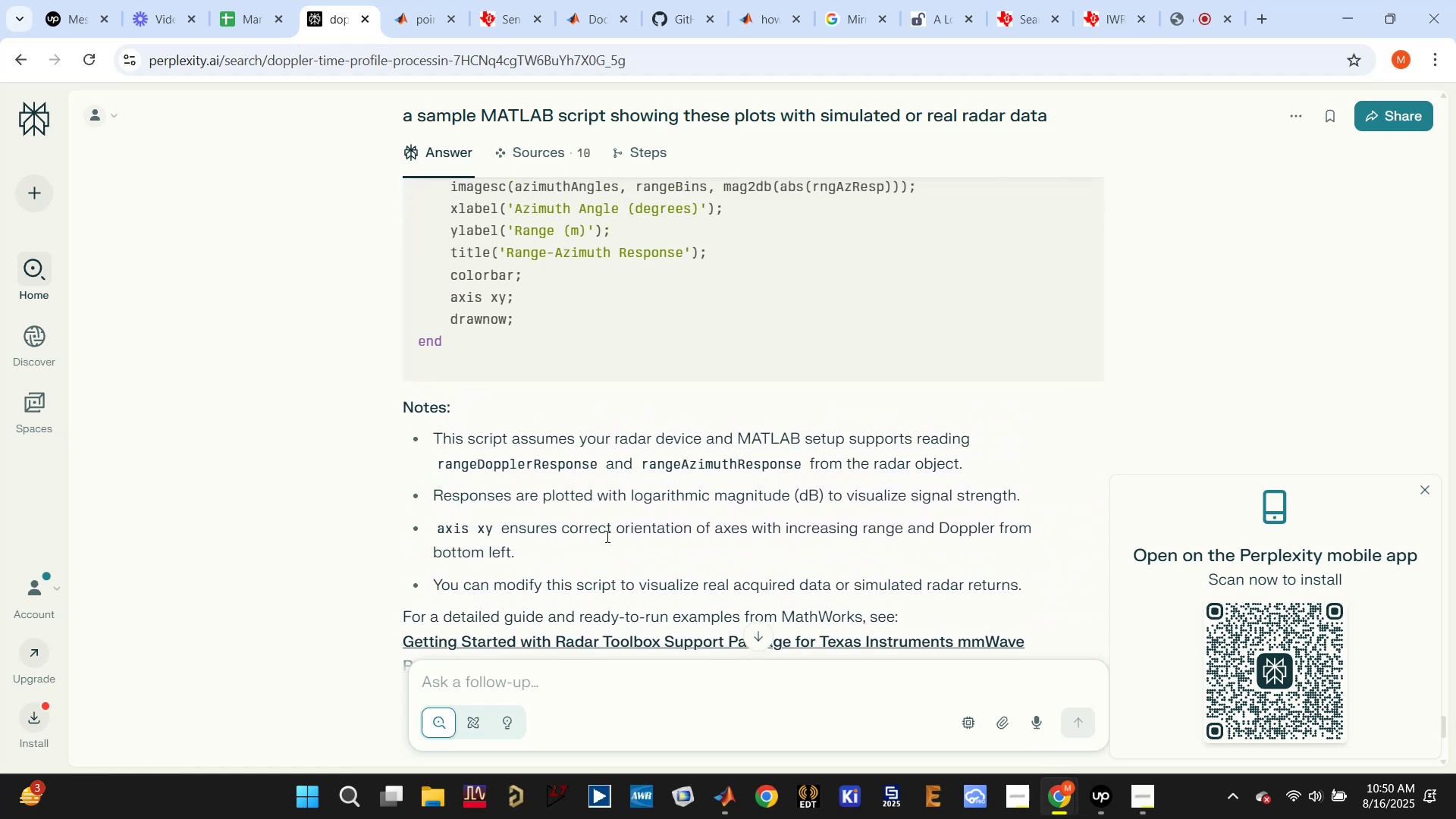 
double_click([565, 674])
 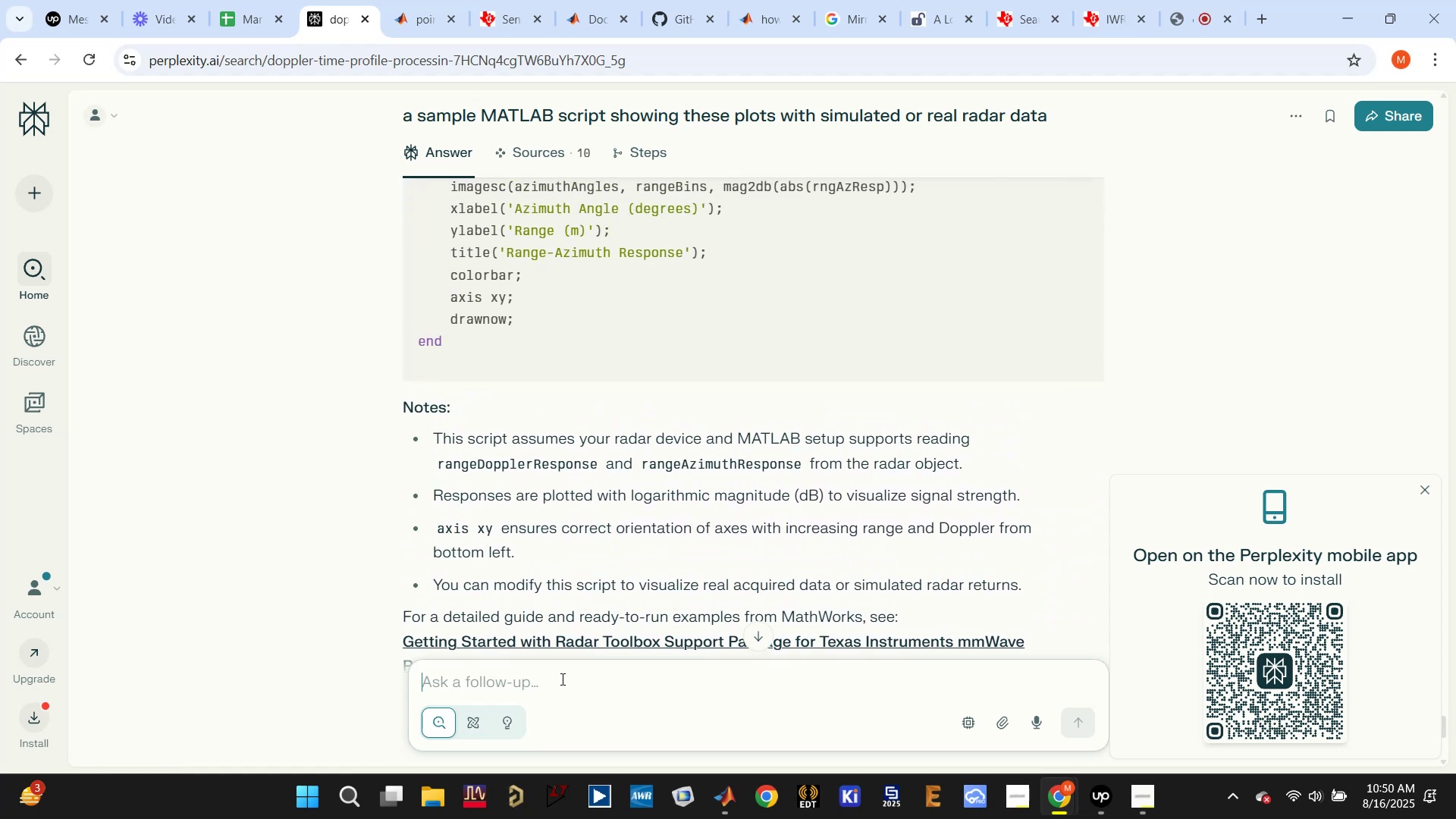 
type(I have computed both range-doppler and range-angle respos)
key(Backspace)
type(nse. what next steps to followi)
key(Backspace)
type( g)
key(Backspace)
type(for 3D )
key(Backspace)
key(Backspace)
key(Backspace)
key(Backspace)
type( point cloud )
 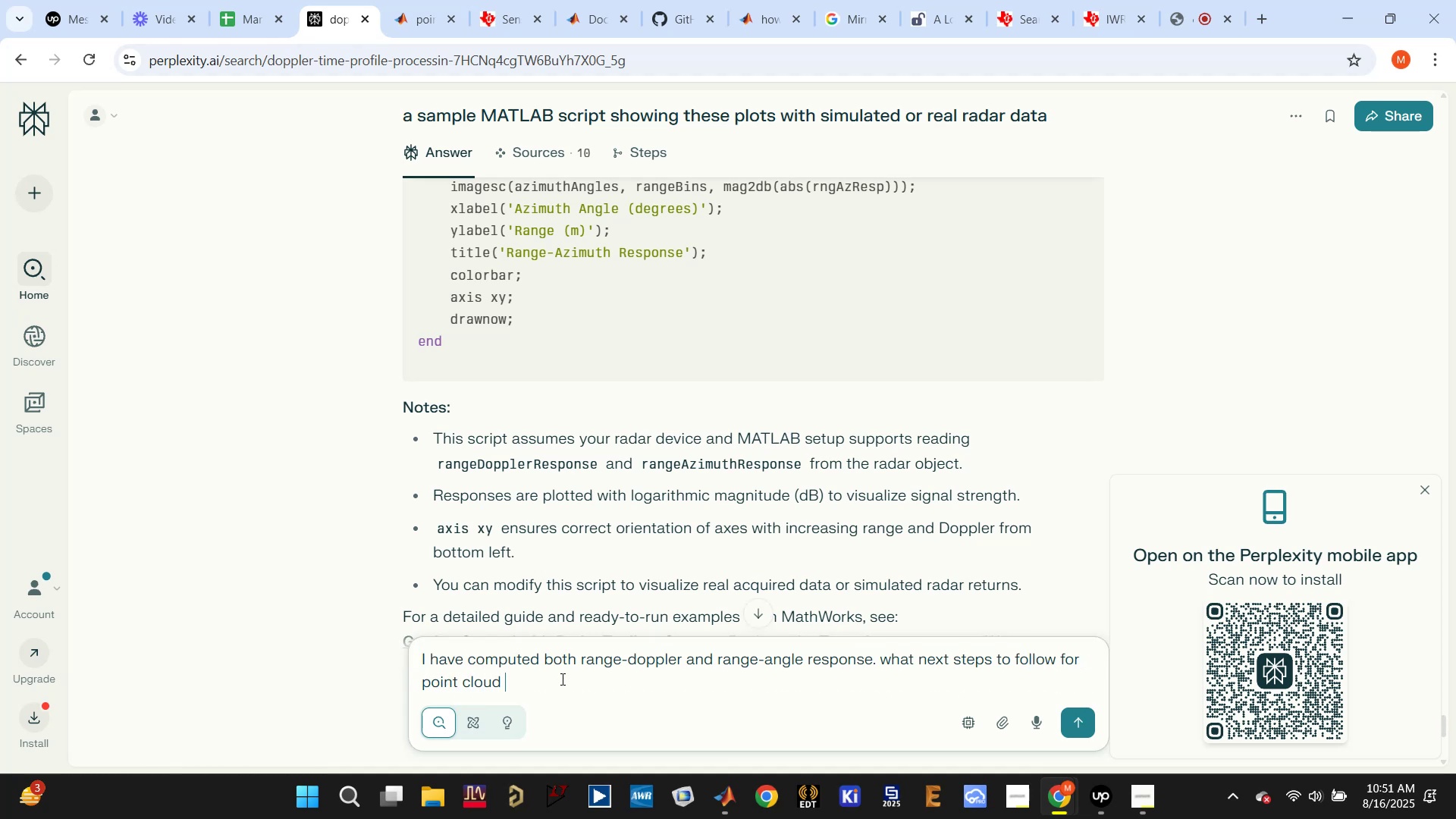 
key(Enter)
 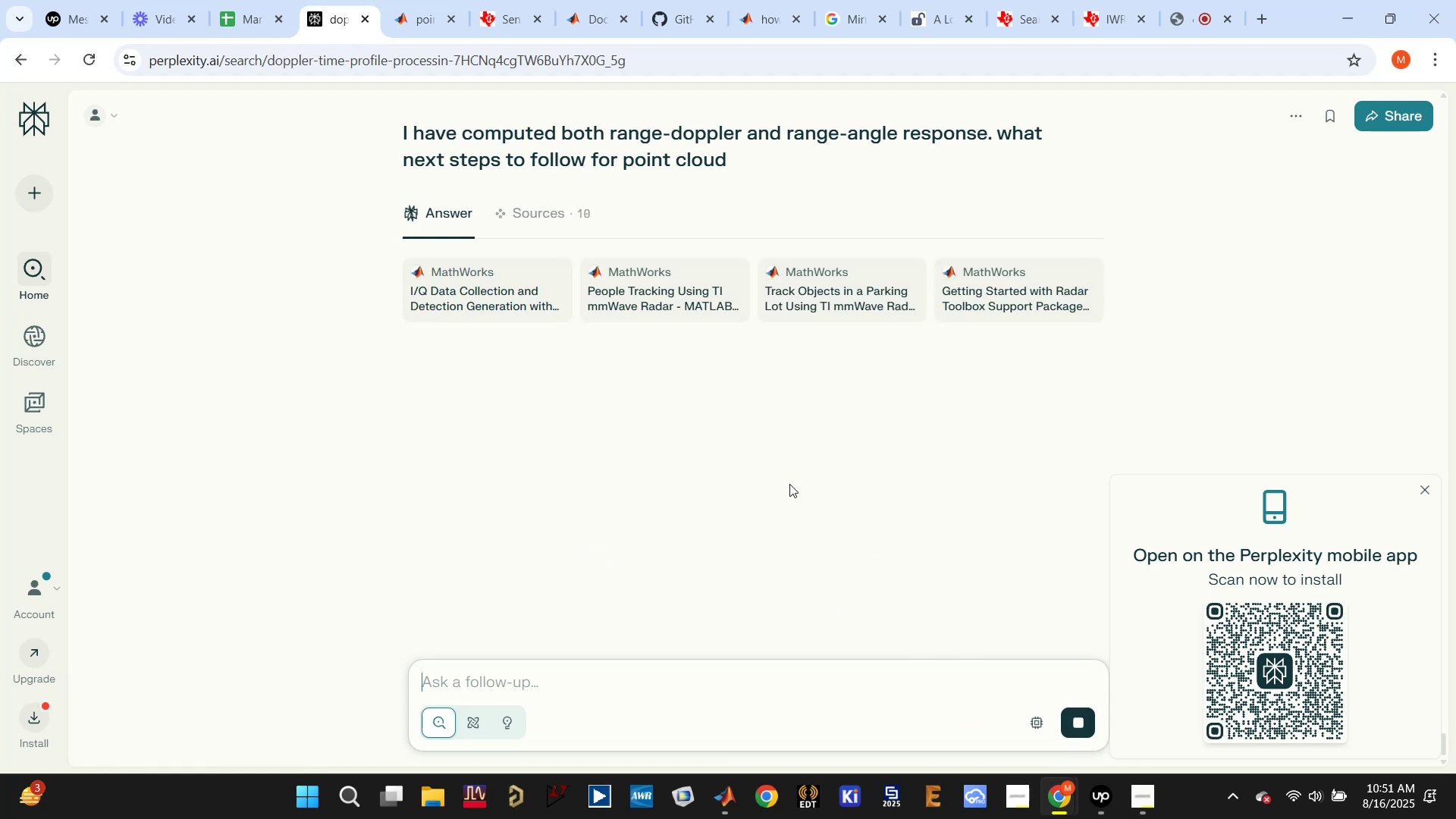 
wait(20.39)
 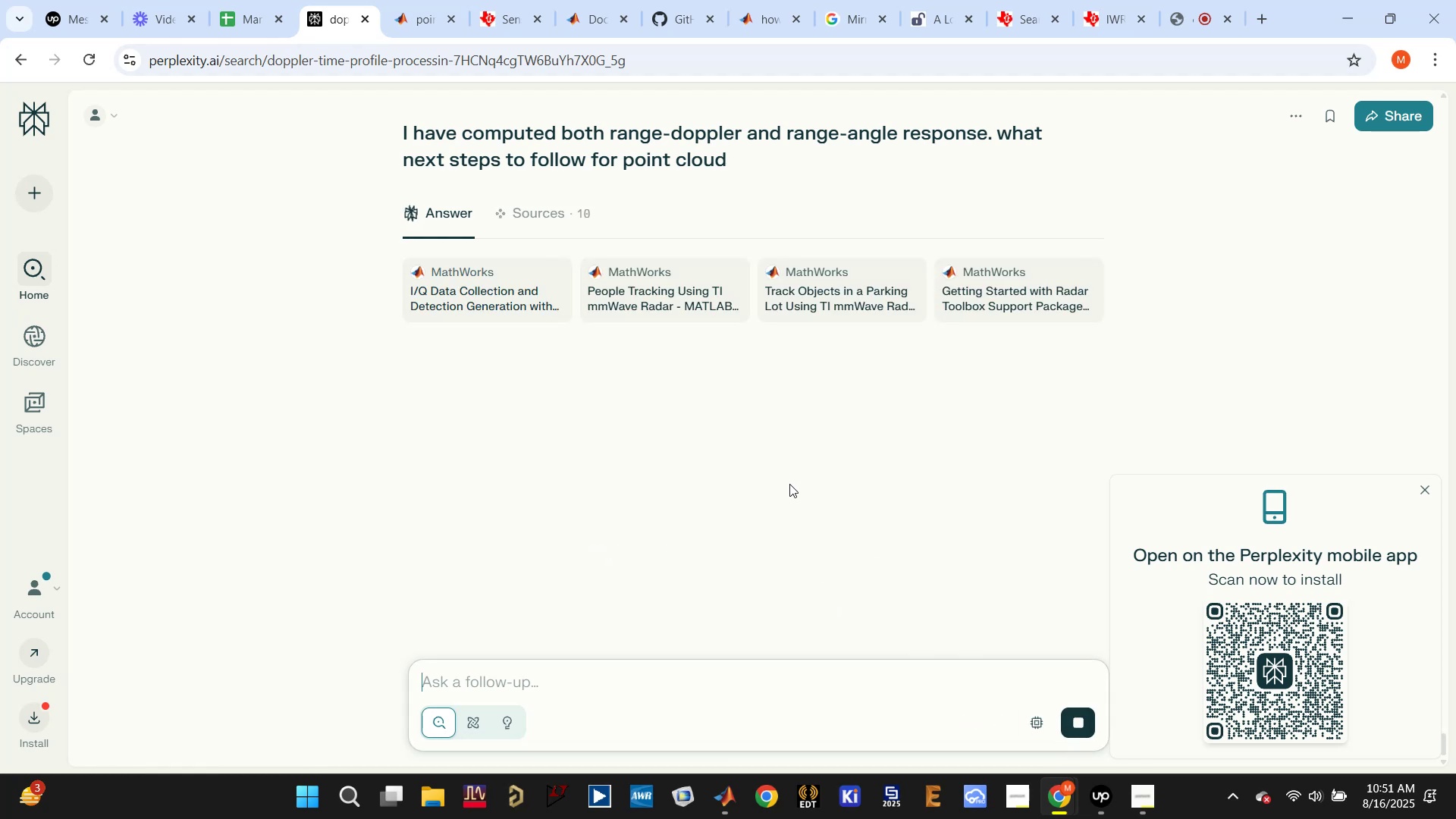 
double_click([596, 190])
 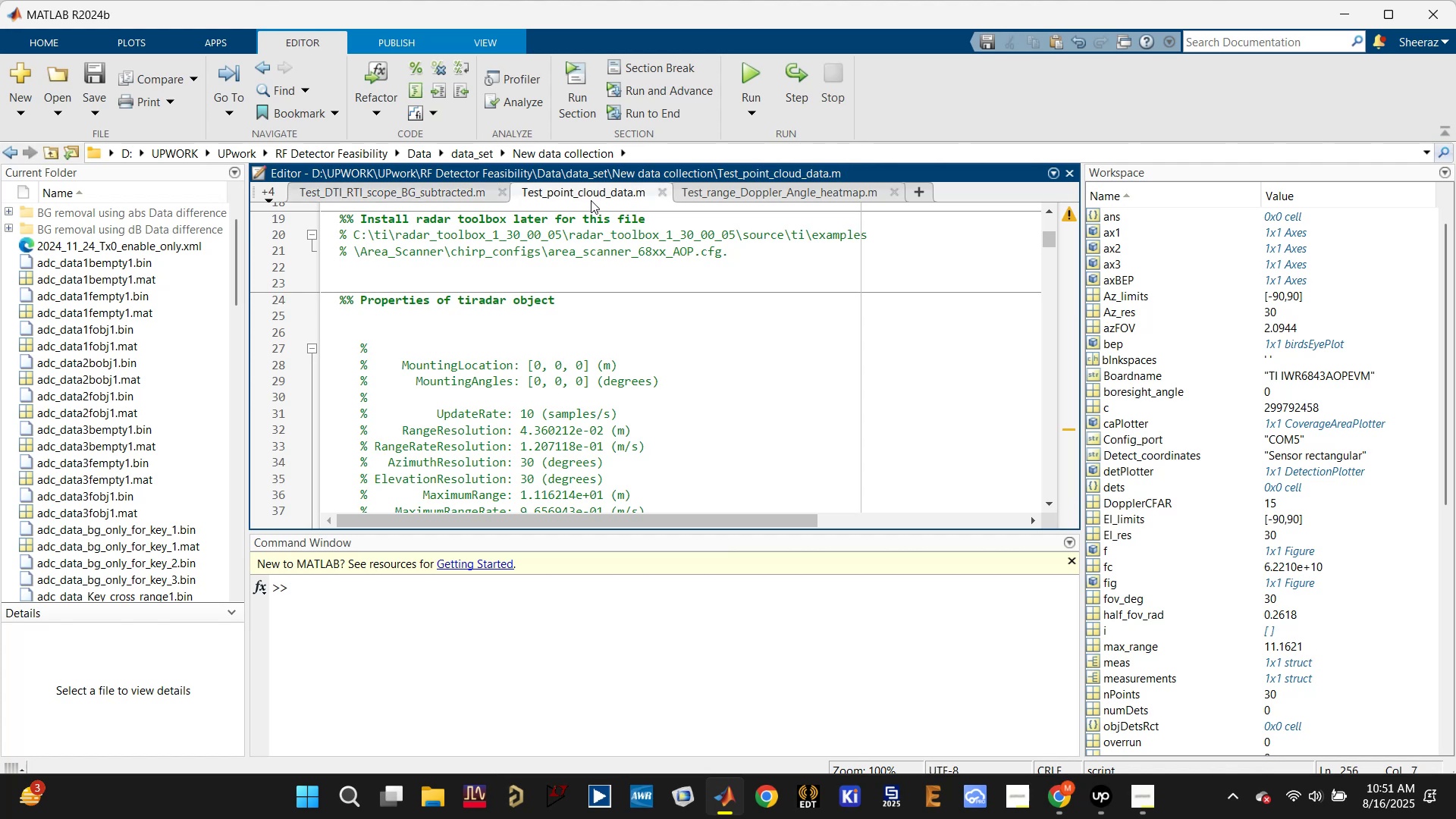 
scroll: coordinate [566, 348], scroll_direction: down, amount: 10.0
 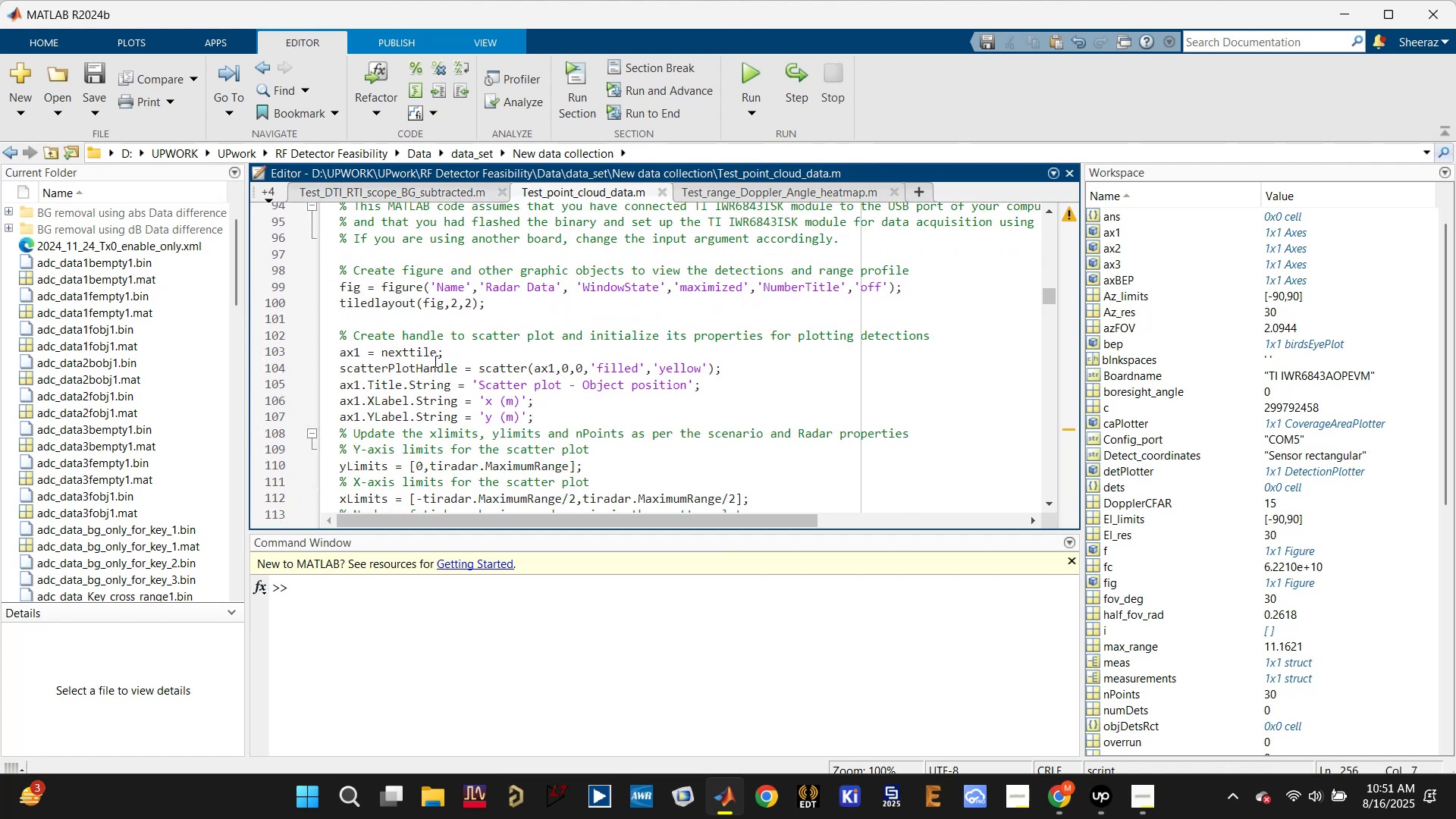 
left_click([425, 369])
 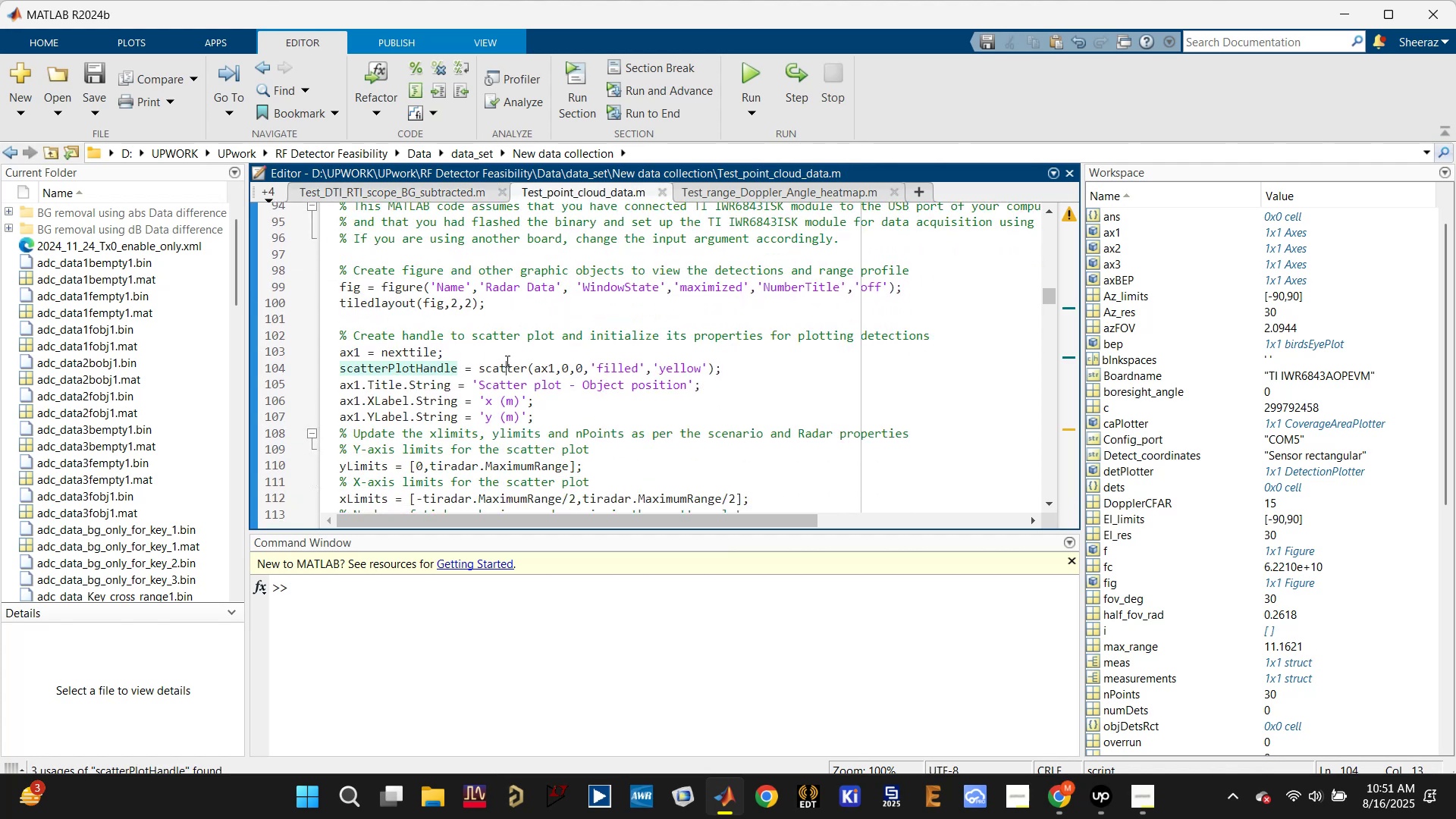 
double_click([504, 370])
 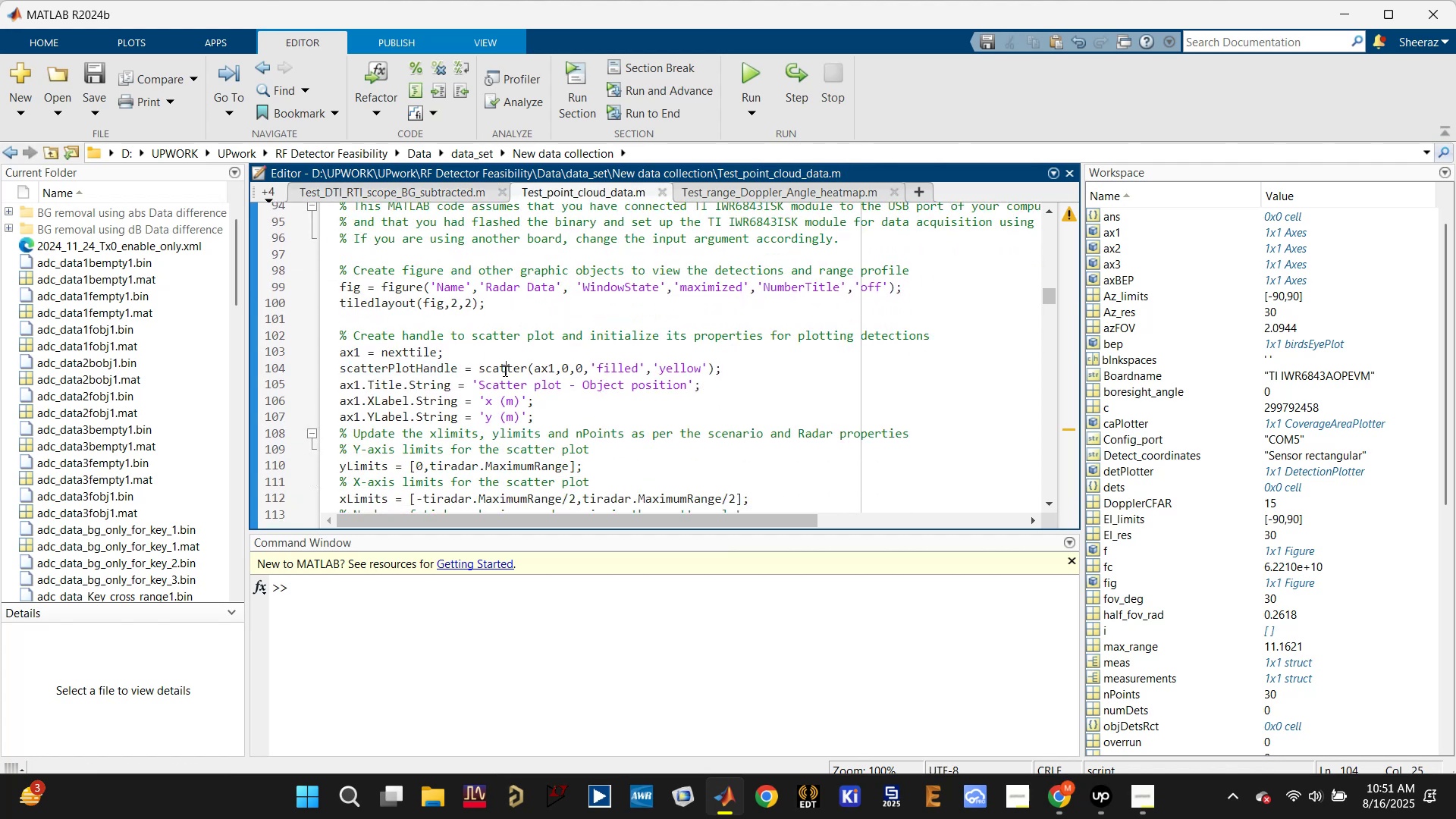 
triple_click([504, 370])
 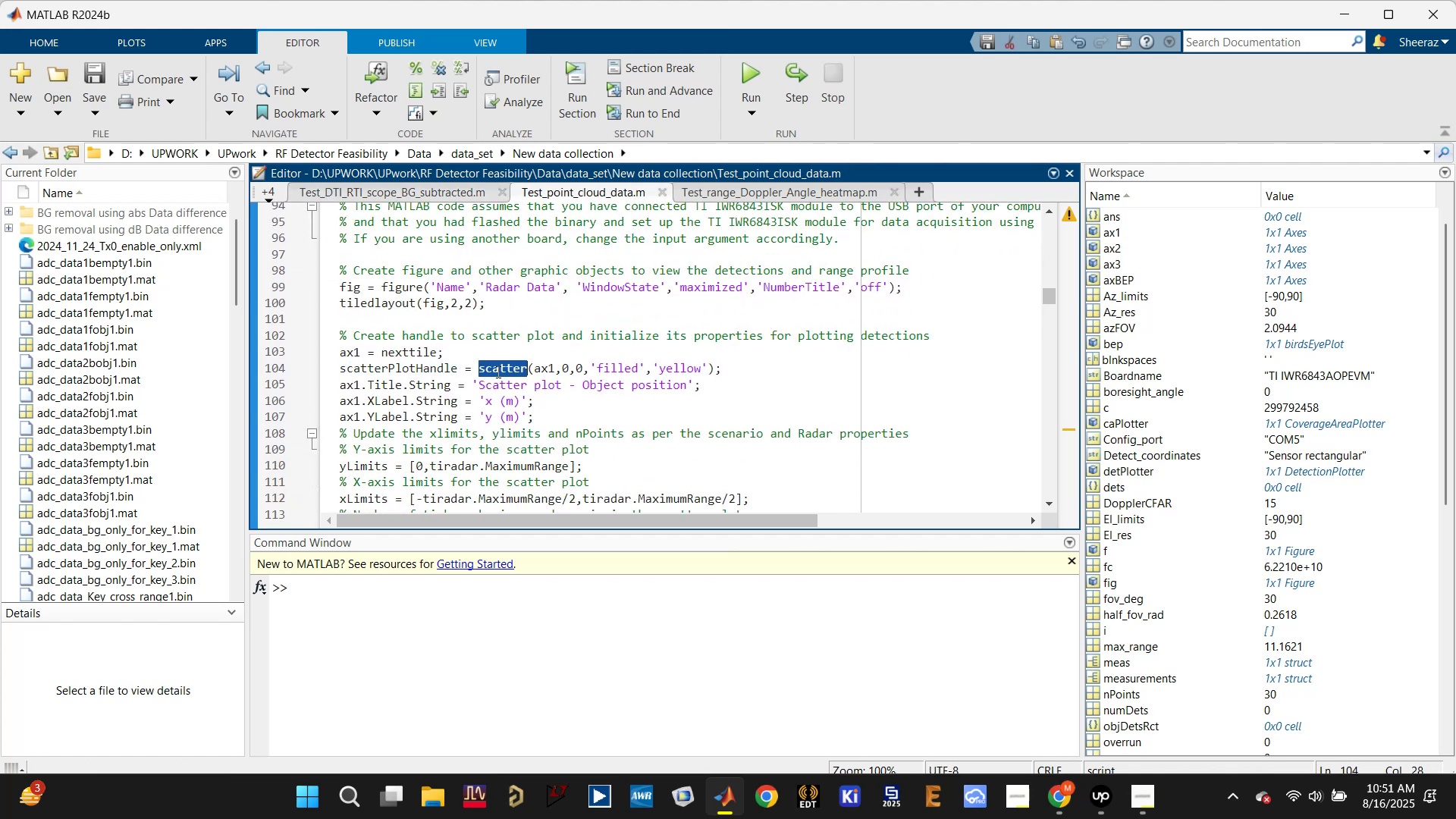 
left_click([435, 370])
 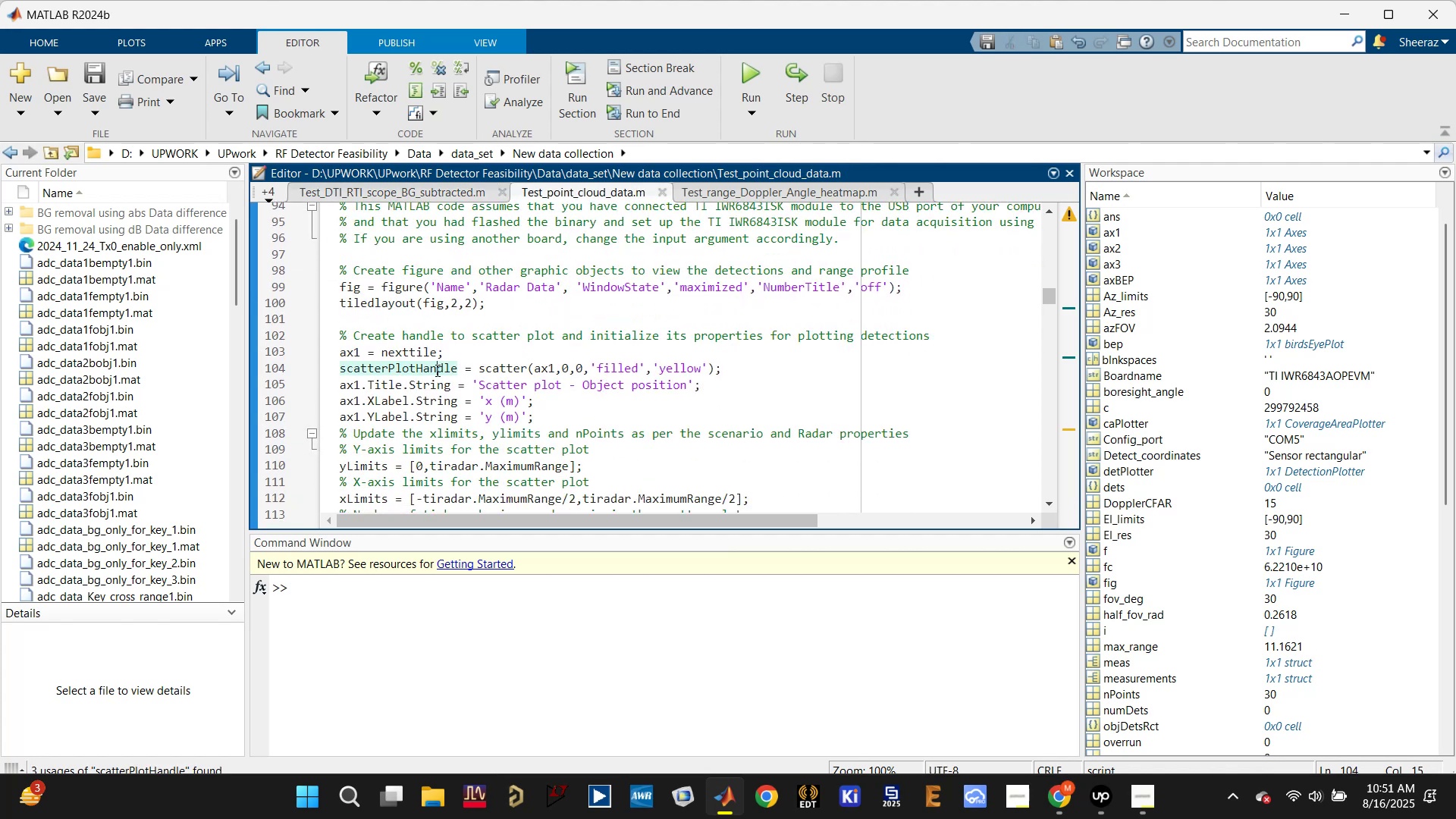 
scroll: coordinate [457, 347], scroll_direction: down, amount: 9.0
 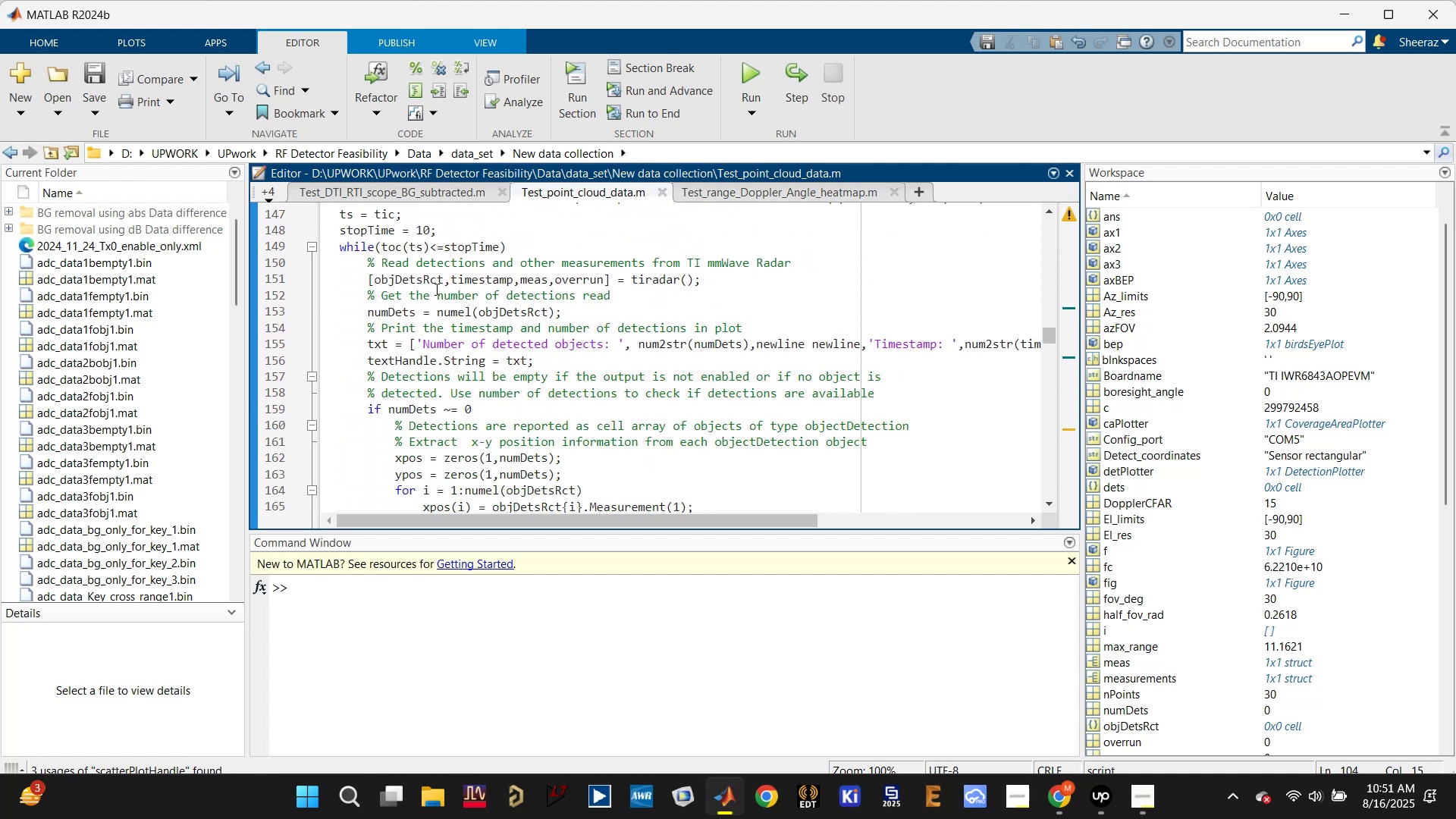 
left_click([422, 274])
 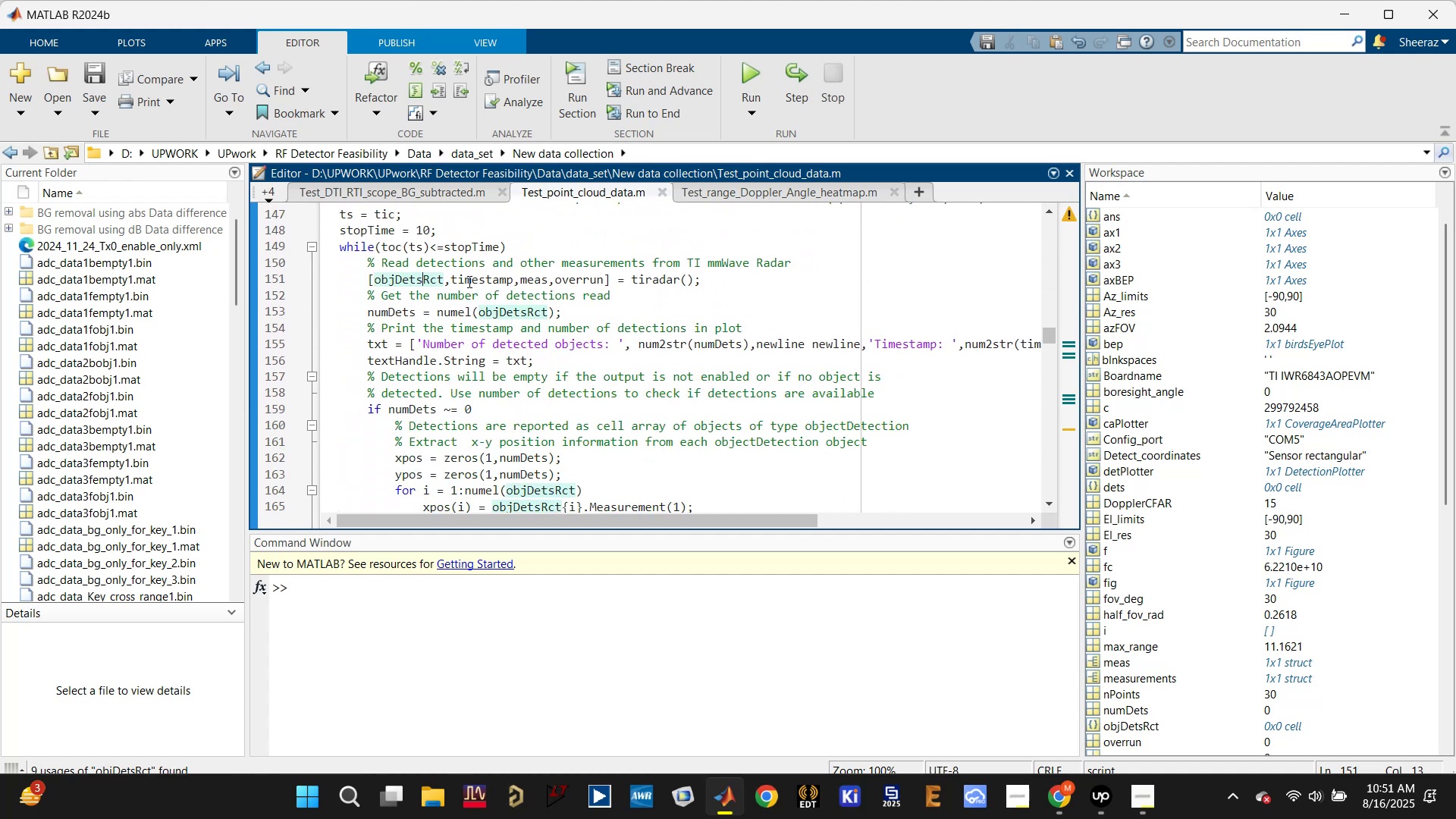 
double_click([468, 281])
 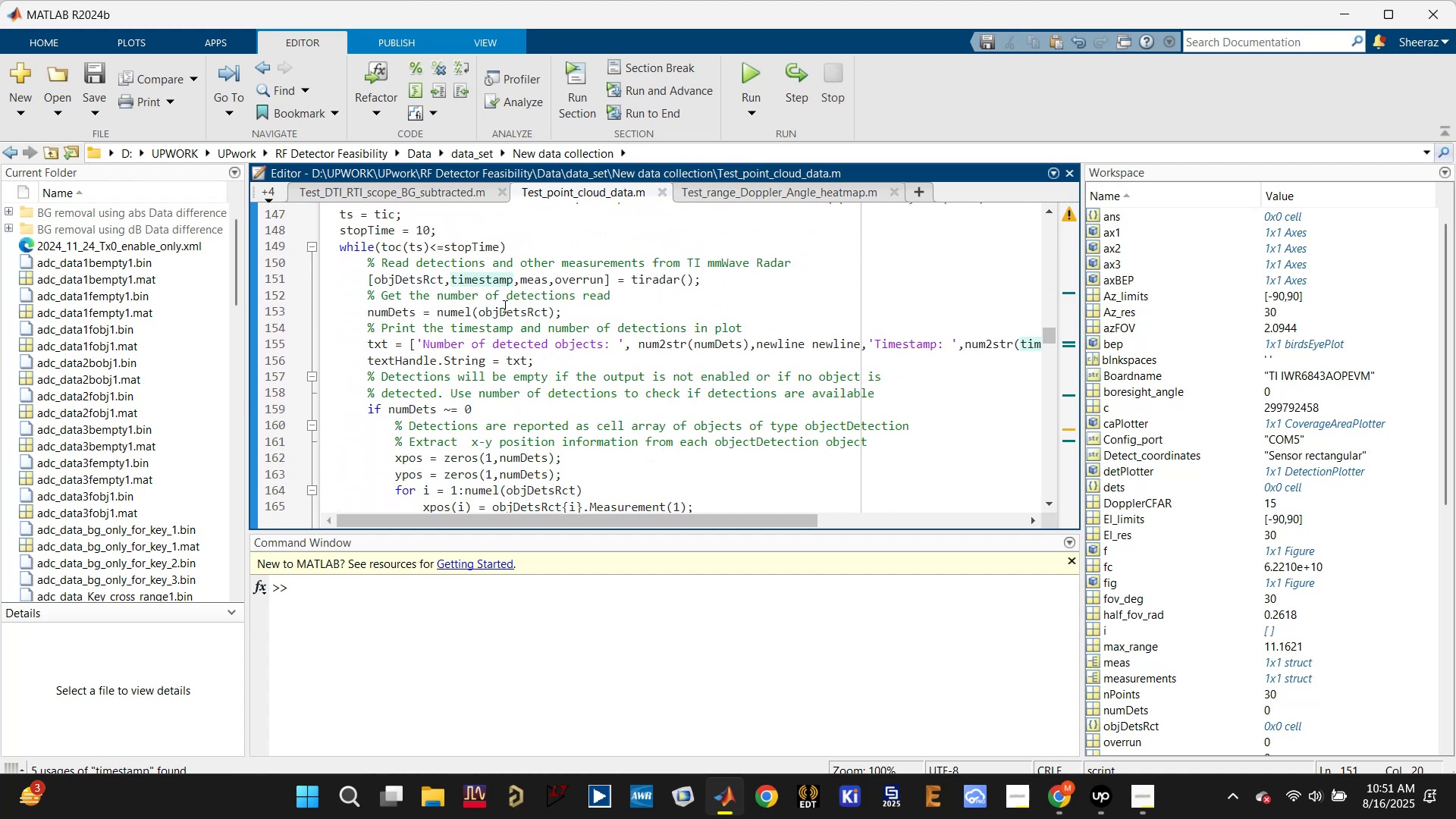 
left_click([500, 309])
 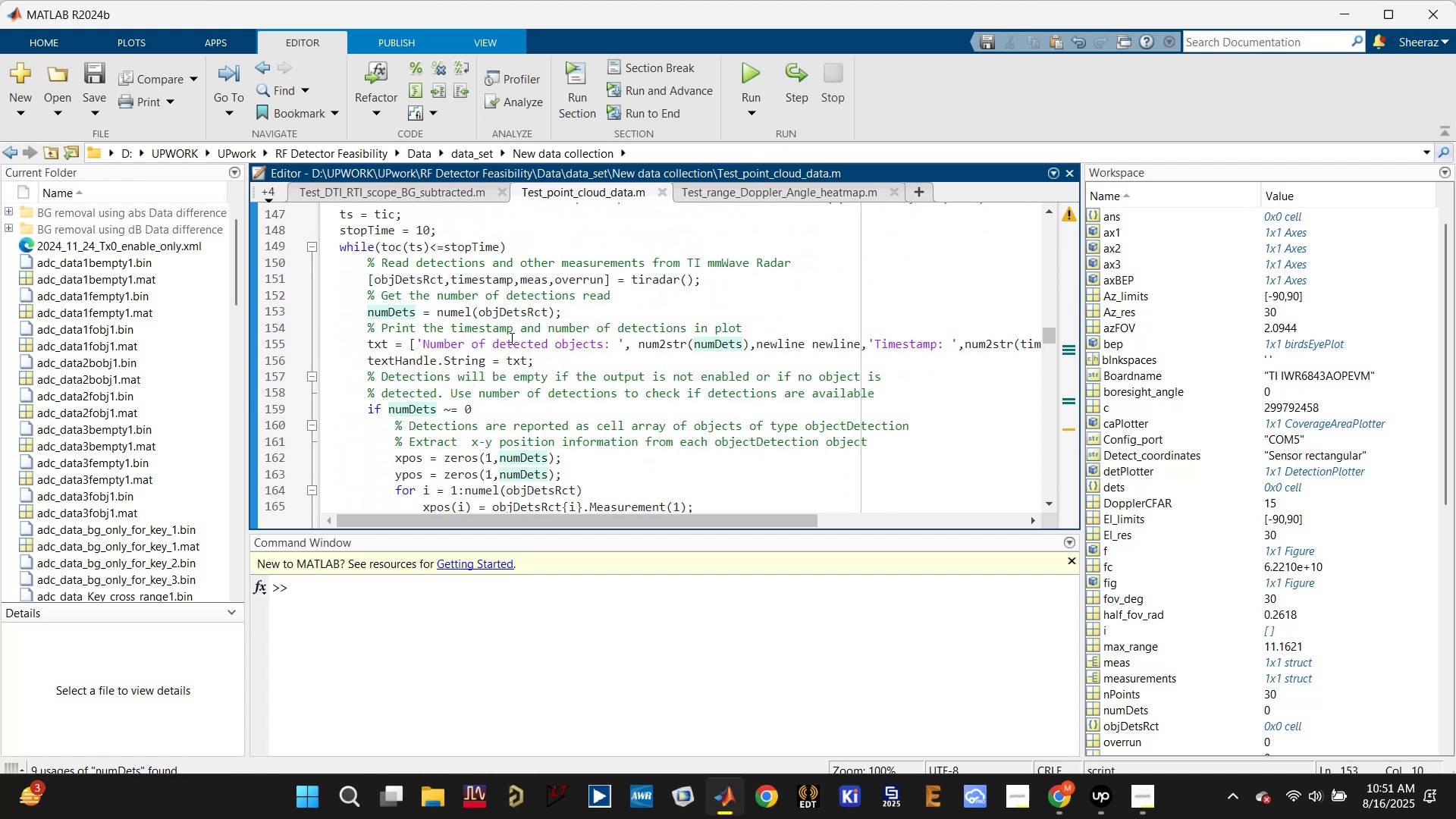 
scroll: coordinate [513, 334], scroll_direction: down, amount: 3.0
 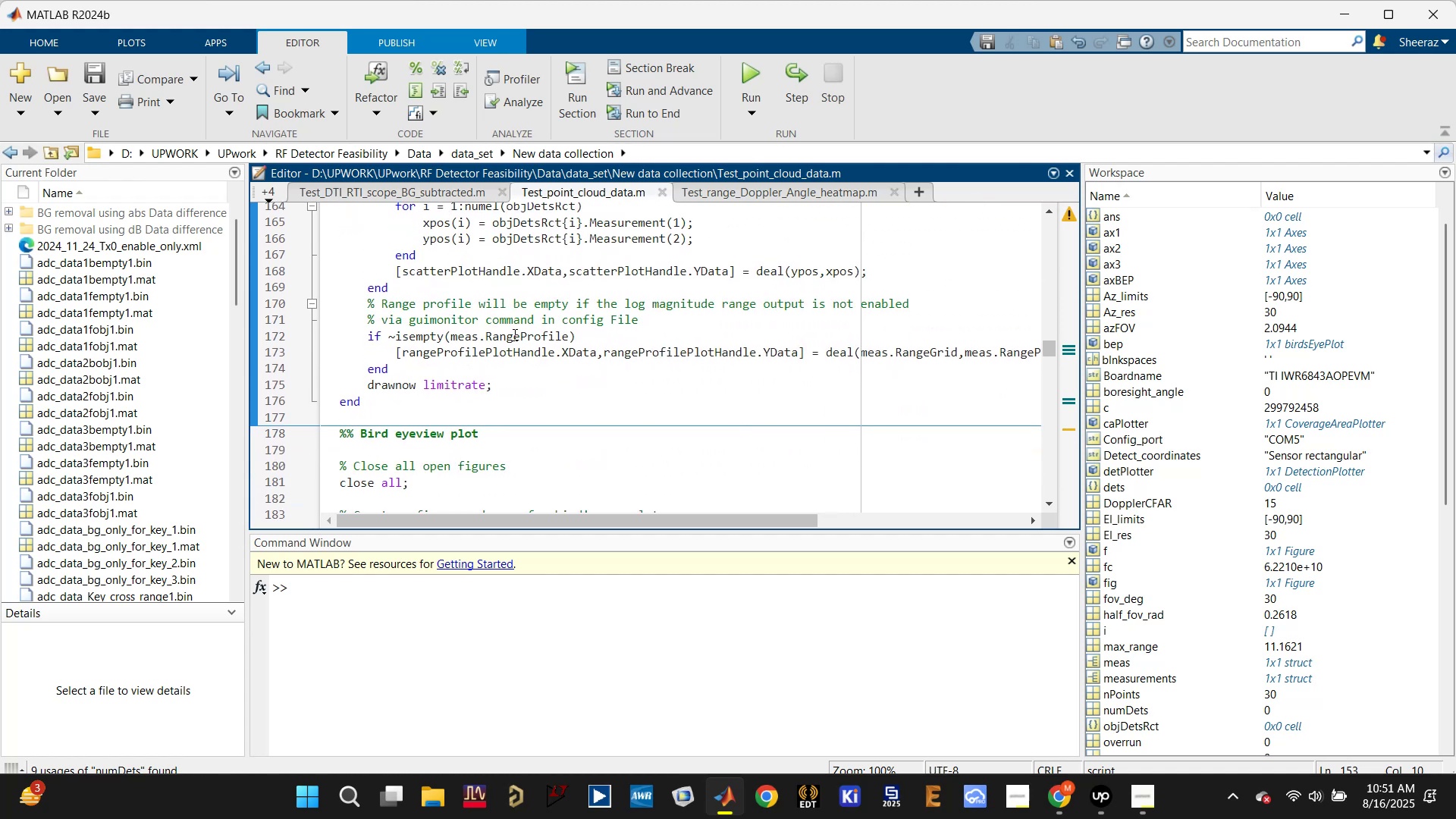 
scroll: coordinate [513, 334], scroll_direction: up, amount: 1.0
 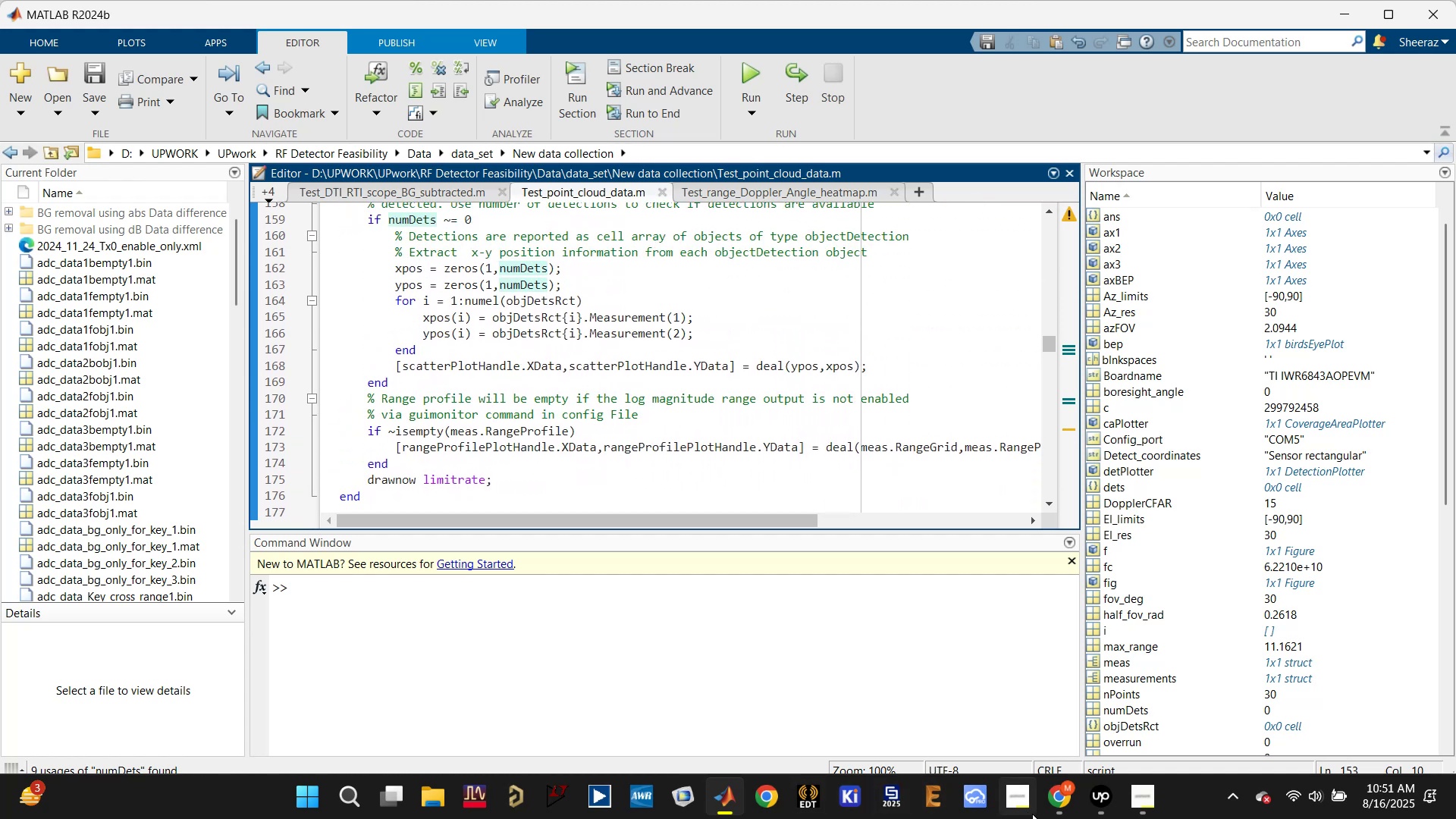 
left_click([987, 699])
 